 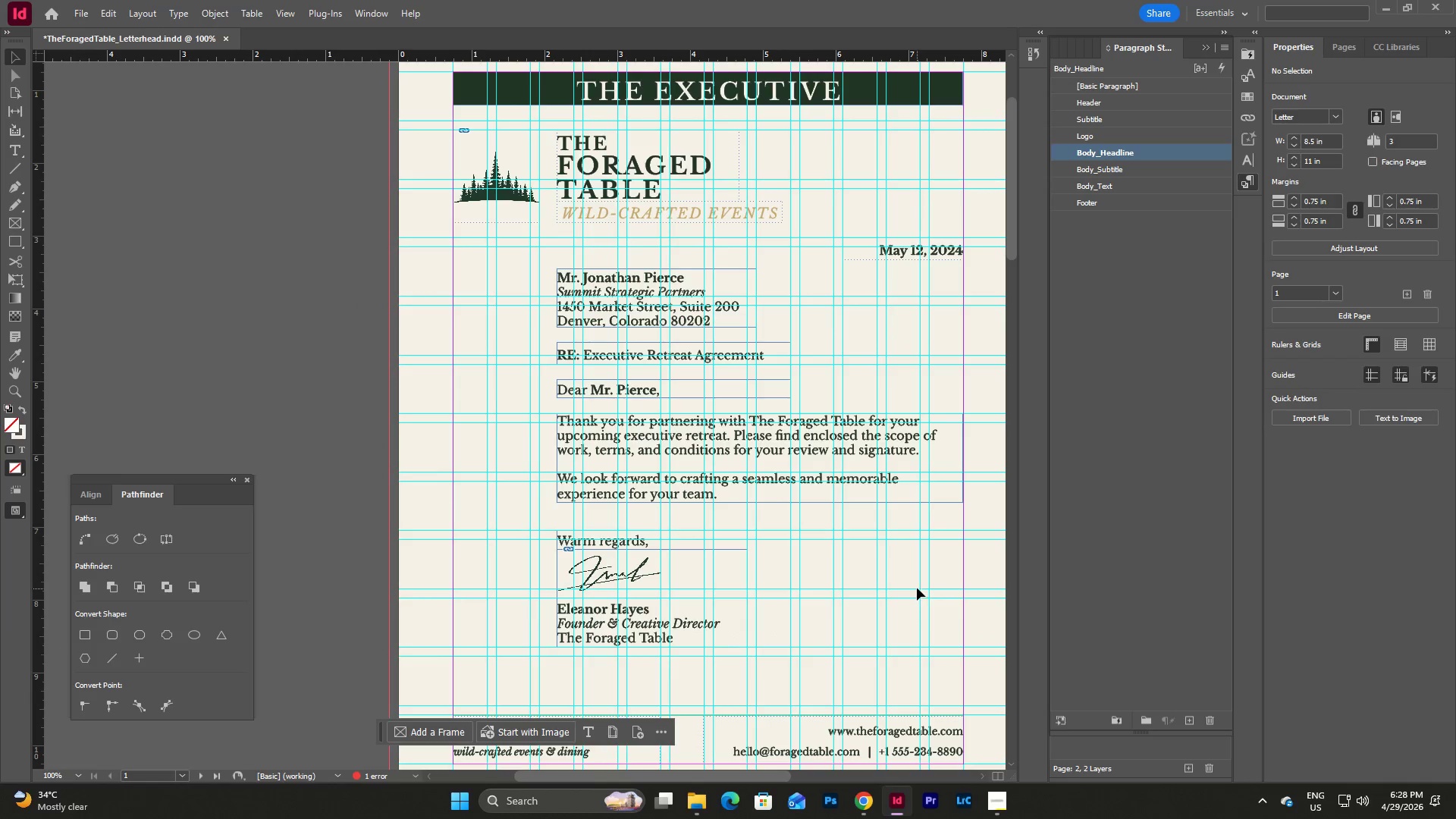 
scroll: coordinate [830, 475], scroll_direction: down, amount: 4.0
 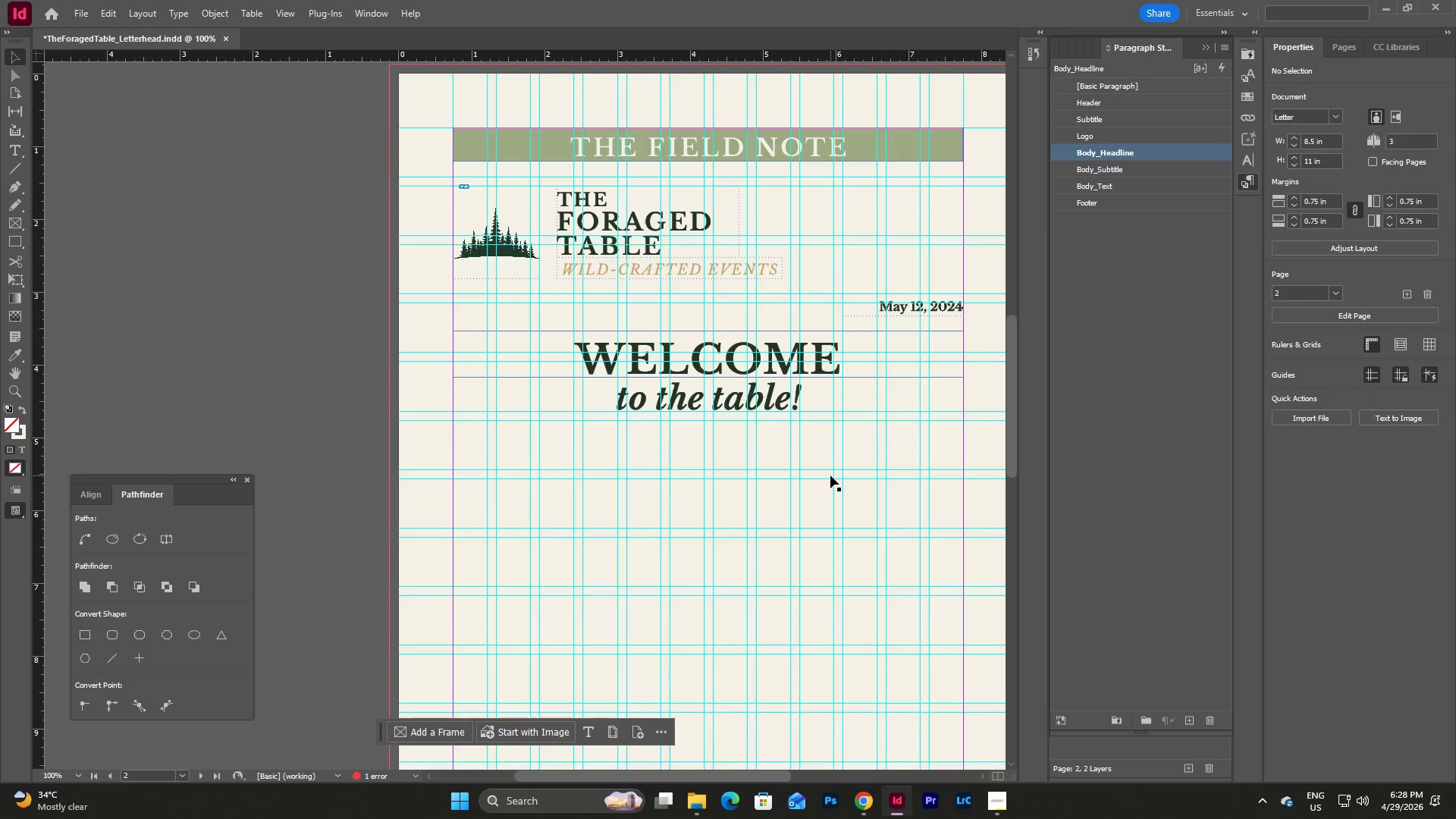 
scroll: coordinate [830, 475], scroll_direction: up, amount: 1.0
 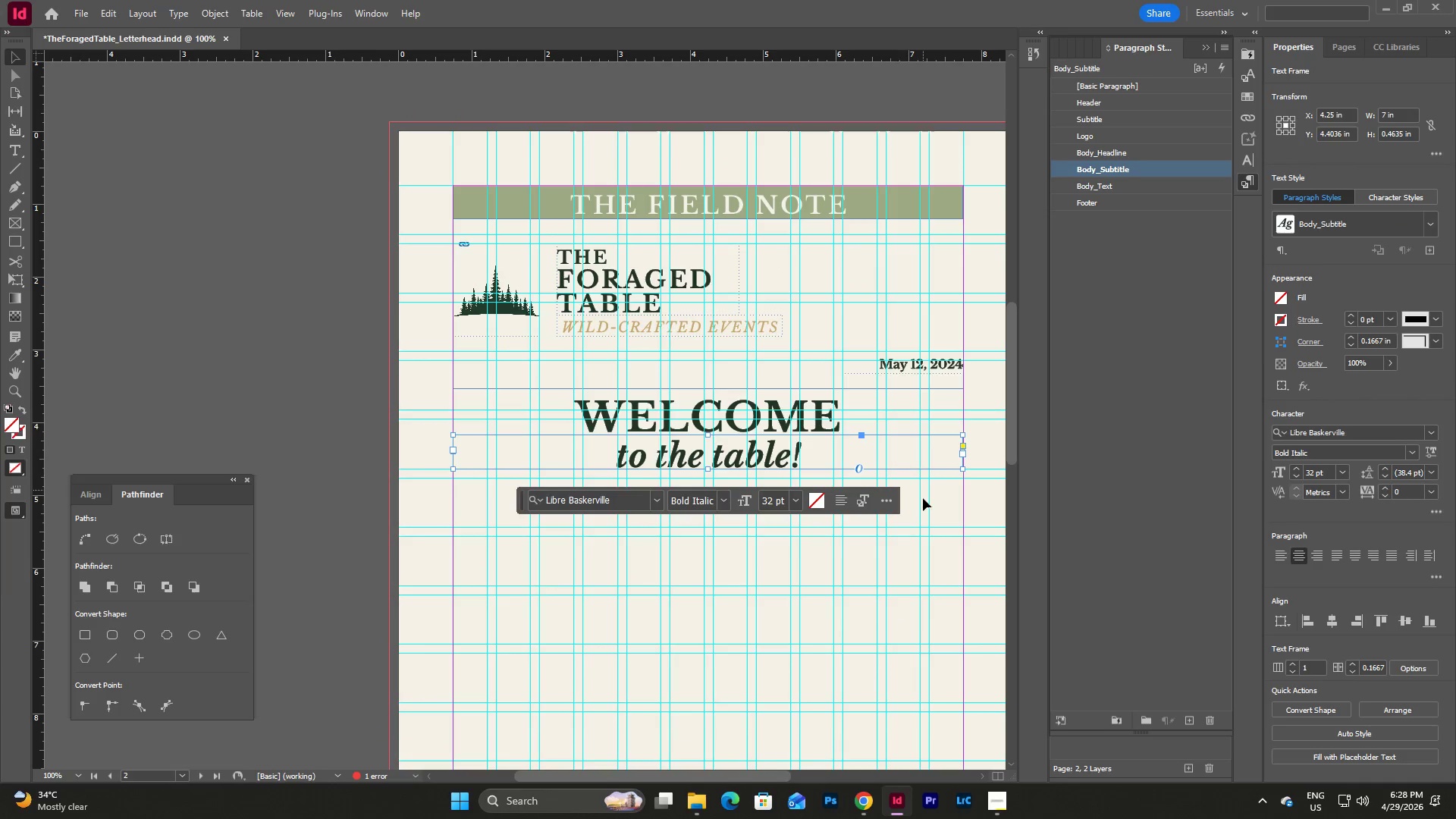 
left_click([946, 507])
 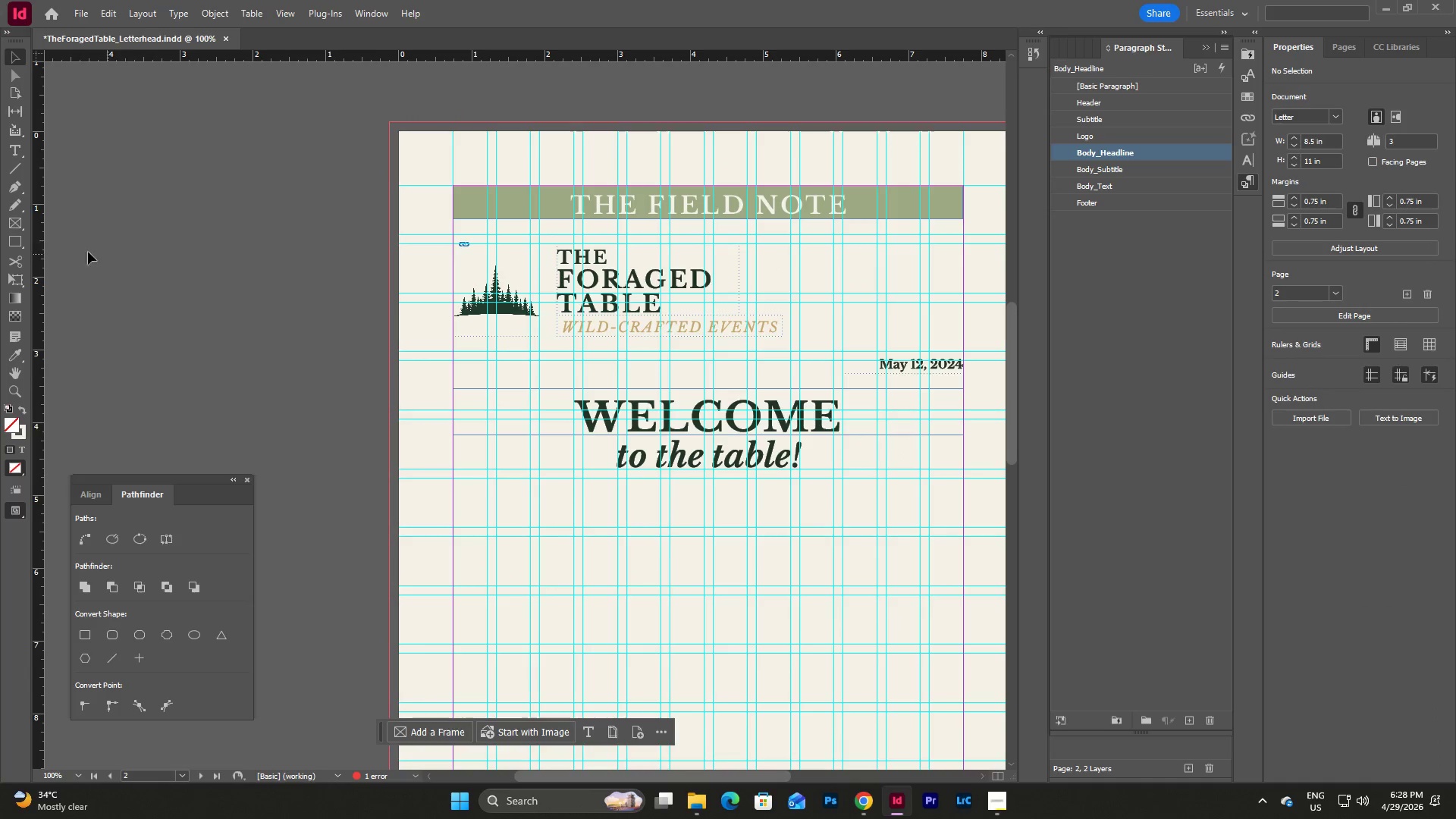 
left_click([20, 169])
 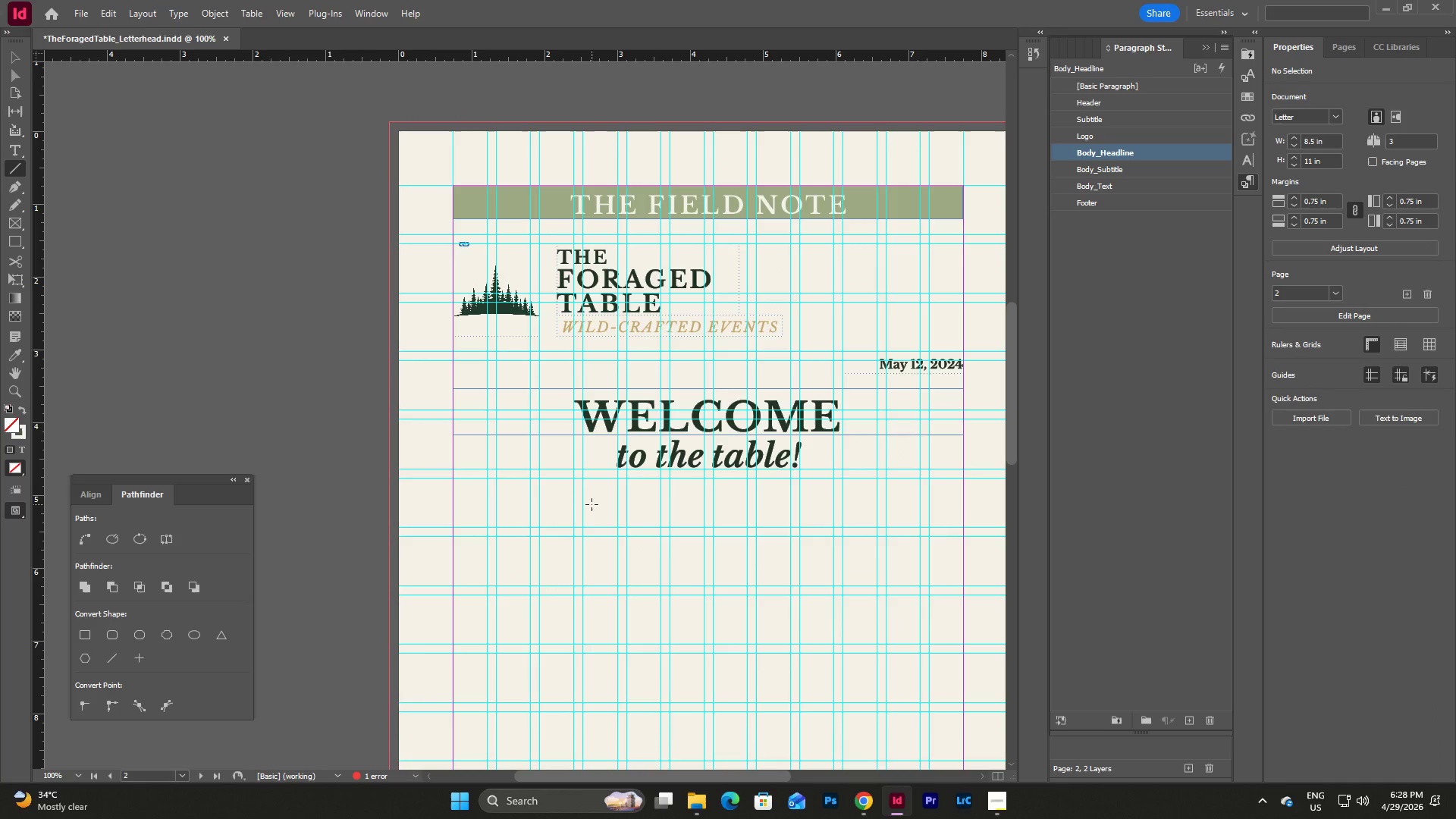 
hold_key(key=ShiftLeft, duration=2.98)
left_click_drag(start_coordinate=[593, 498], to_coordinate=[886, 506])
 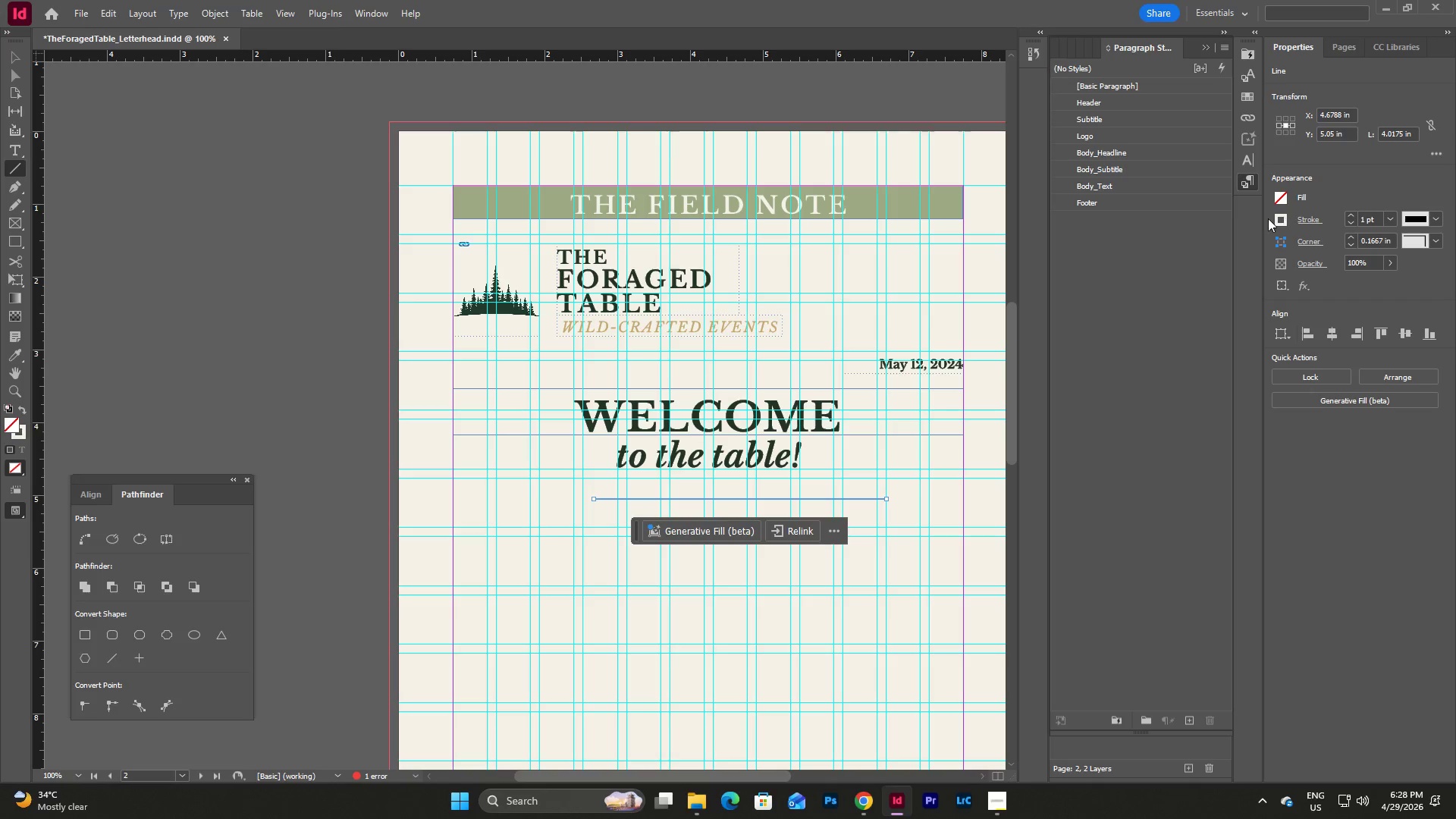 
left_click([1281, 217])
 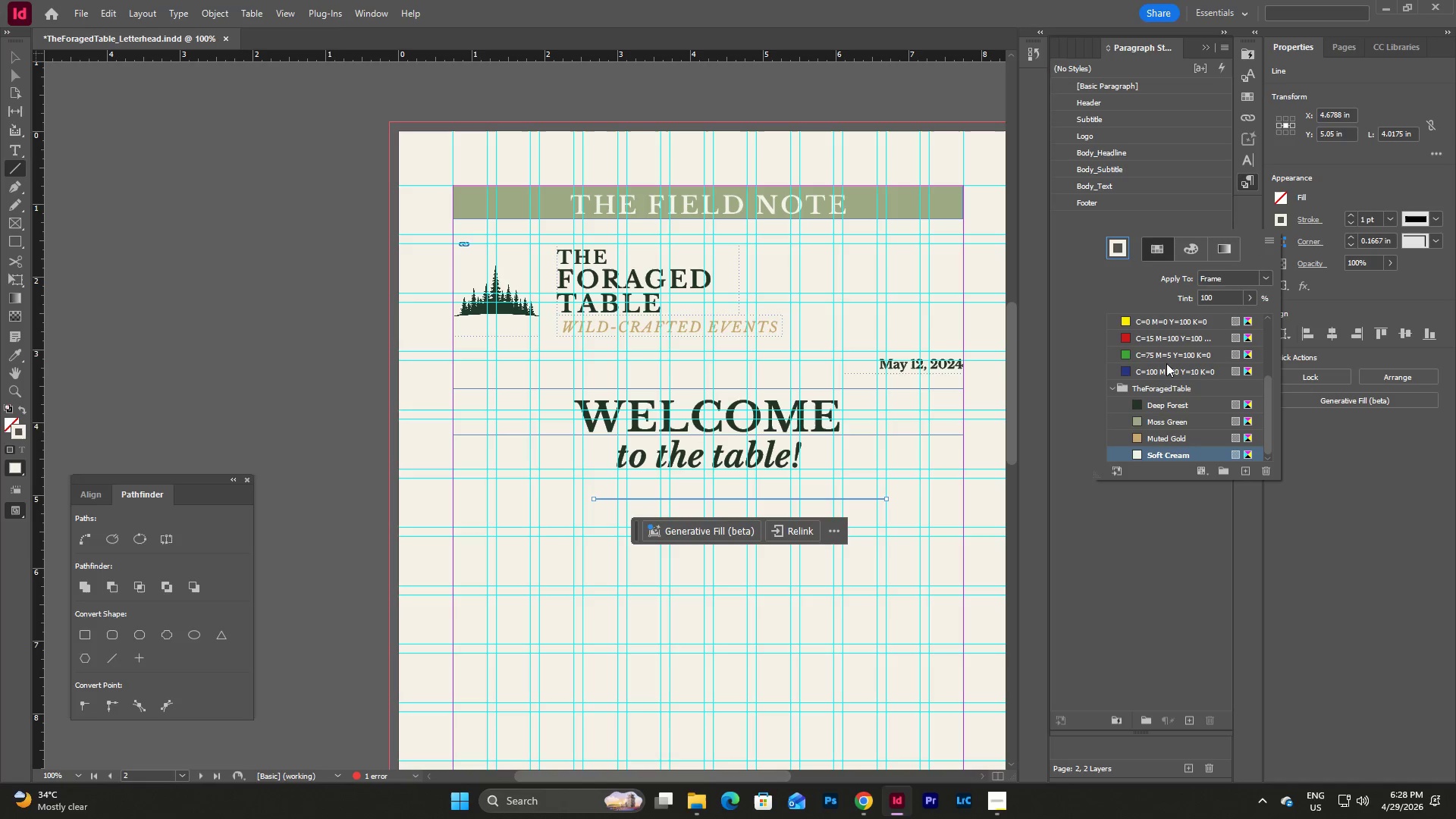 
scroll: coordinate [1165, 367], scroll_direction: down, amount: 2.0
 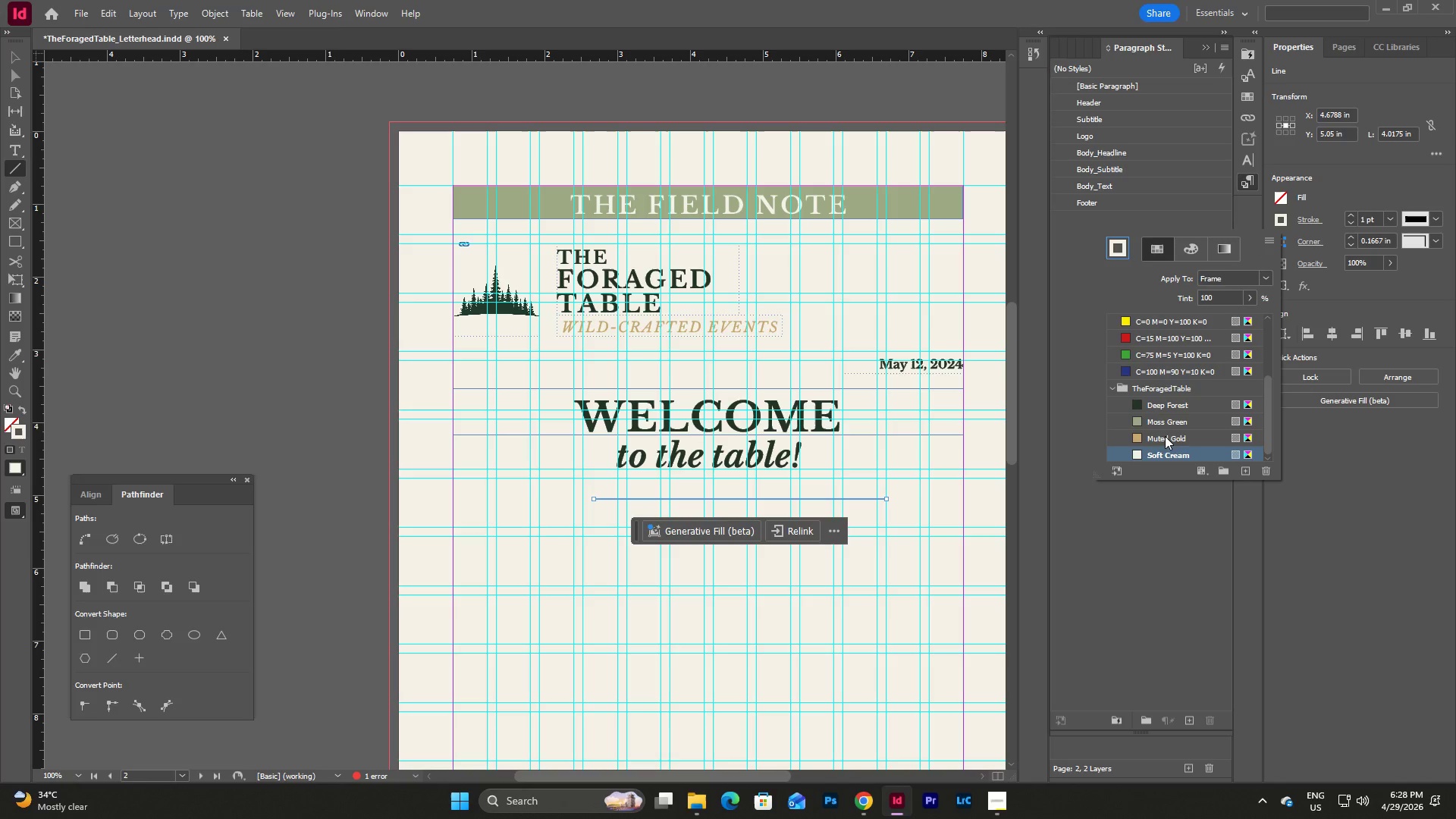 
left_click([1165, 436])
 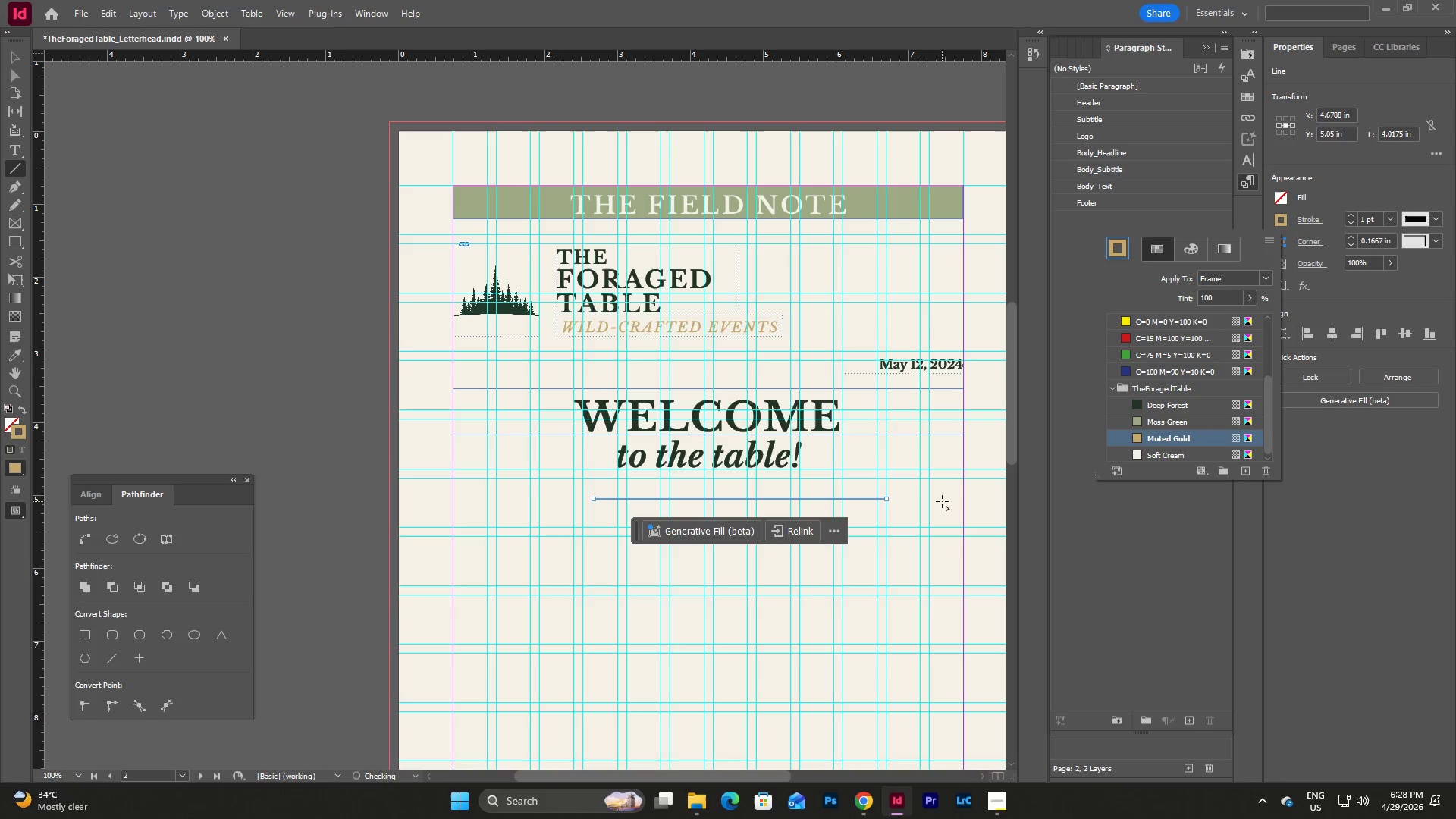 
key(Escape)
 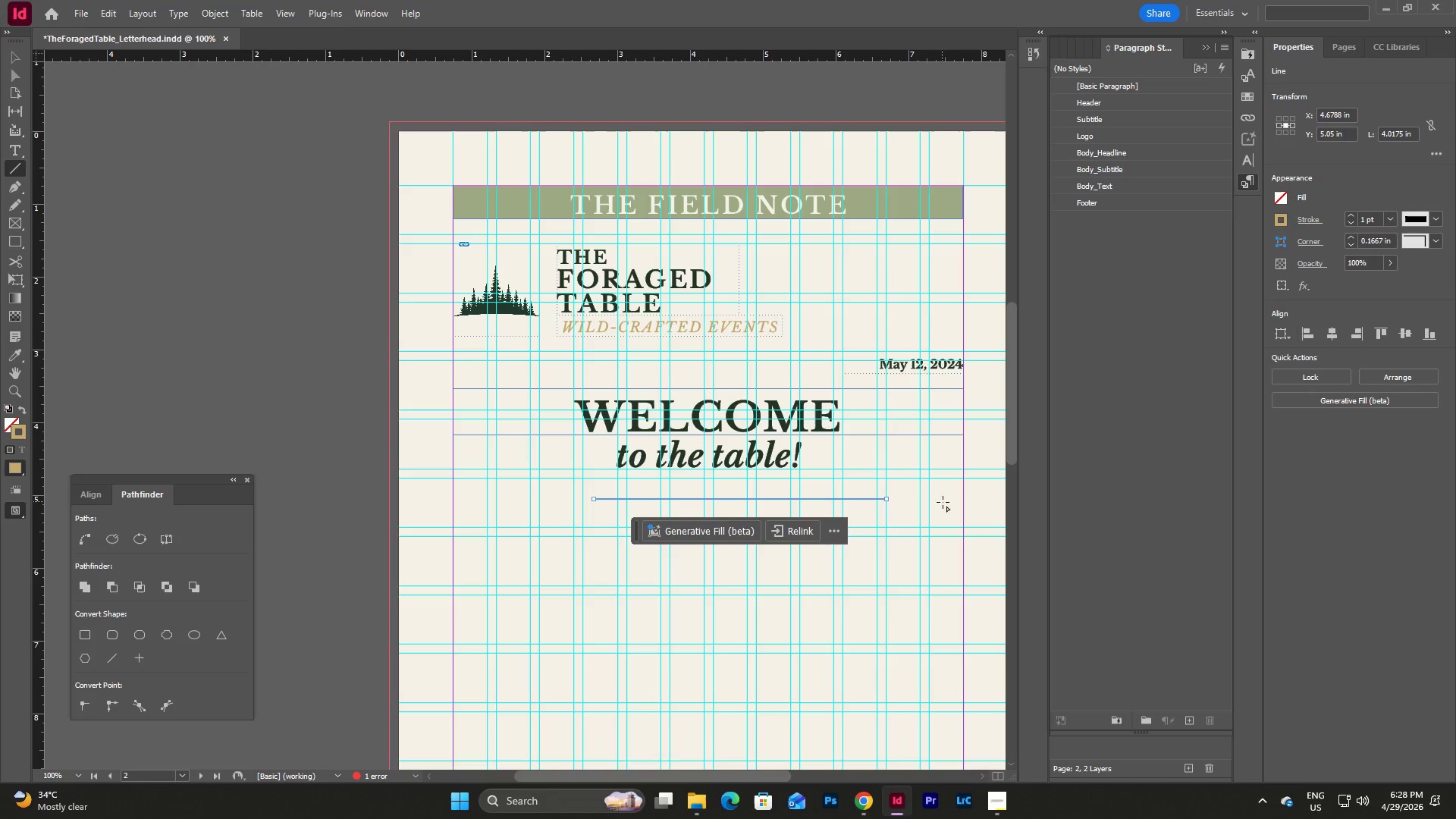 
key(Escape)
 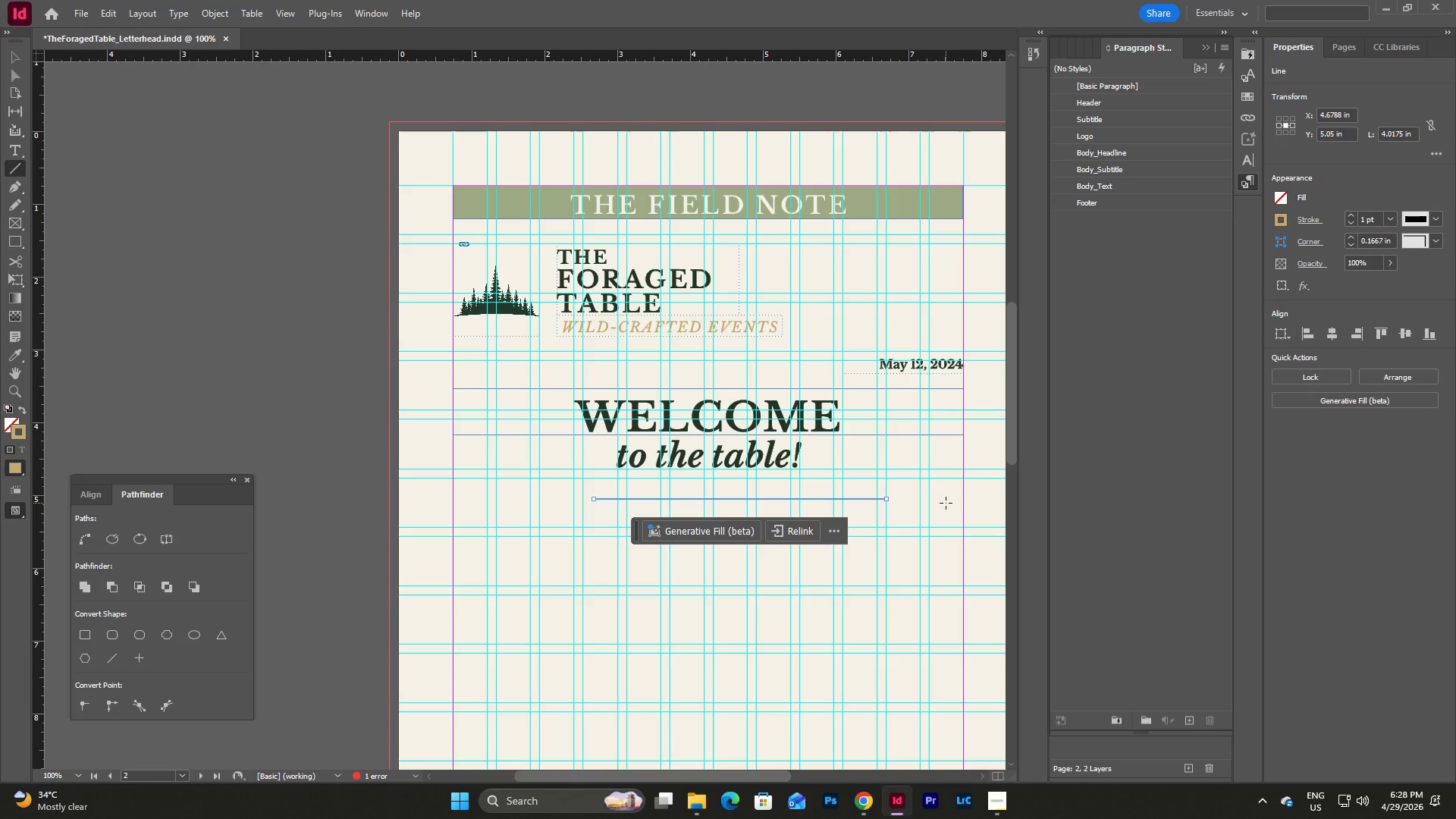 
key(V)
 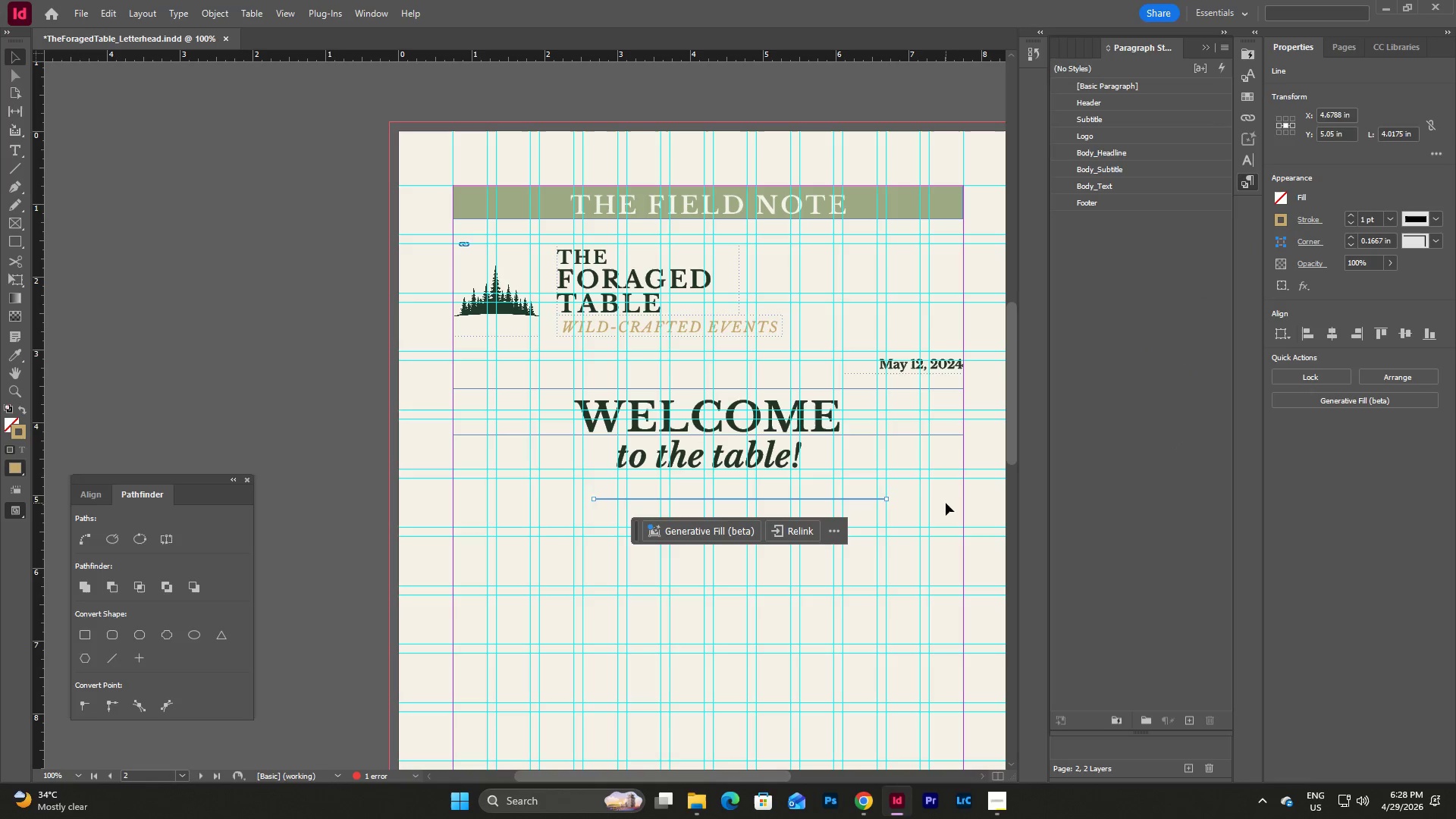 
left_click([946, 503])
 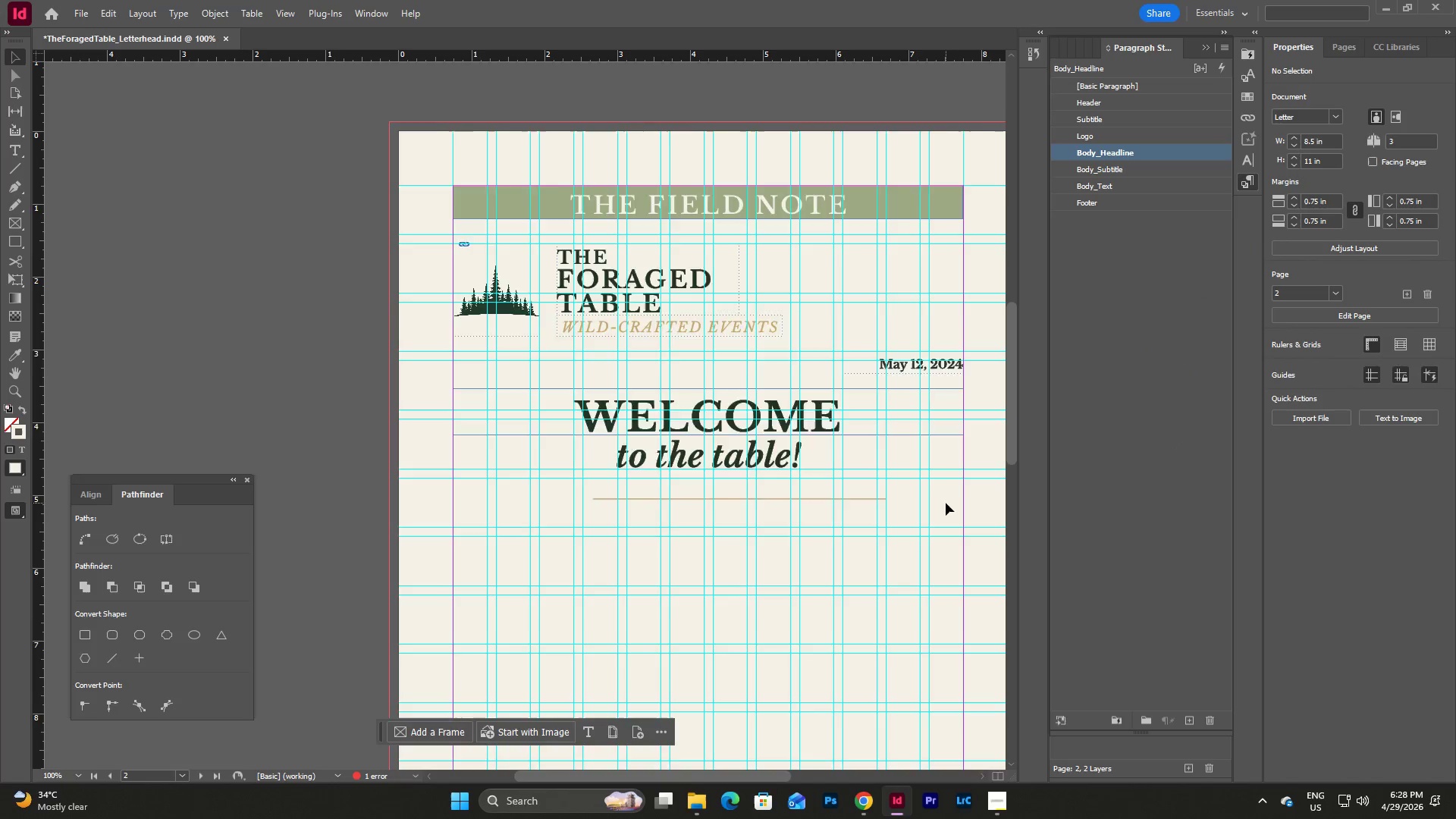 
scroll: coordinate [946, 503], scroll_direction: down, amount: 4.0
 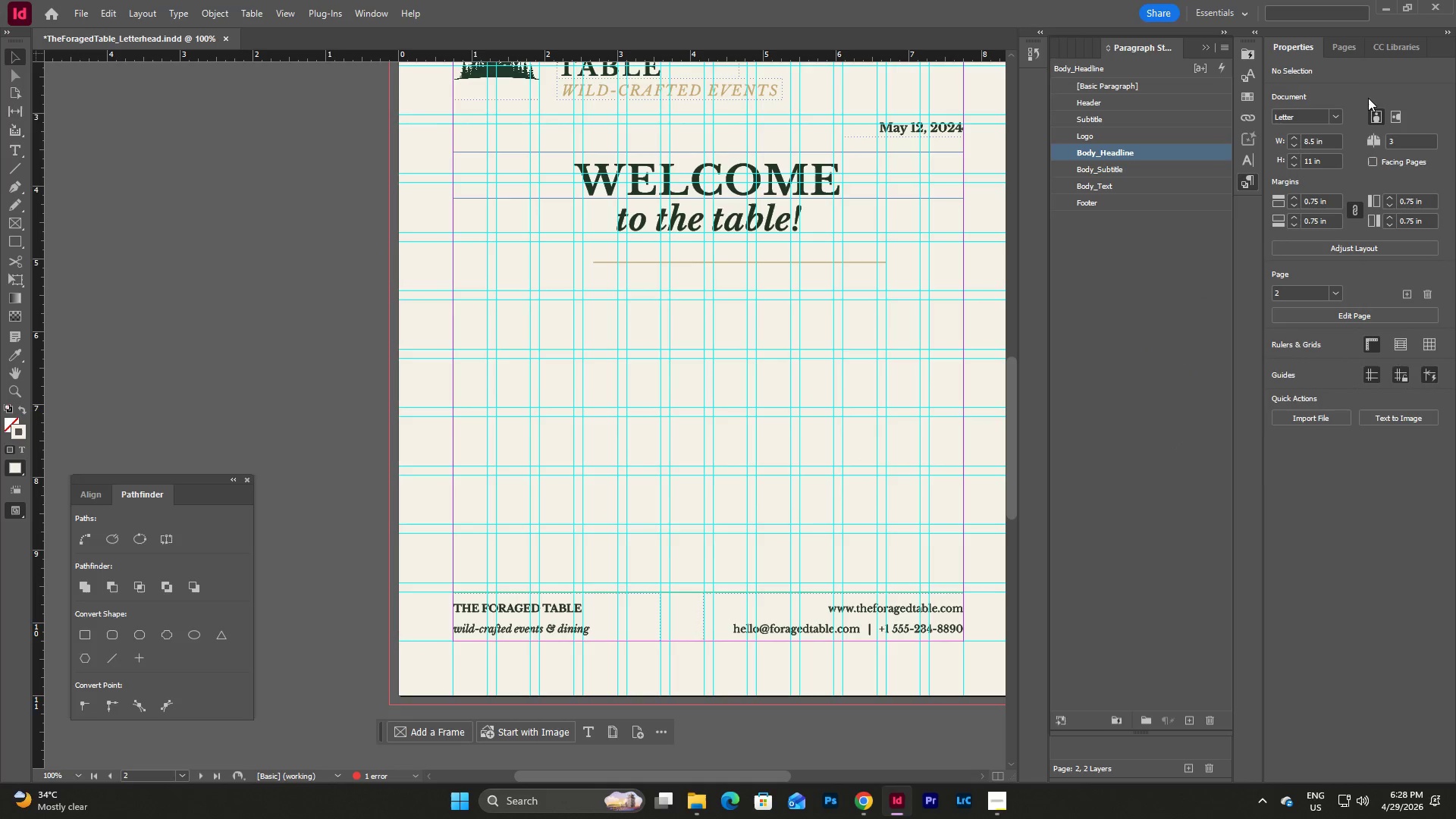 
left_click([1351, 46])
 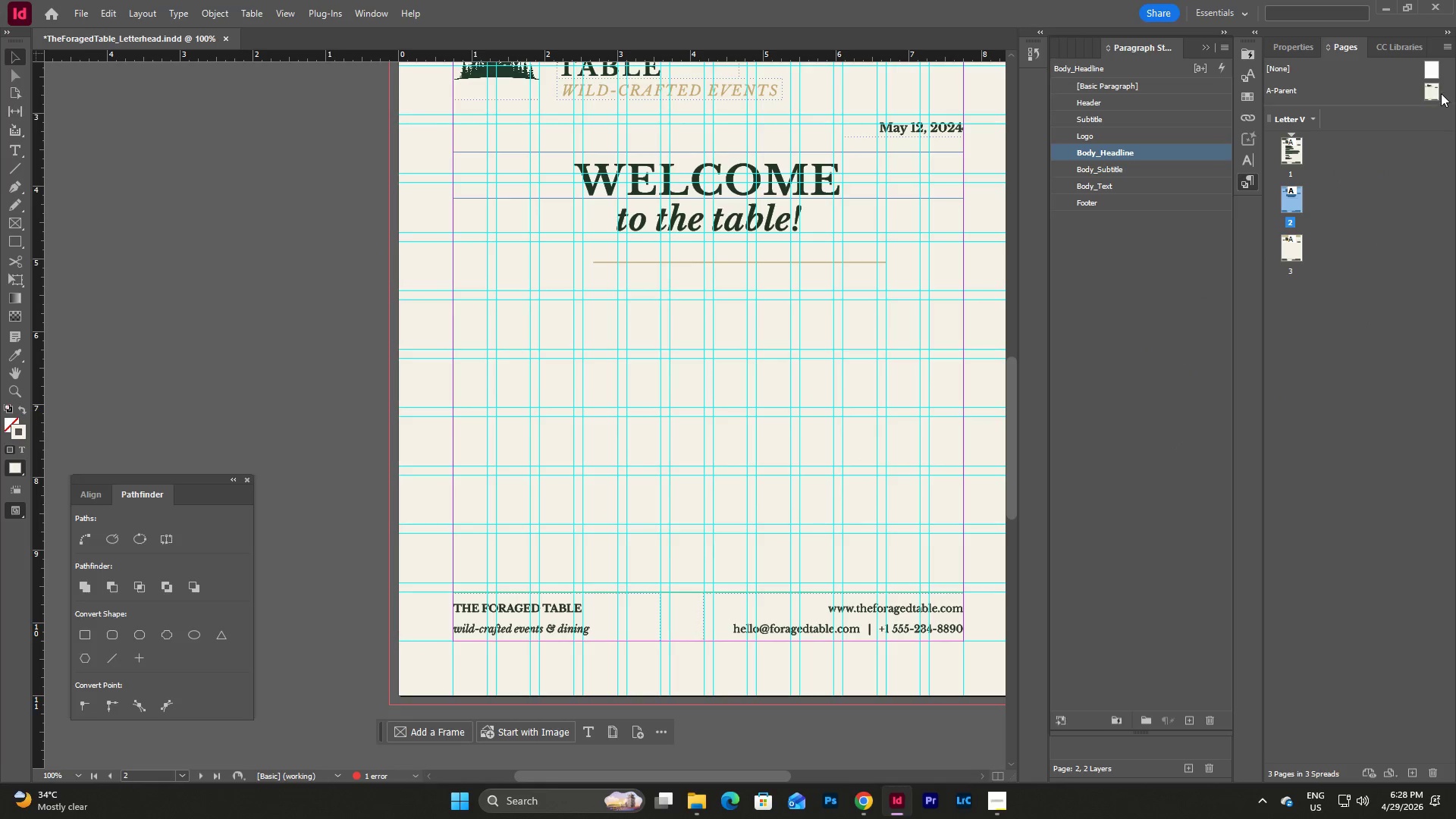 
double_click([1426, 92])
 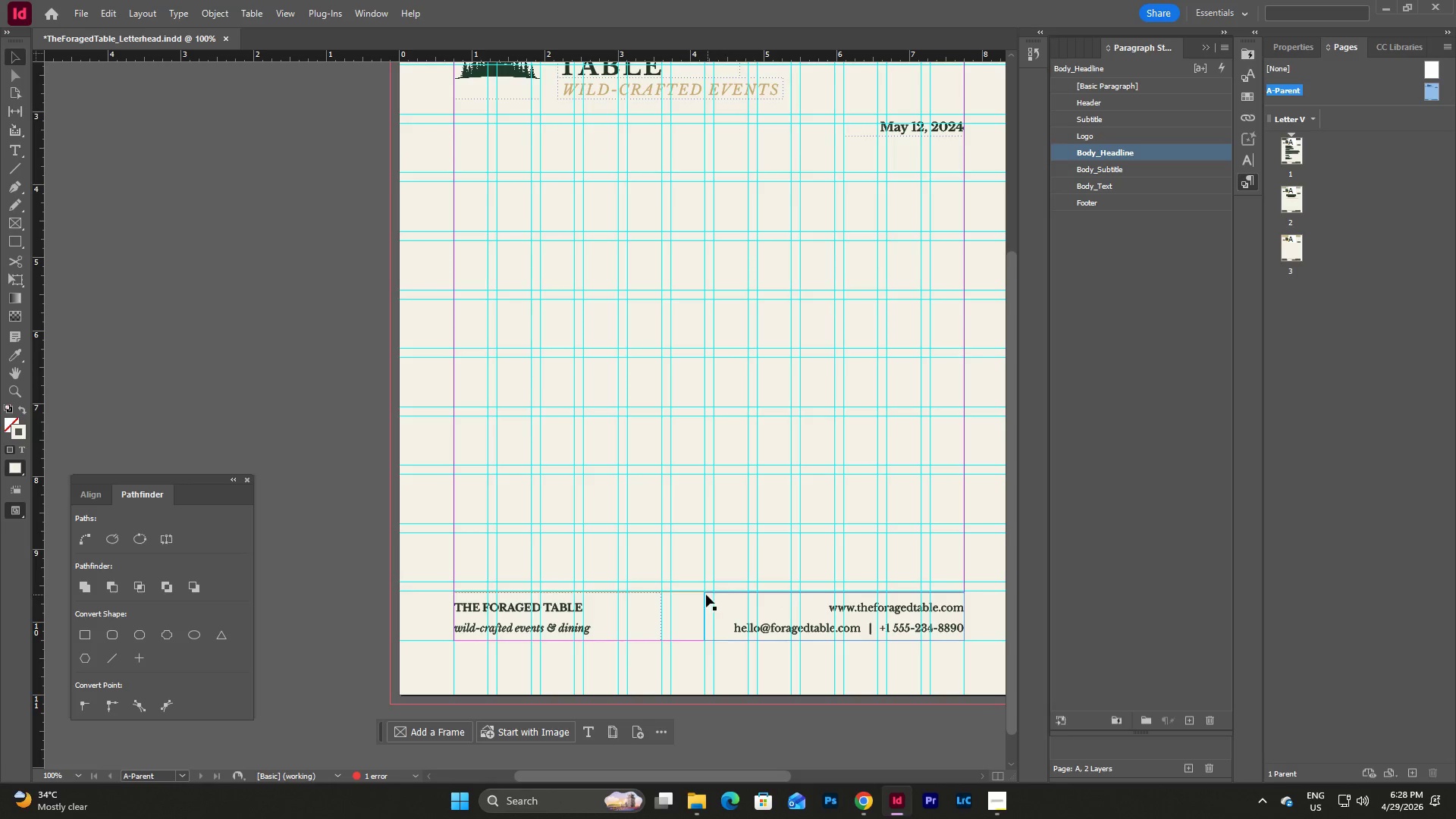 
left_click([689, 592])
 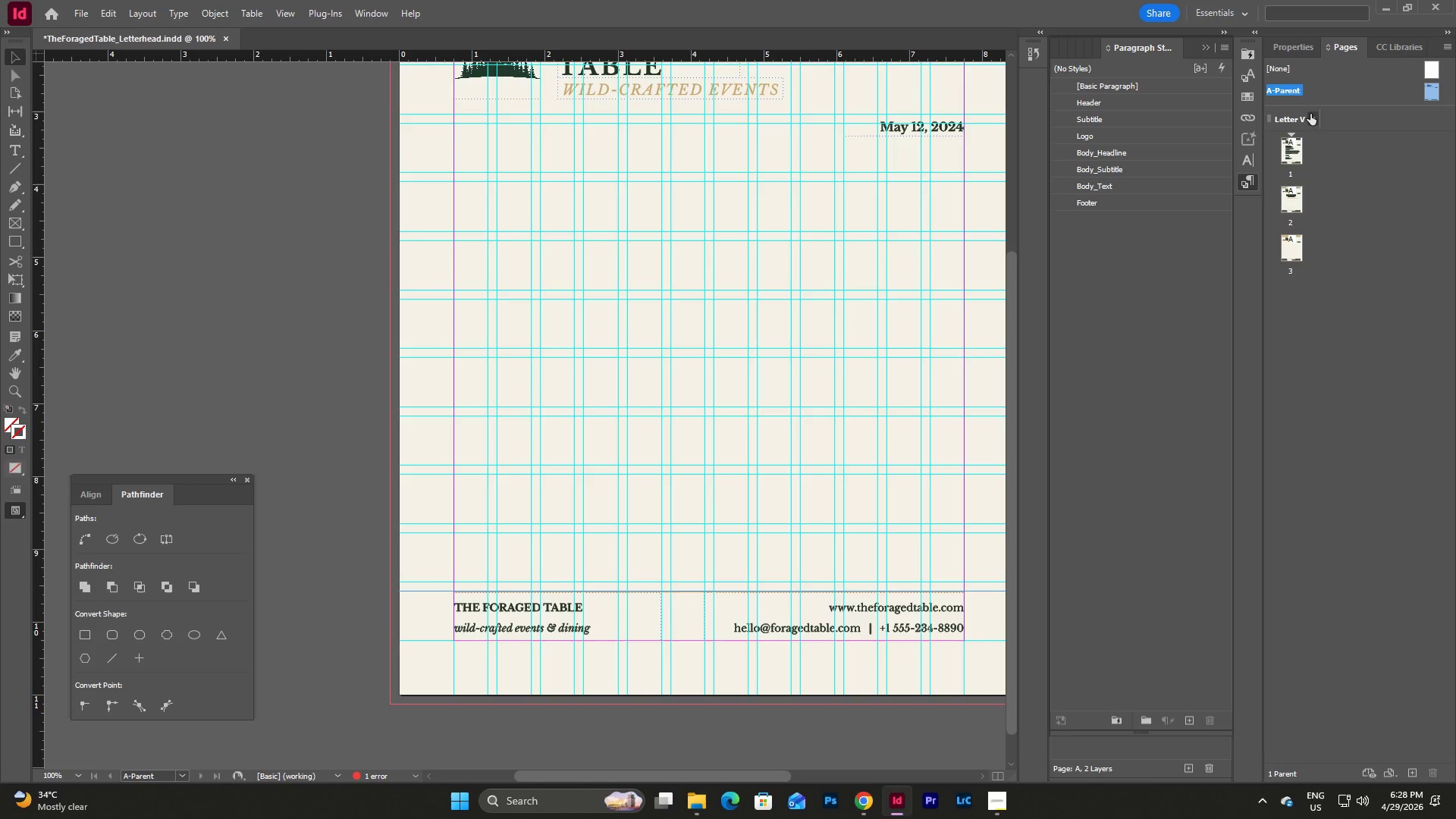 
left_click([1295, 54])
 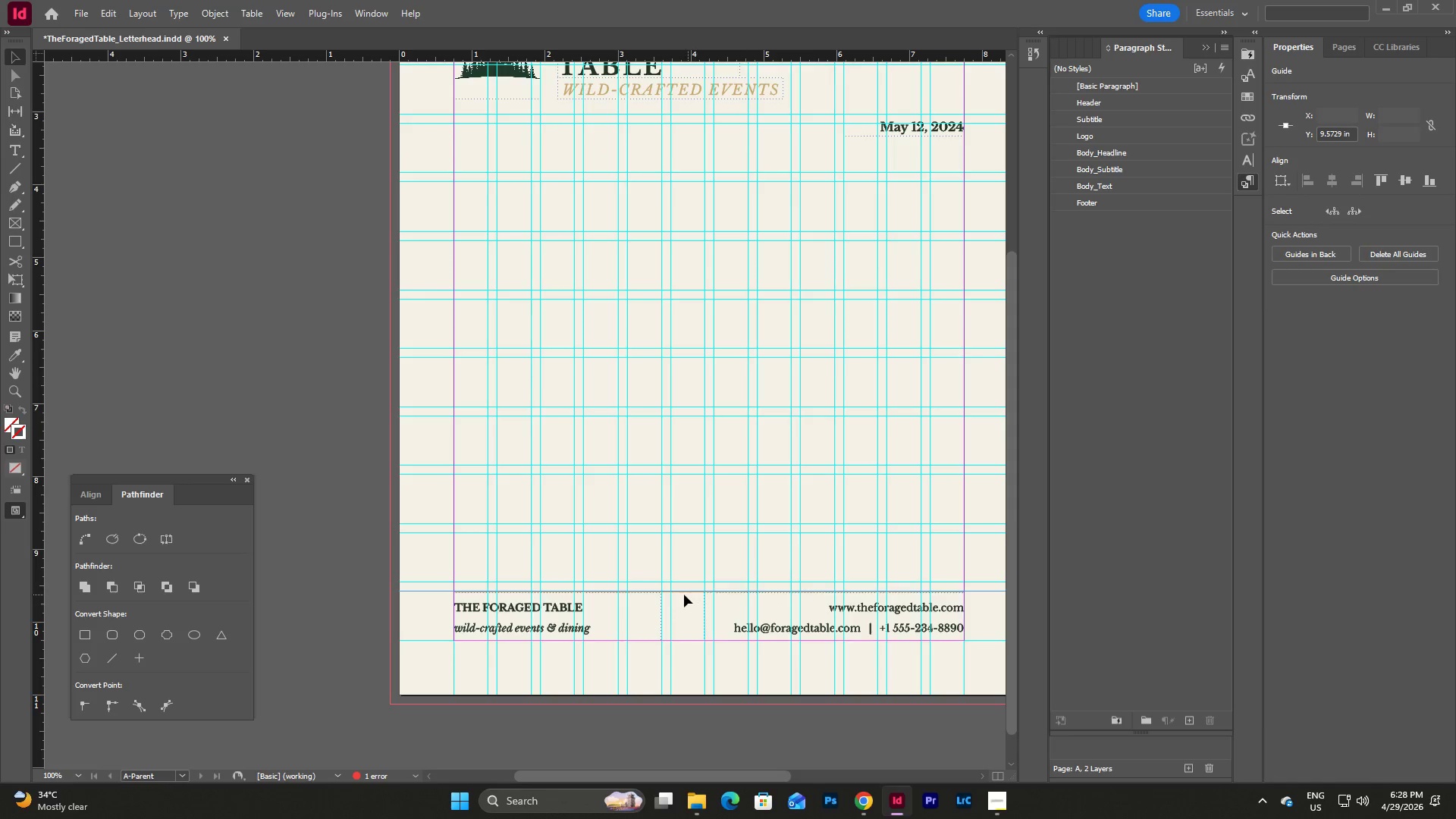 
left_click([683, 592])
 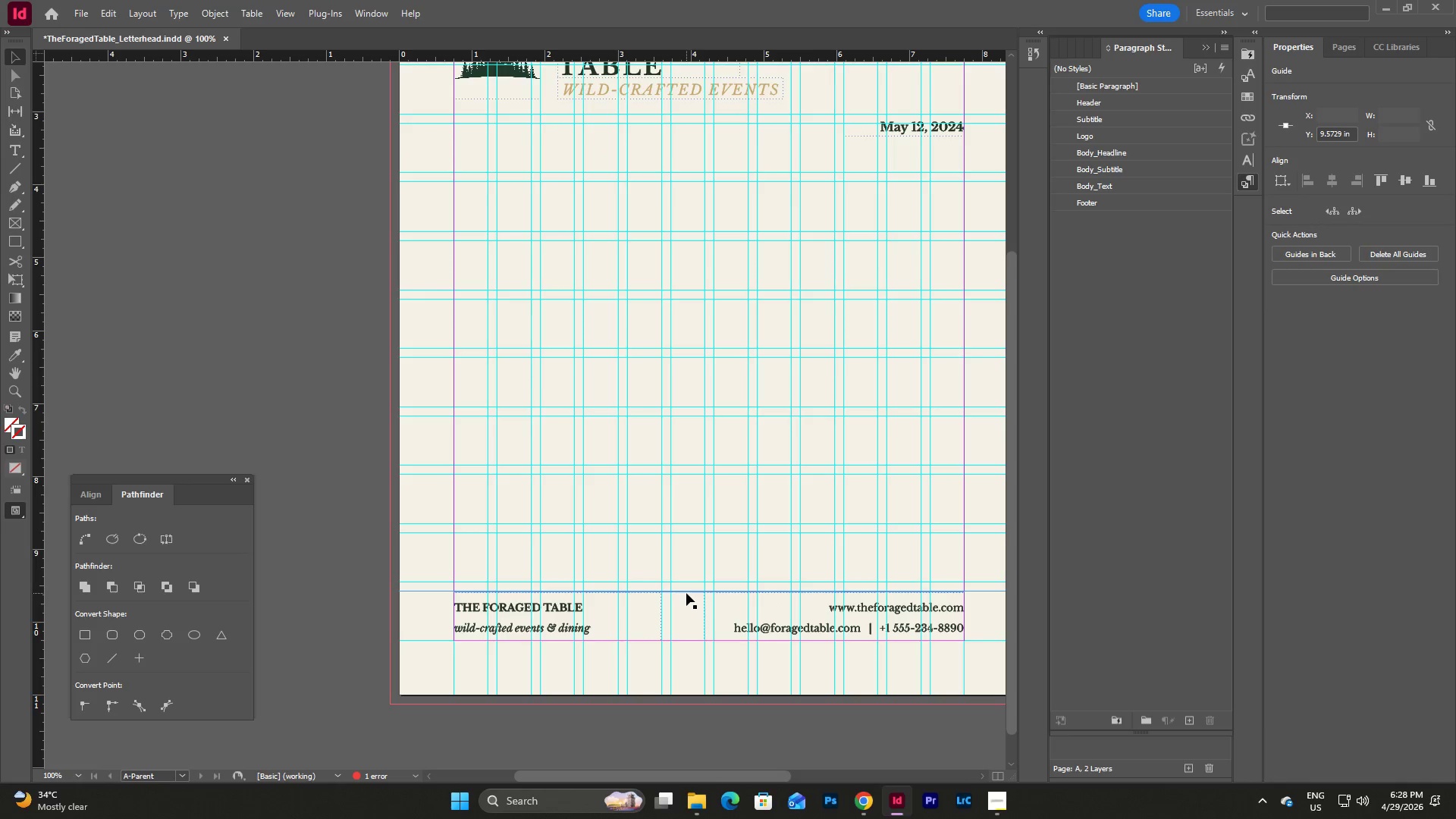 
left_click([686, 593])
 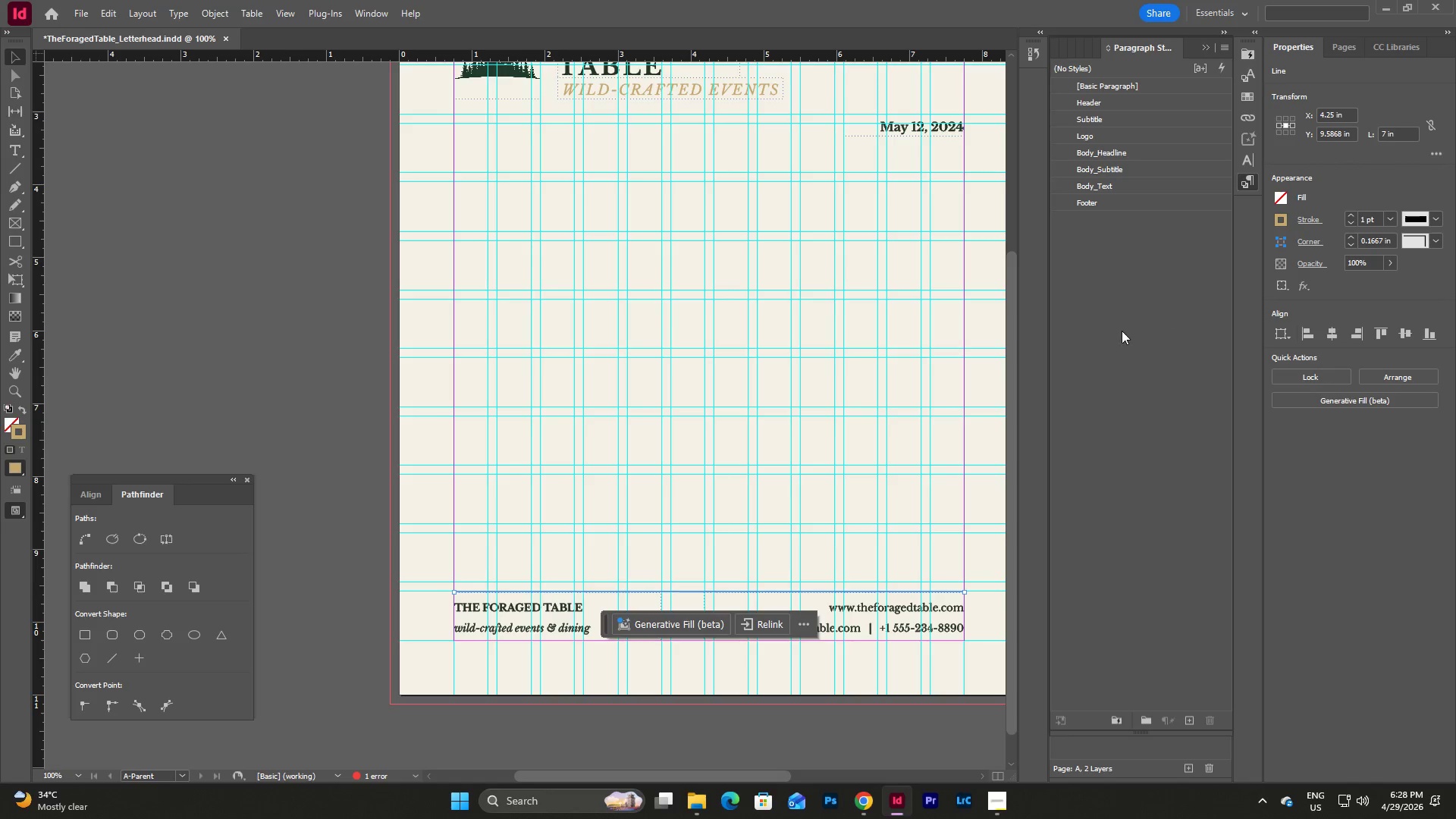 
scroll: coordinate [735, 481], scroll_direction: up, amount: 6.0
 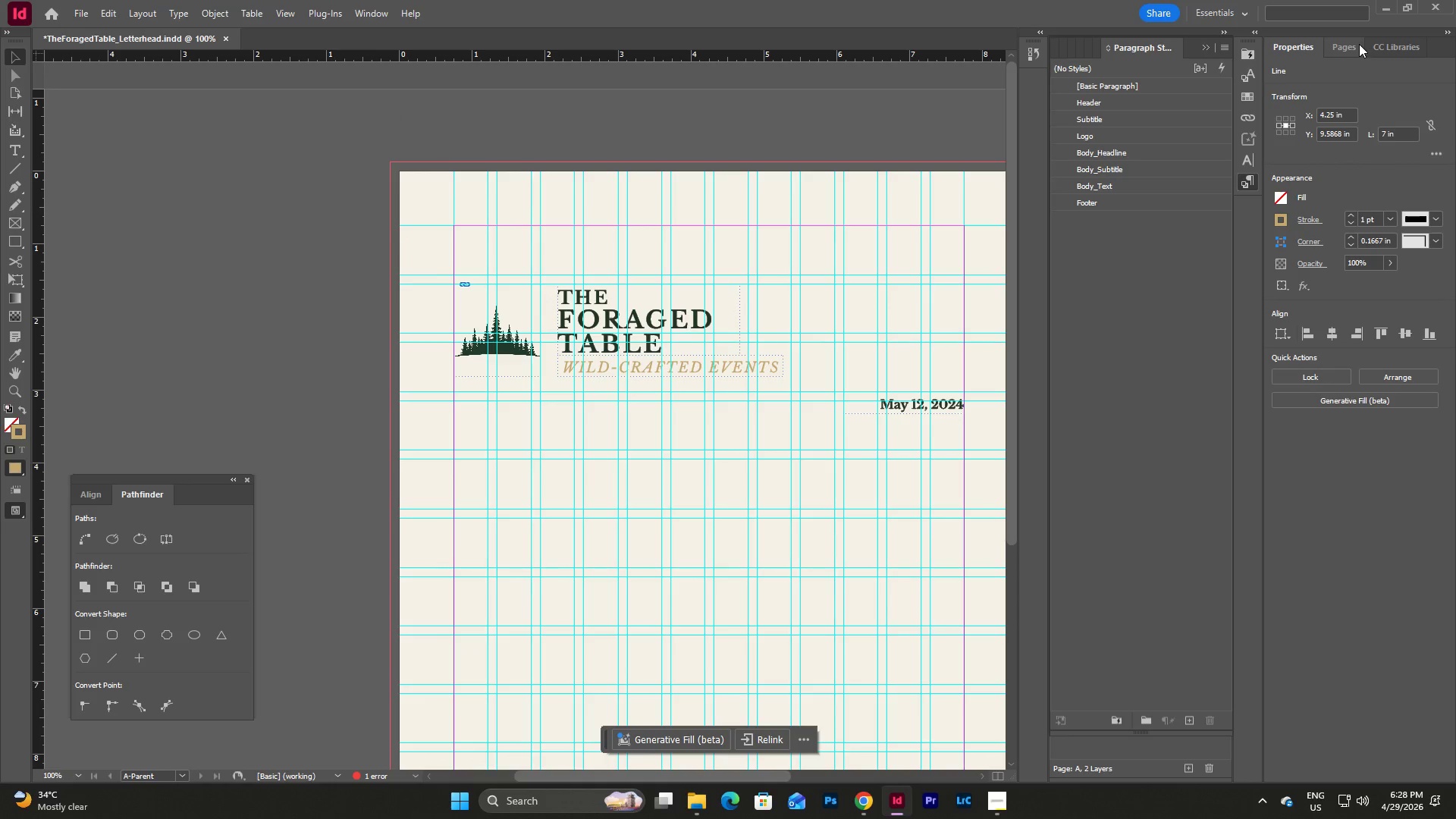 
left_click([1341, 50])
 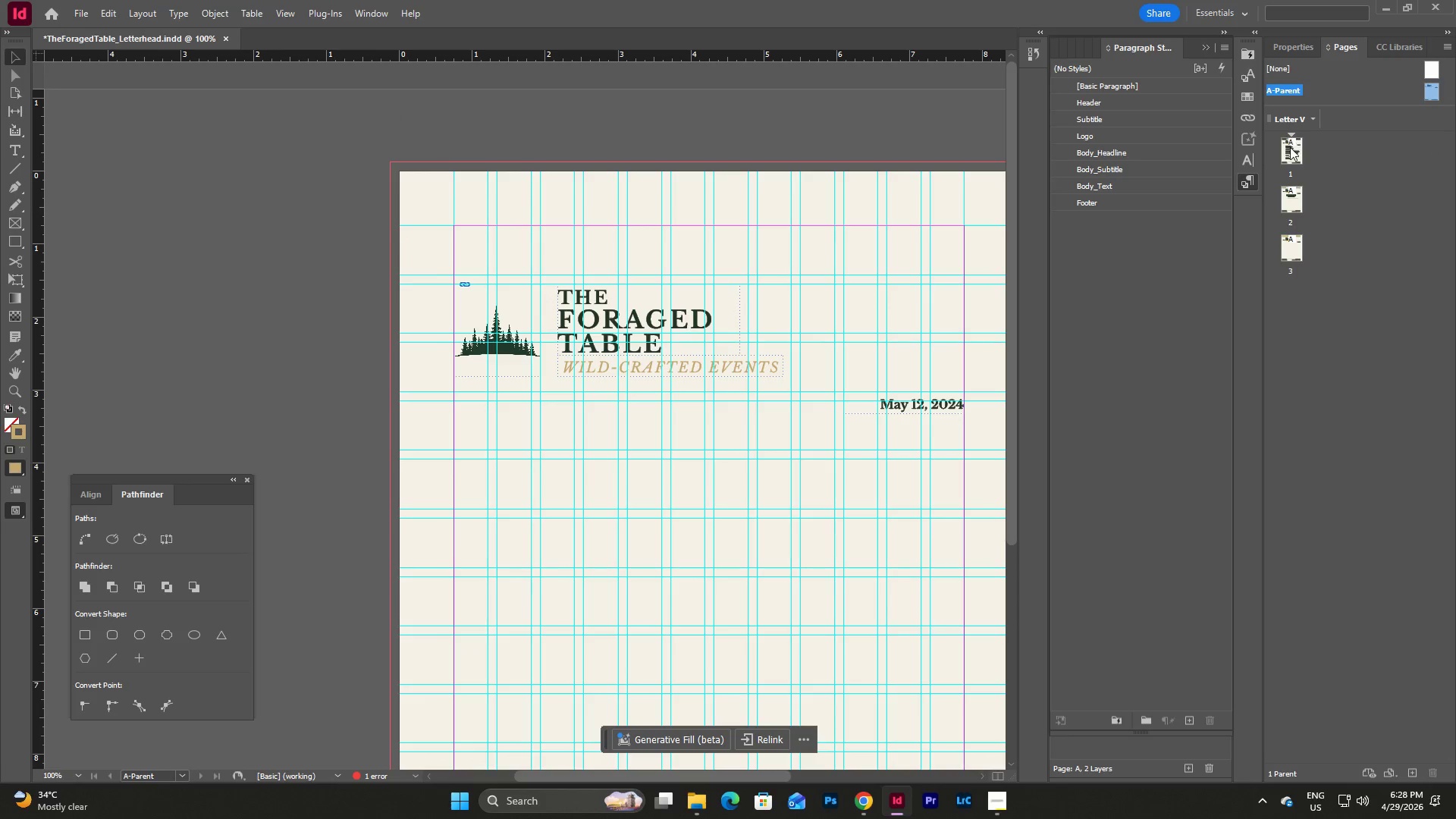 
double_click([1290, 155])
 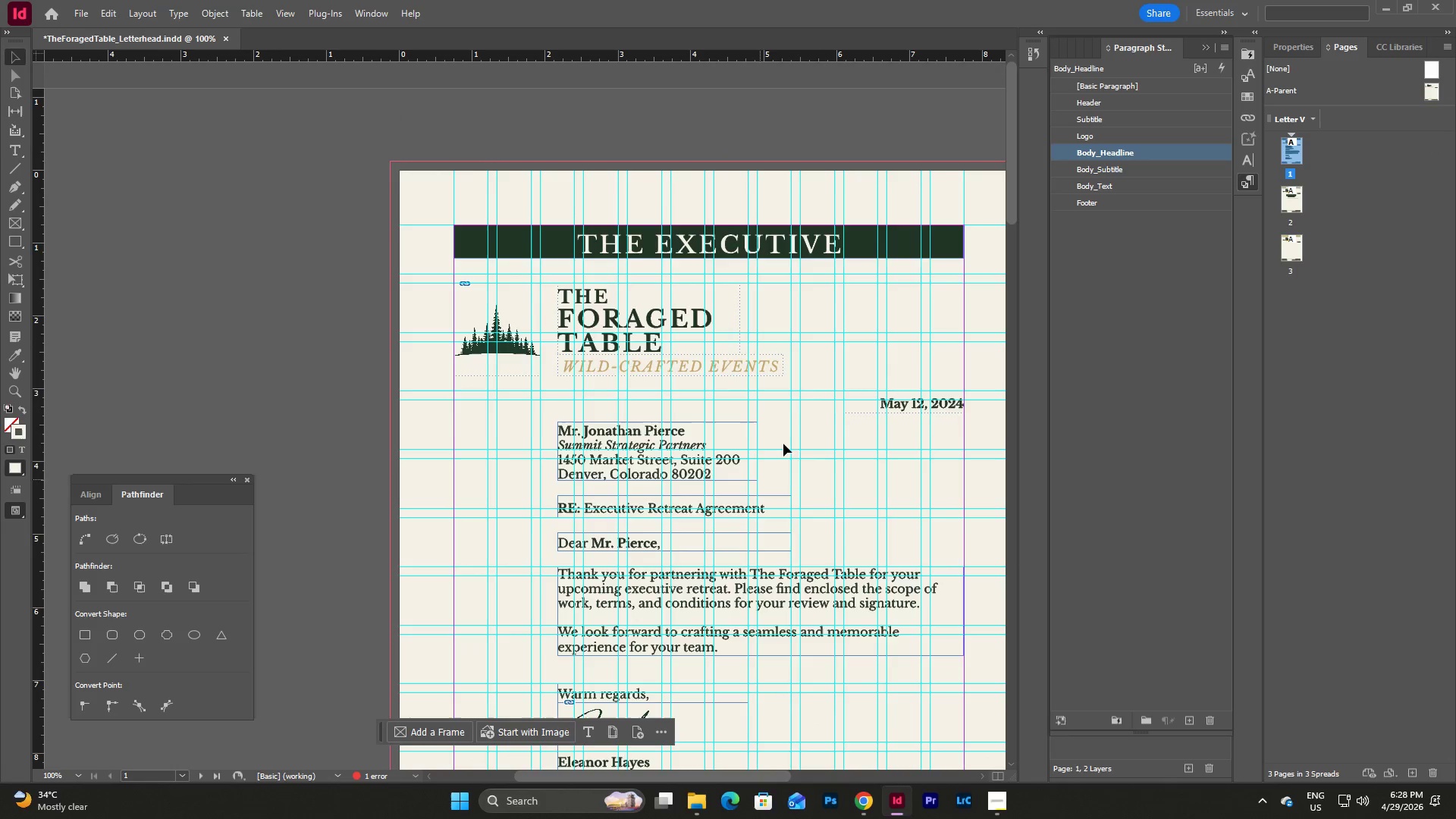 
scroll: coordinate [814, 353], scroll_direction: down, amount: 20.0
 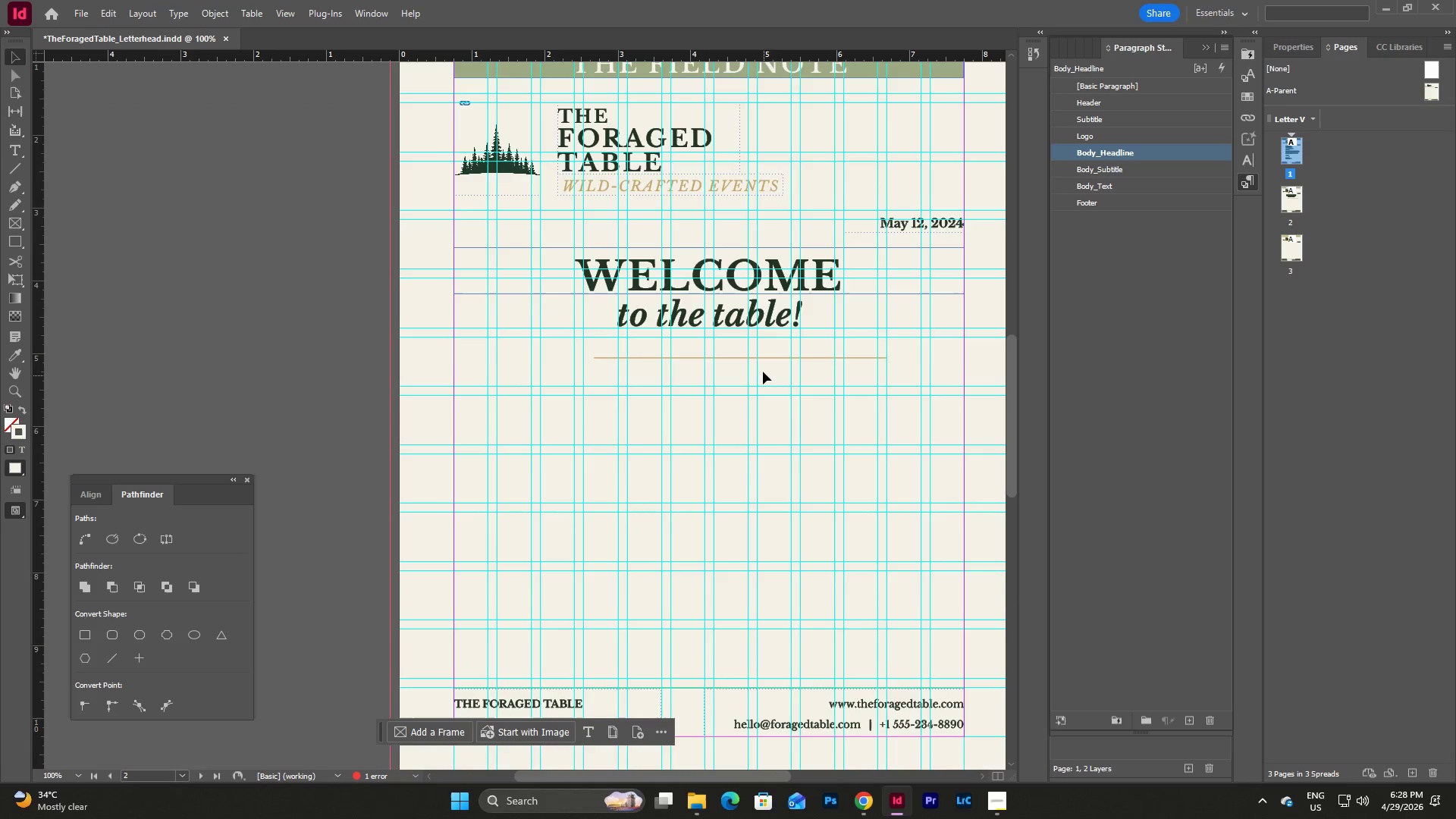 
scroll: coordinate [763, 372], scroll_direction: up, amount: 2.0
 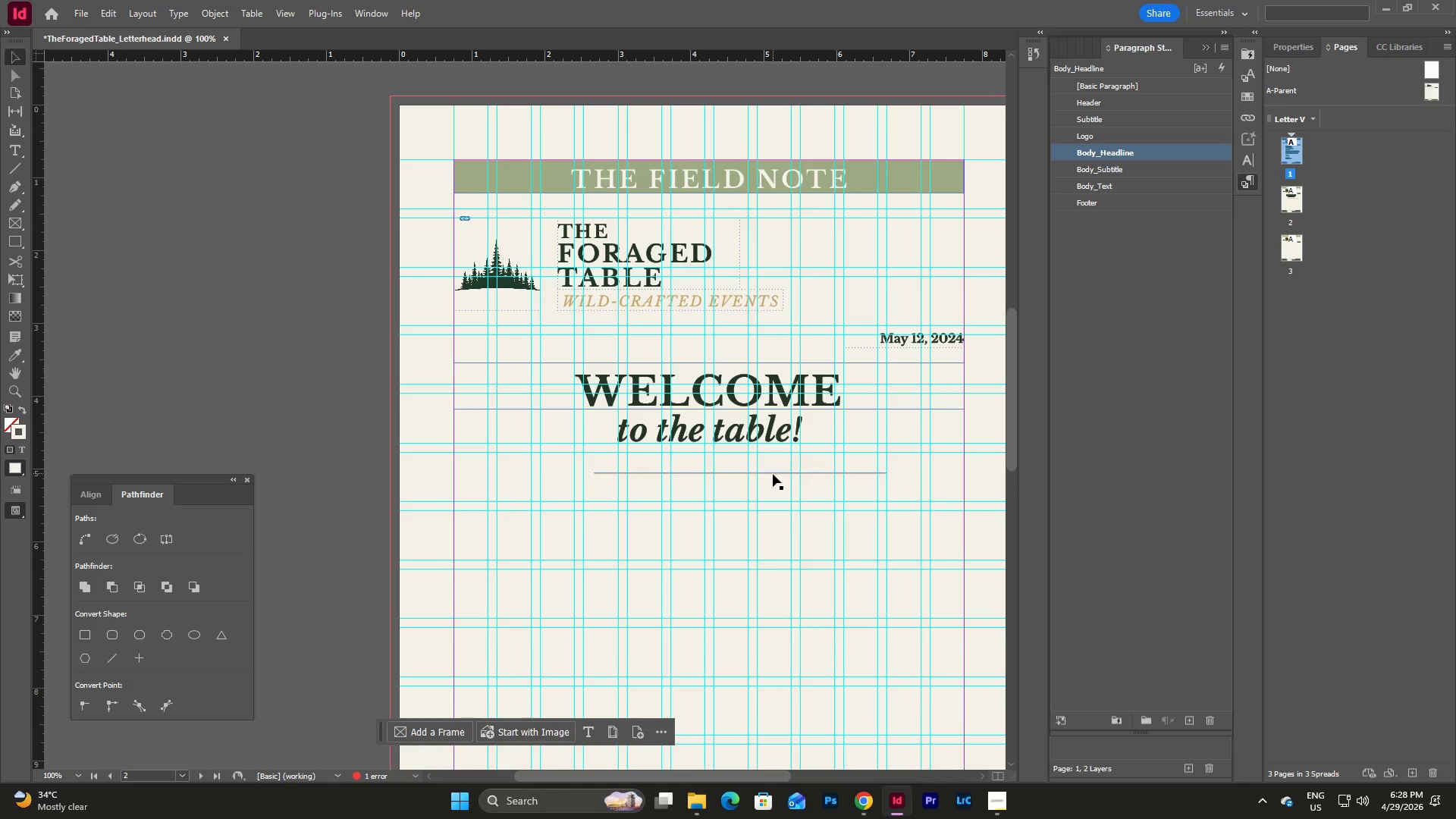 
left_click_drag(start_coordinate=[773, 474], to_coordinate=[742, 455])
 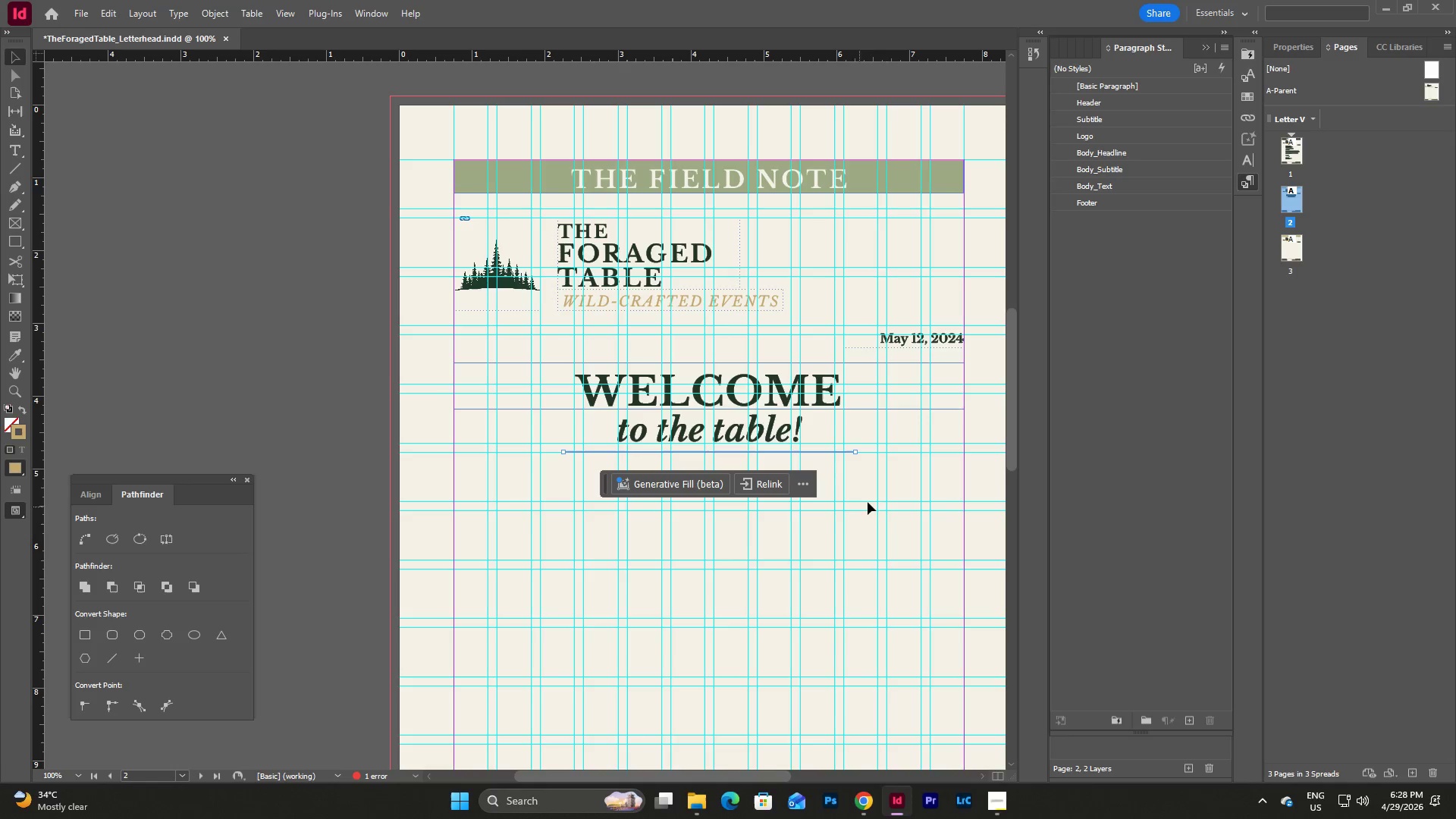 
left_click([902, 479])
 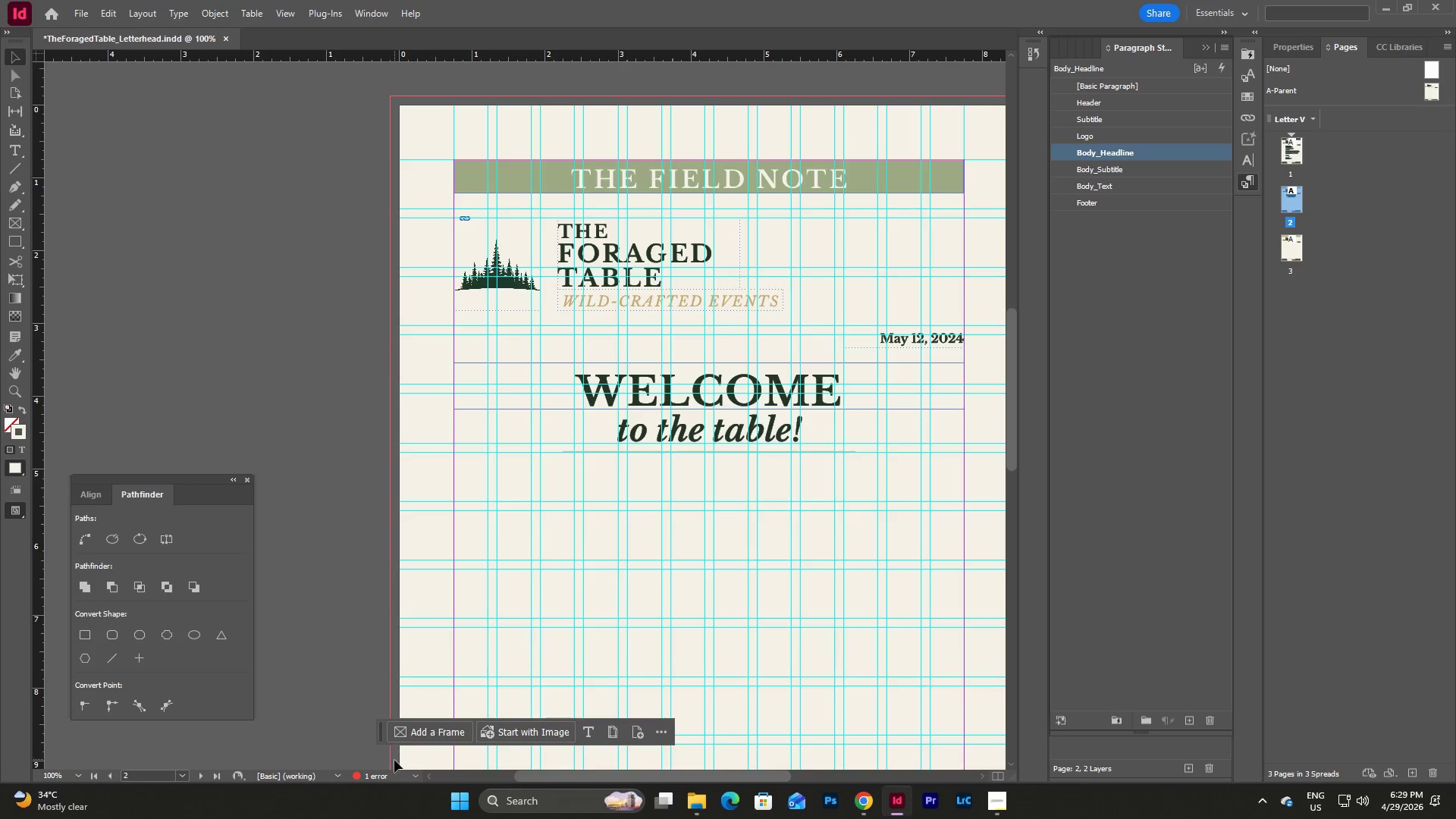 
left_click([390, 778])
 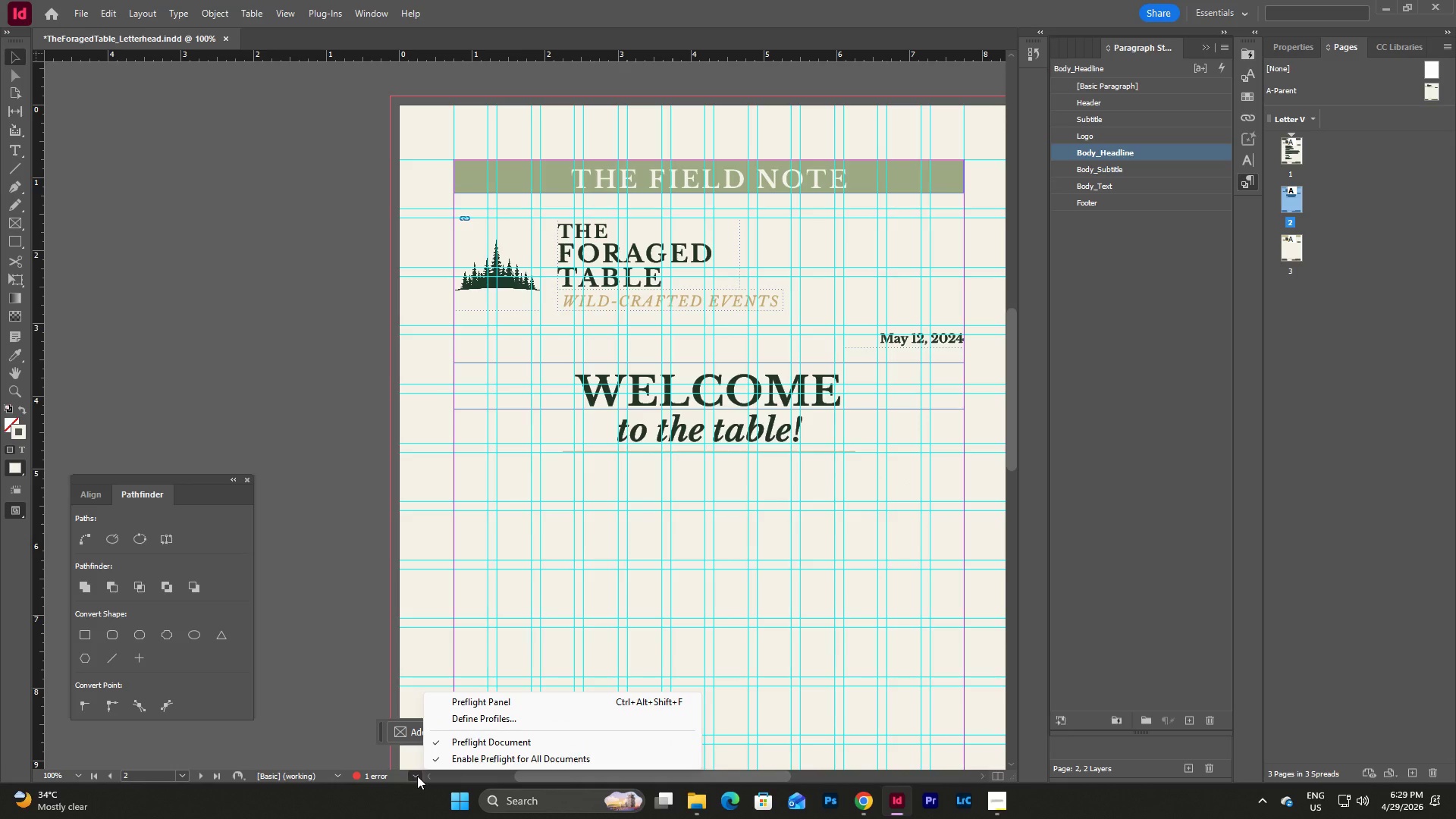 
left_click([417, 776])
 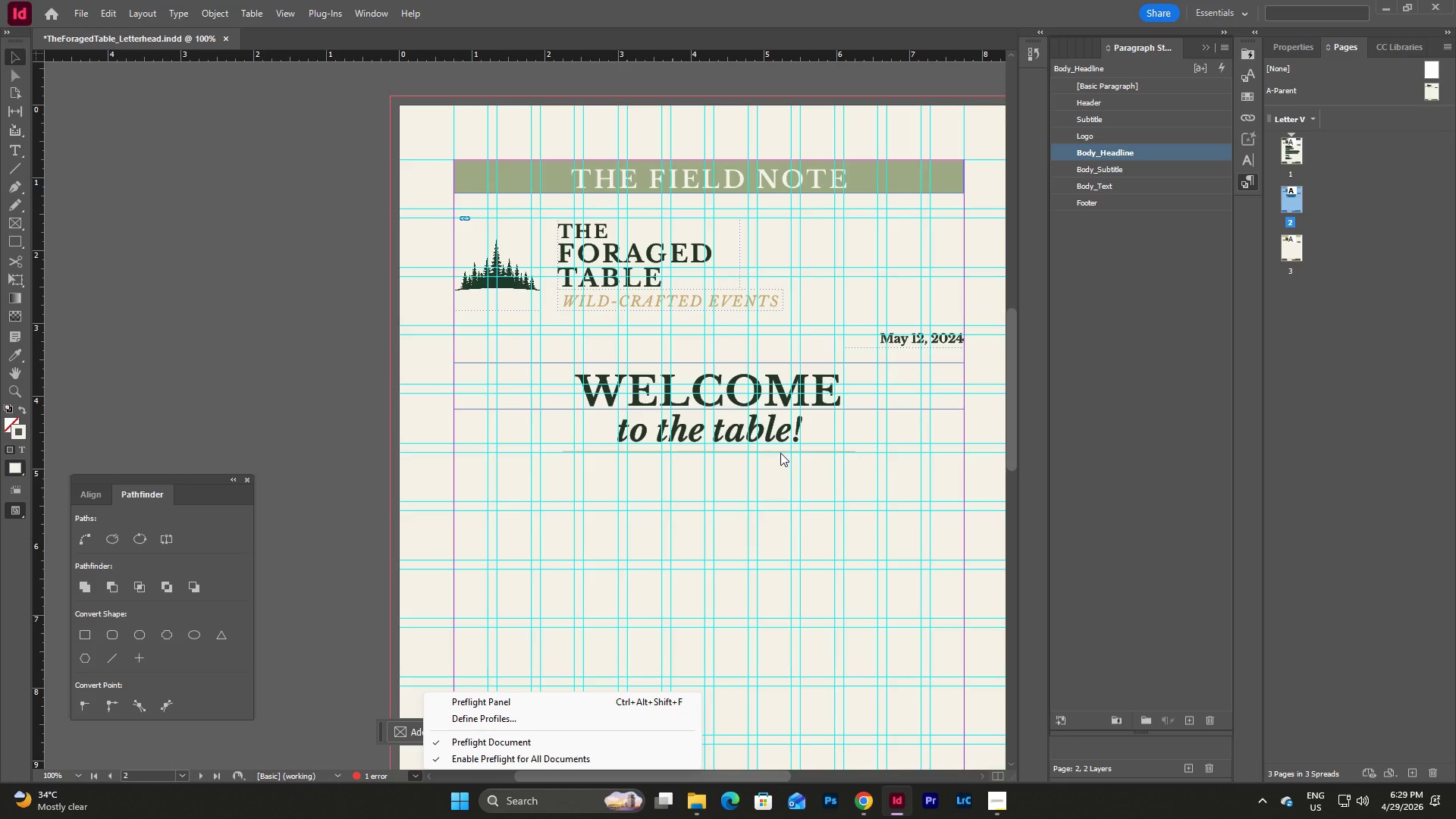 
left_click_drag(start_coordinate=[780, 453], to_coordinate=[769, 587])
 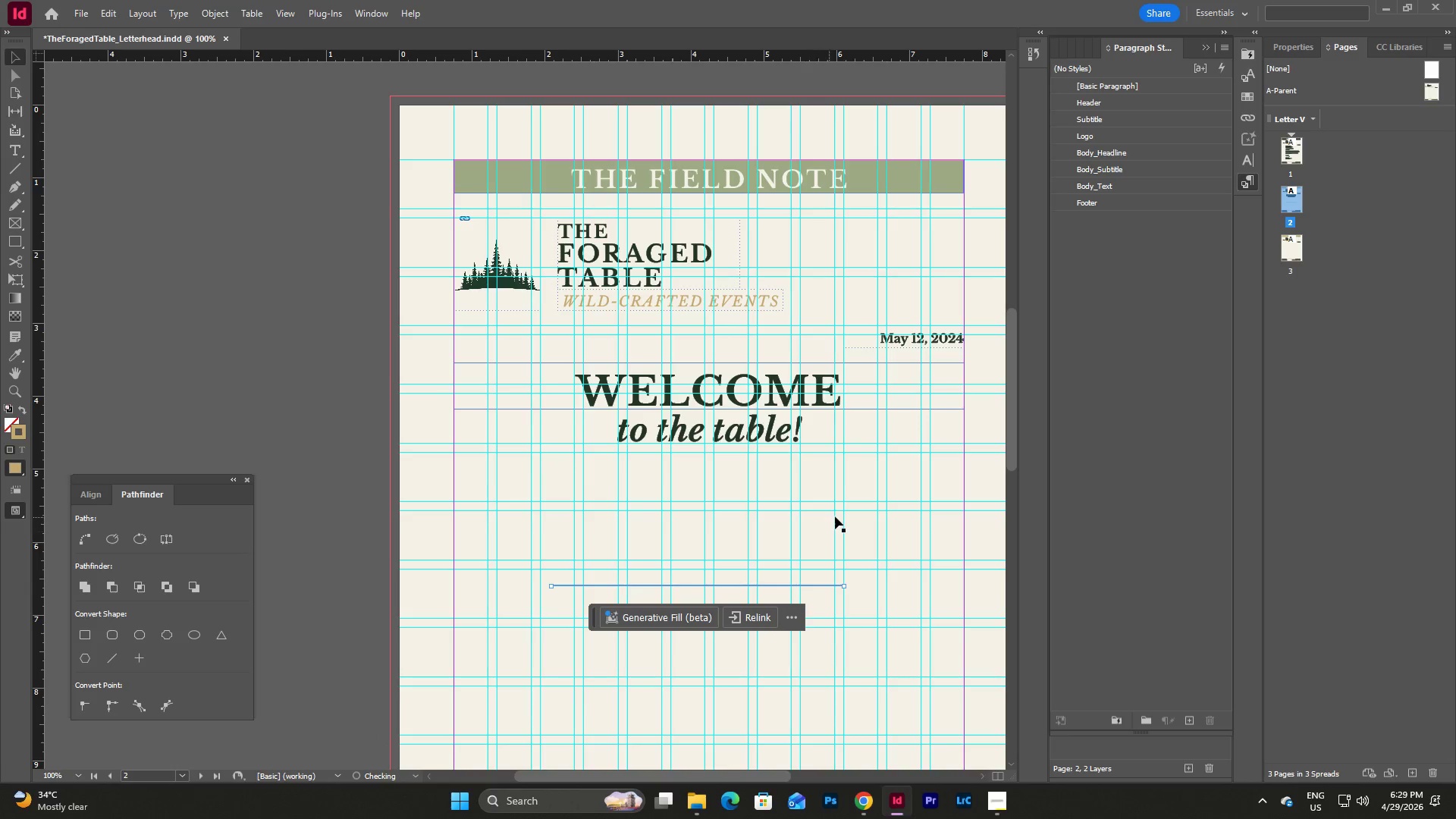 
scroll: coordinate [846, 508], scroll_direction: up, amount: 16.0
 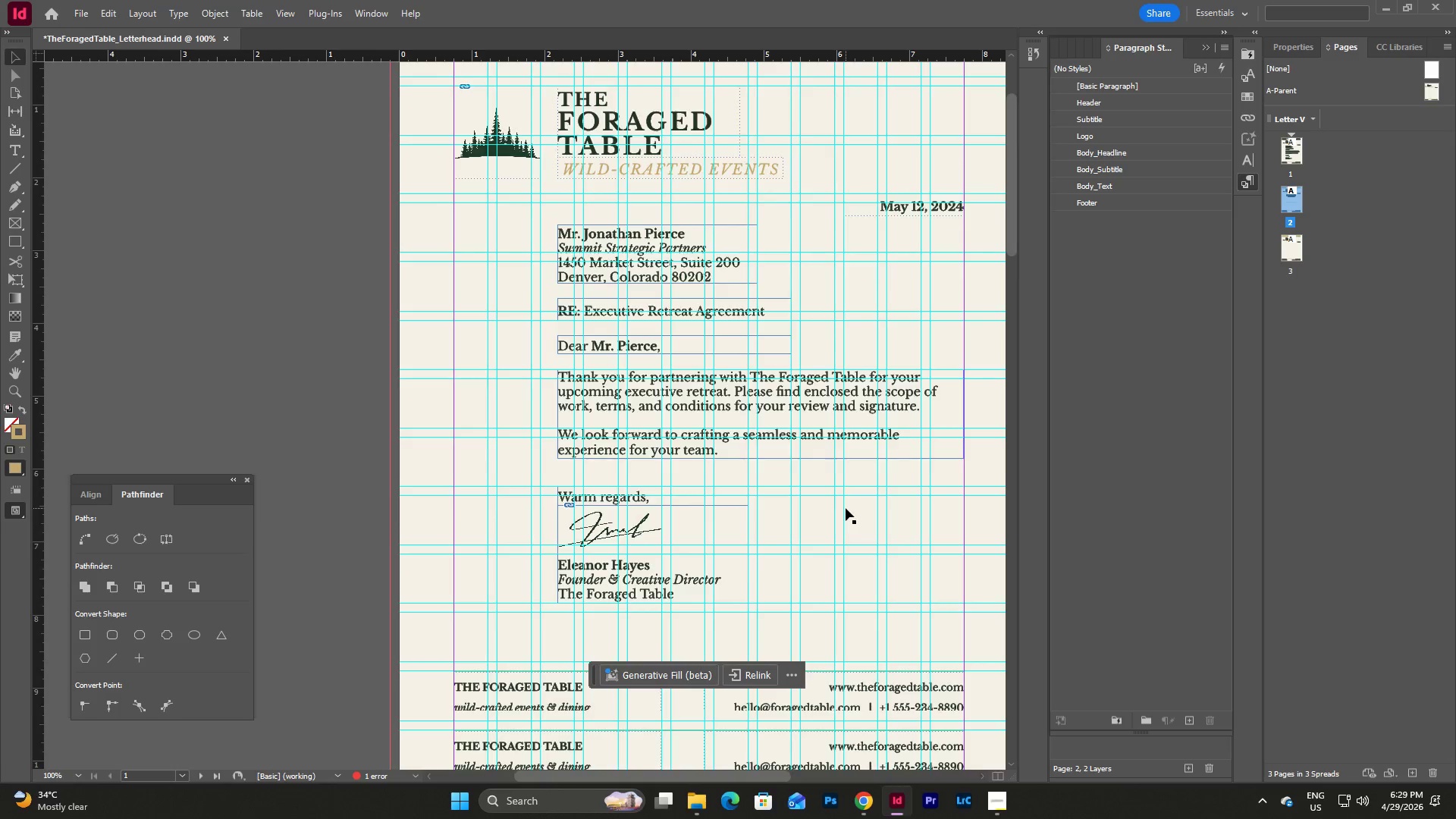 
scroll: coordinate [846, 508], scroll_direction: down, amount: 16.0
 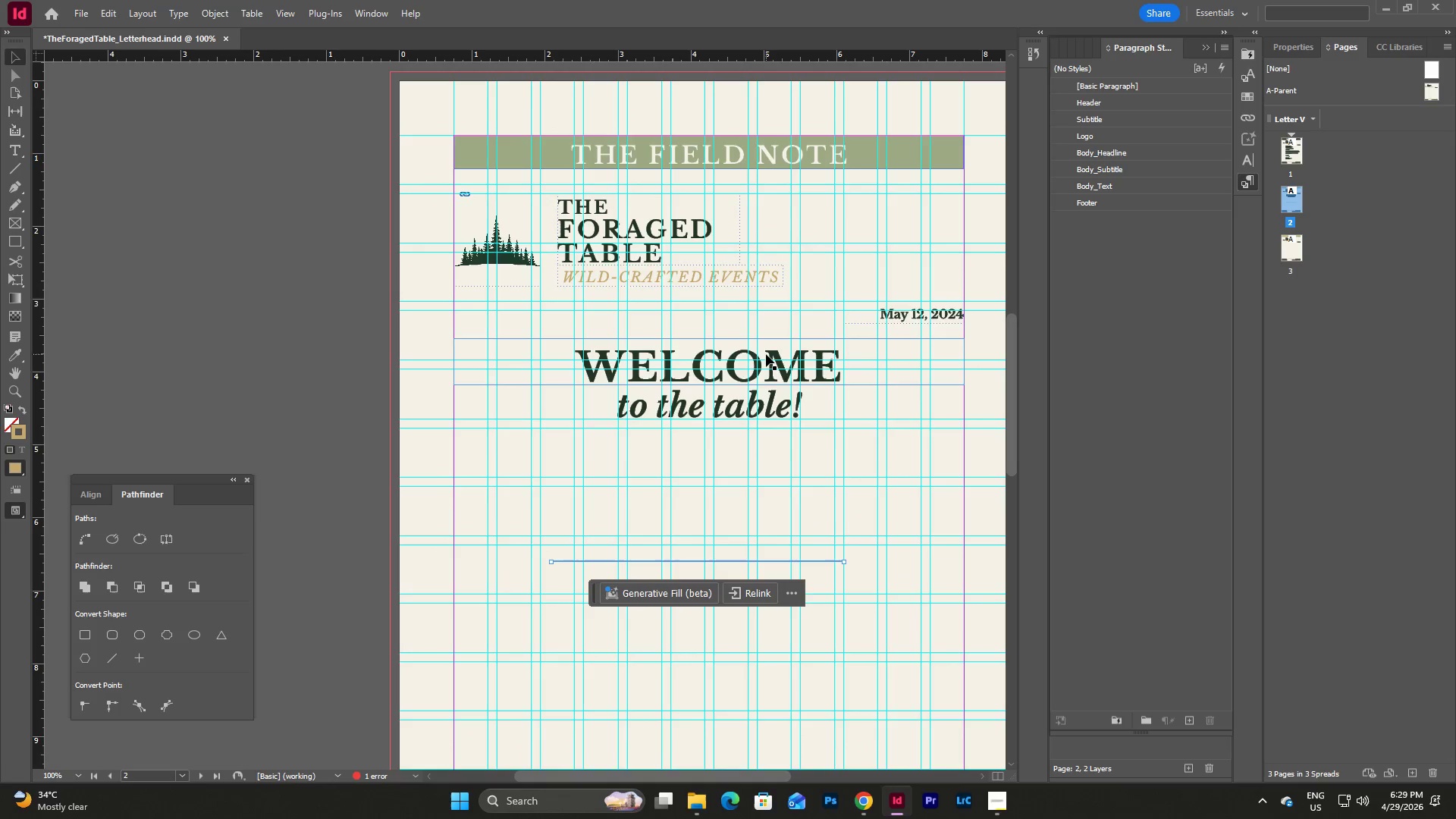 
left_click([766, 354])
 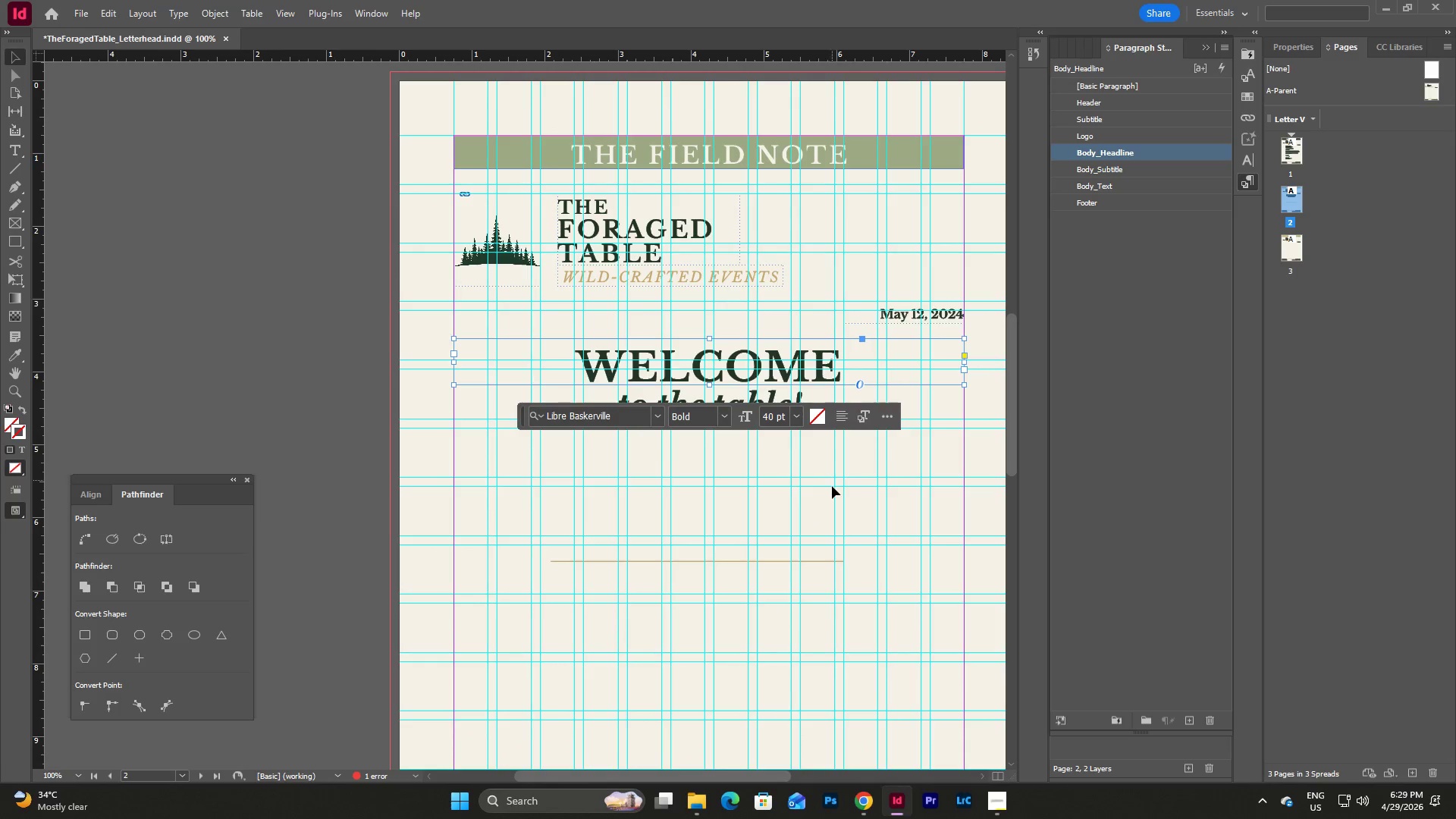 
left_click([832, 486])
 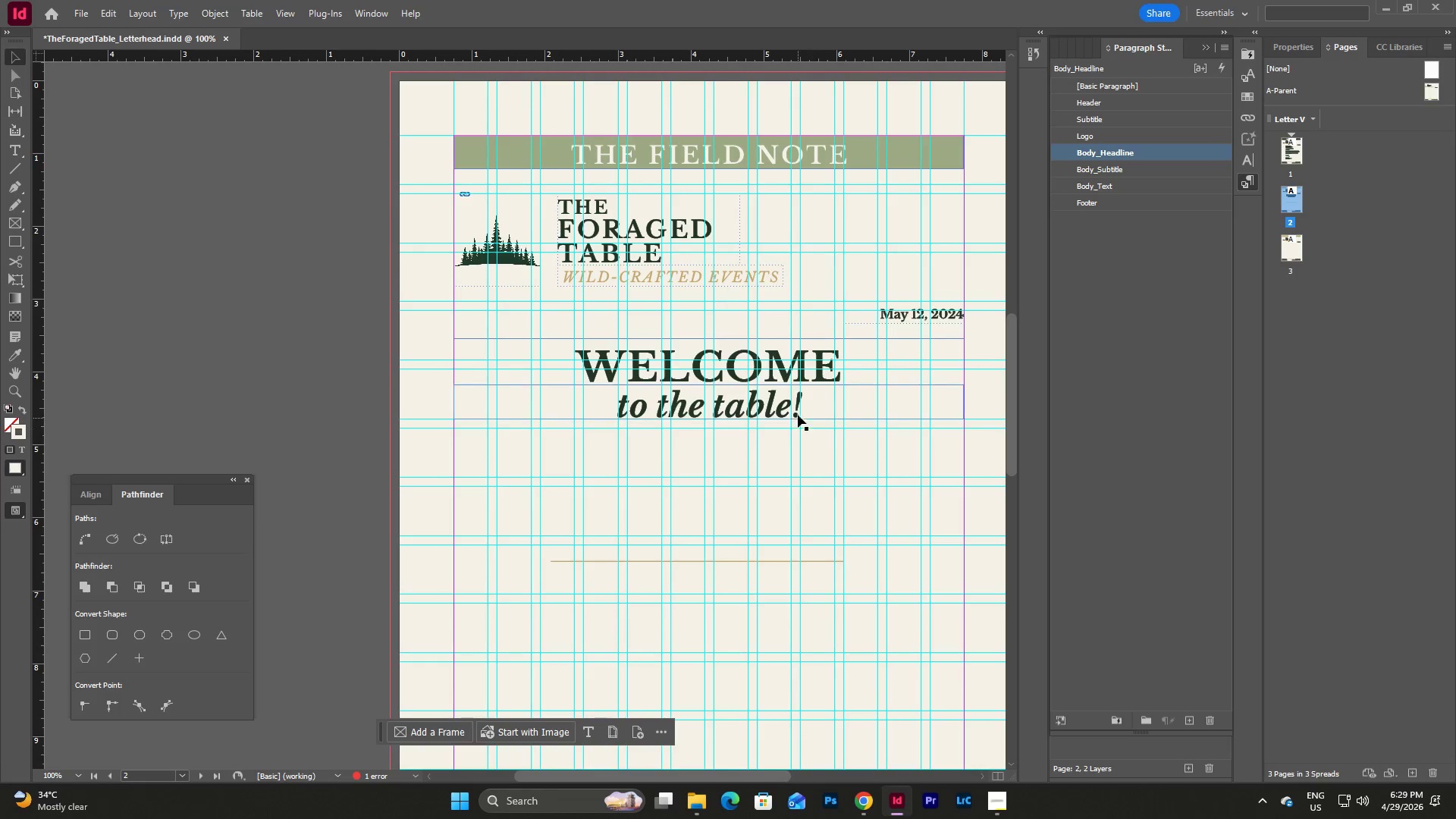 
left_click([798, 406])
 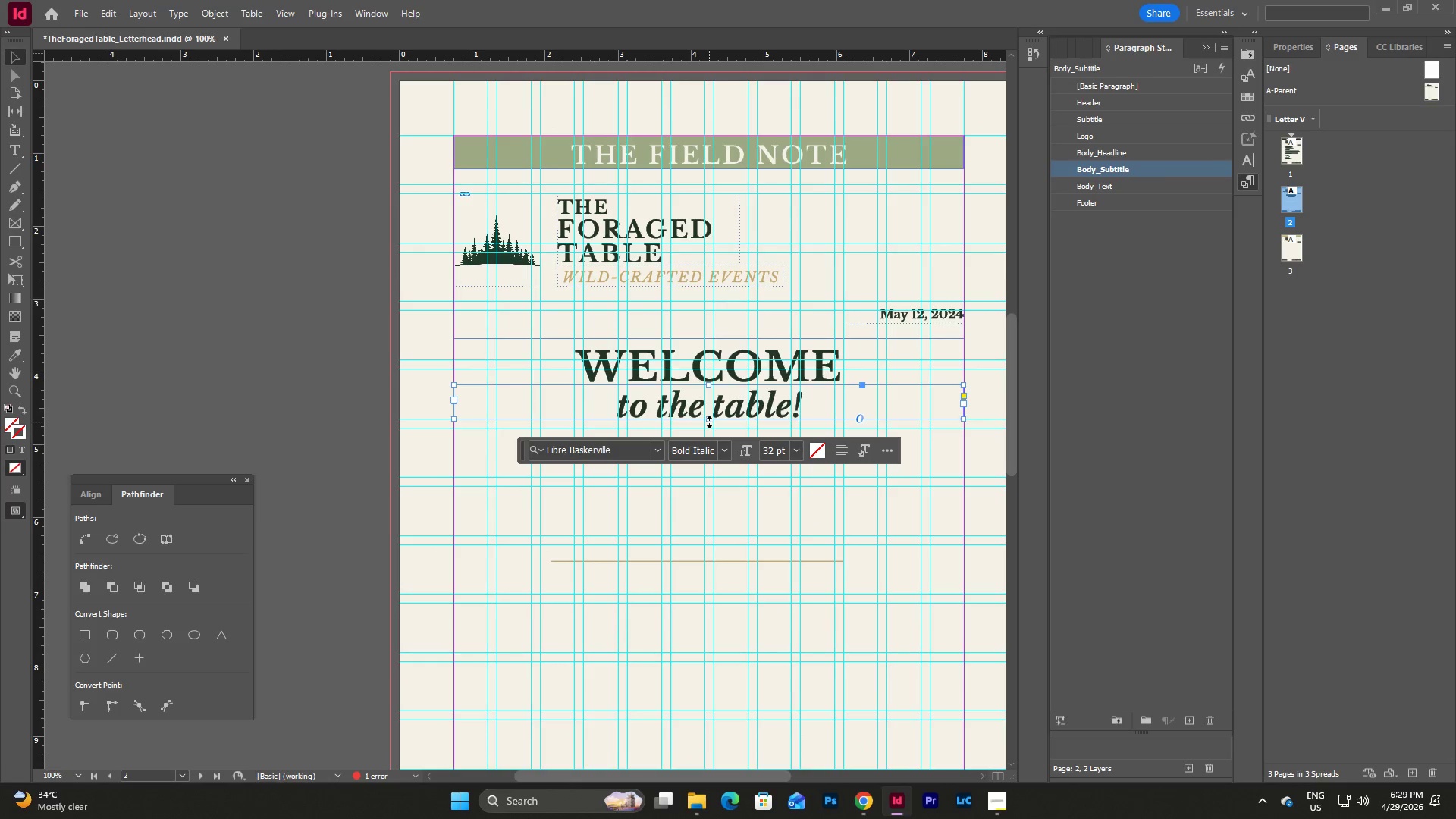 
left_click_drag(start_coordinate=[709, 422], to_coordinate=[710, 429])
 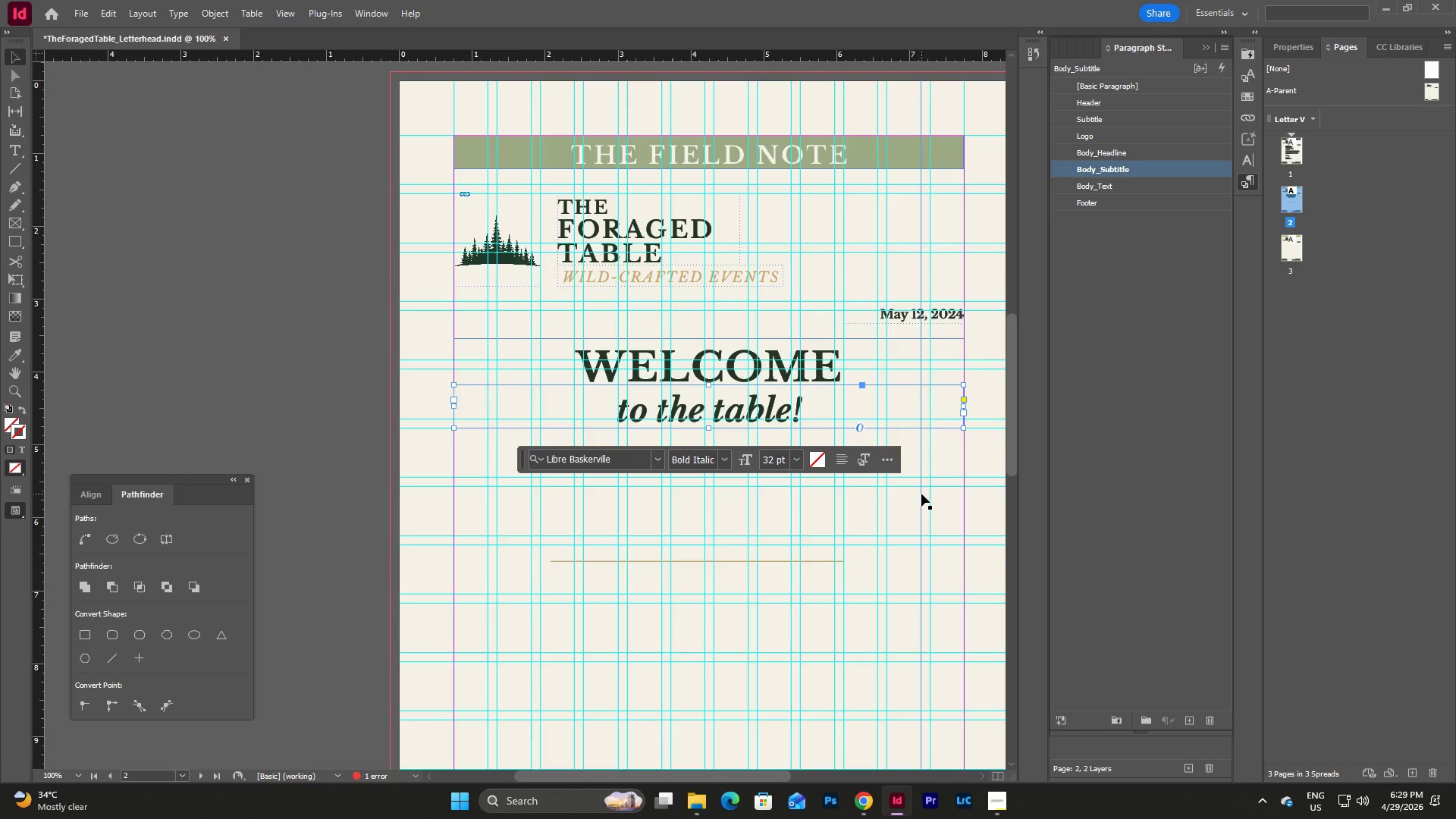 
left_click([944, 516])
 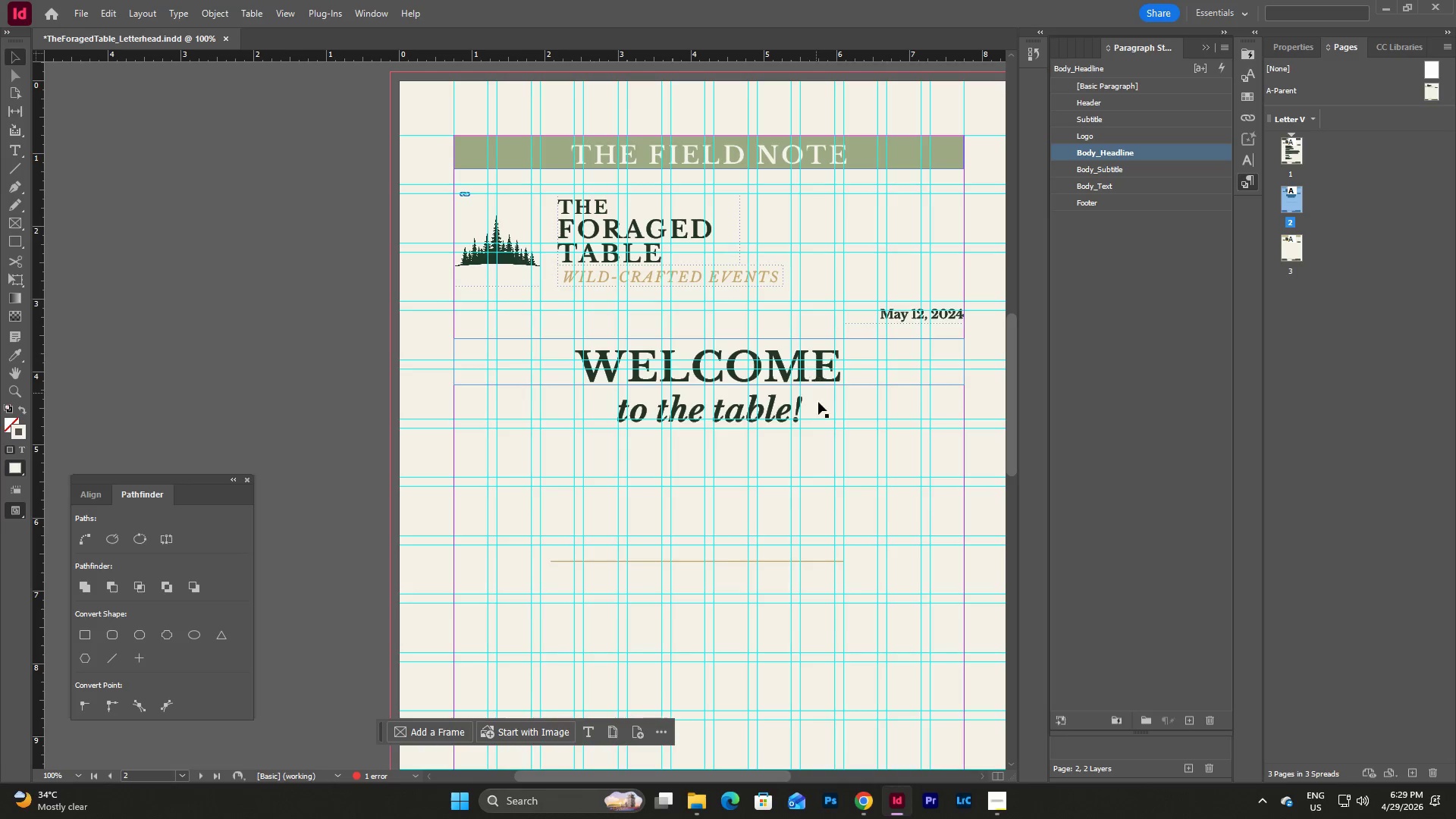 
left_click([797, 356])
 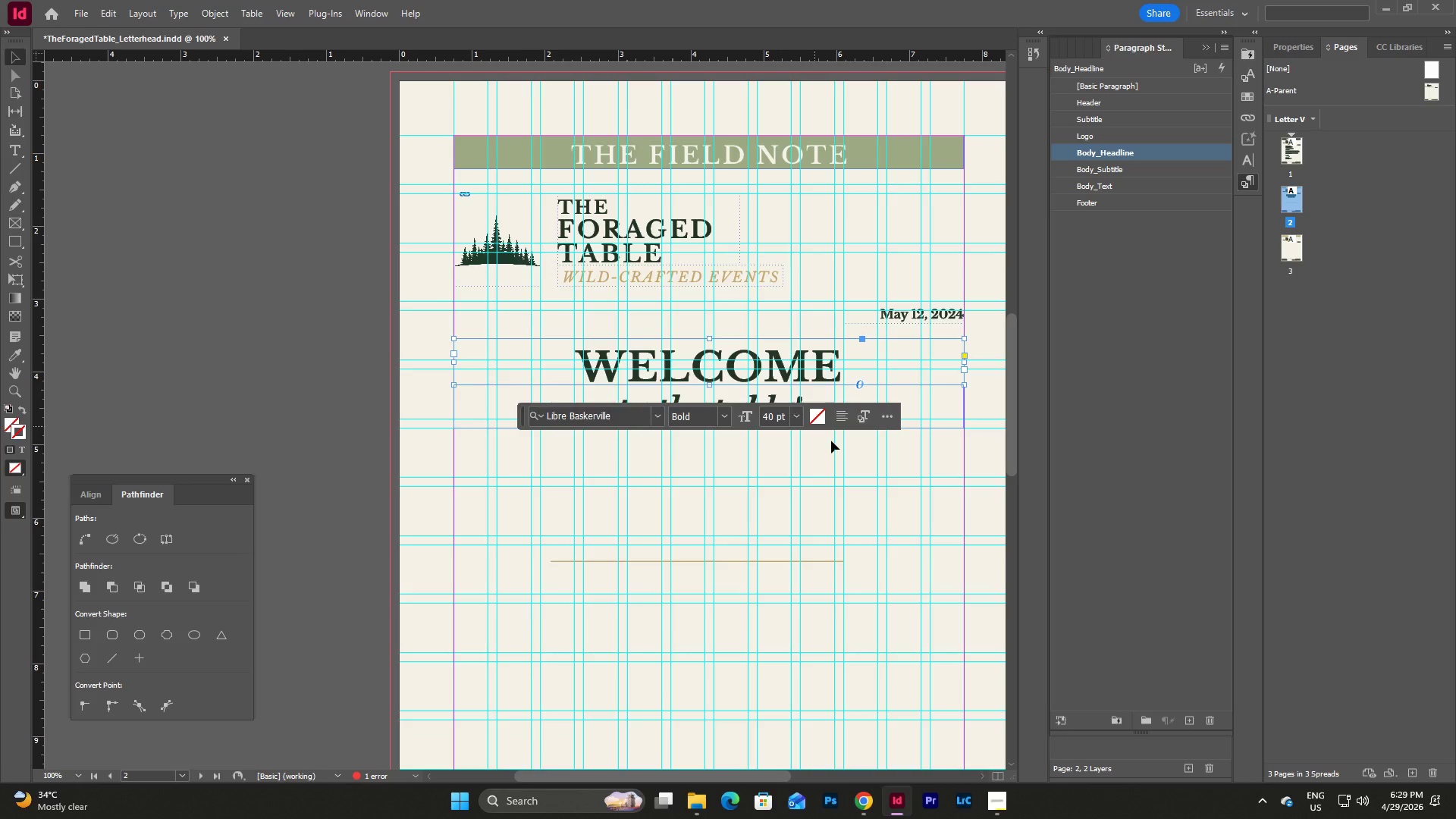 
left_click([889, 497])
 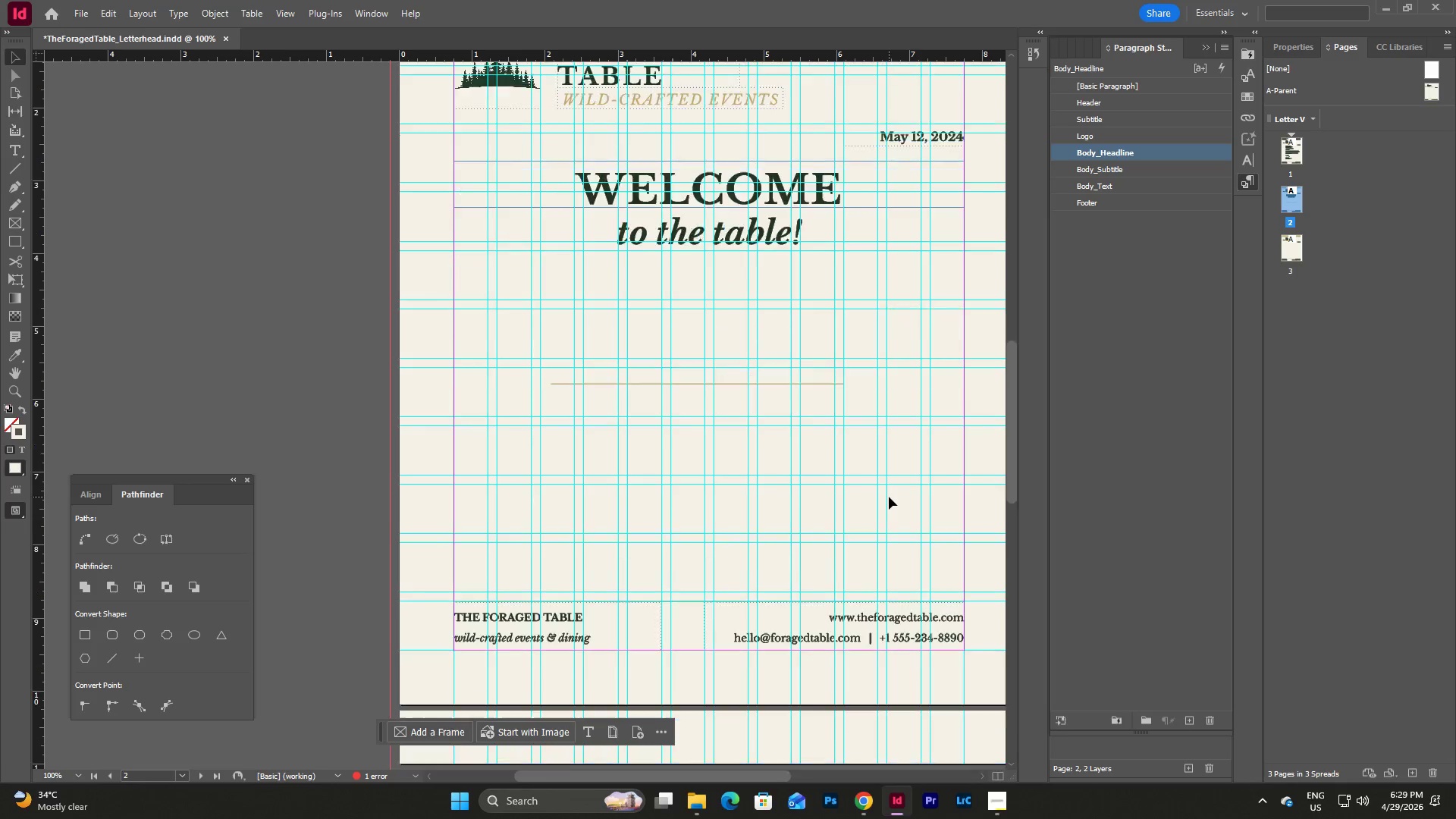 
scroll: coordinate [889, 497], scroll_direction: down, amount: 10.0
 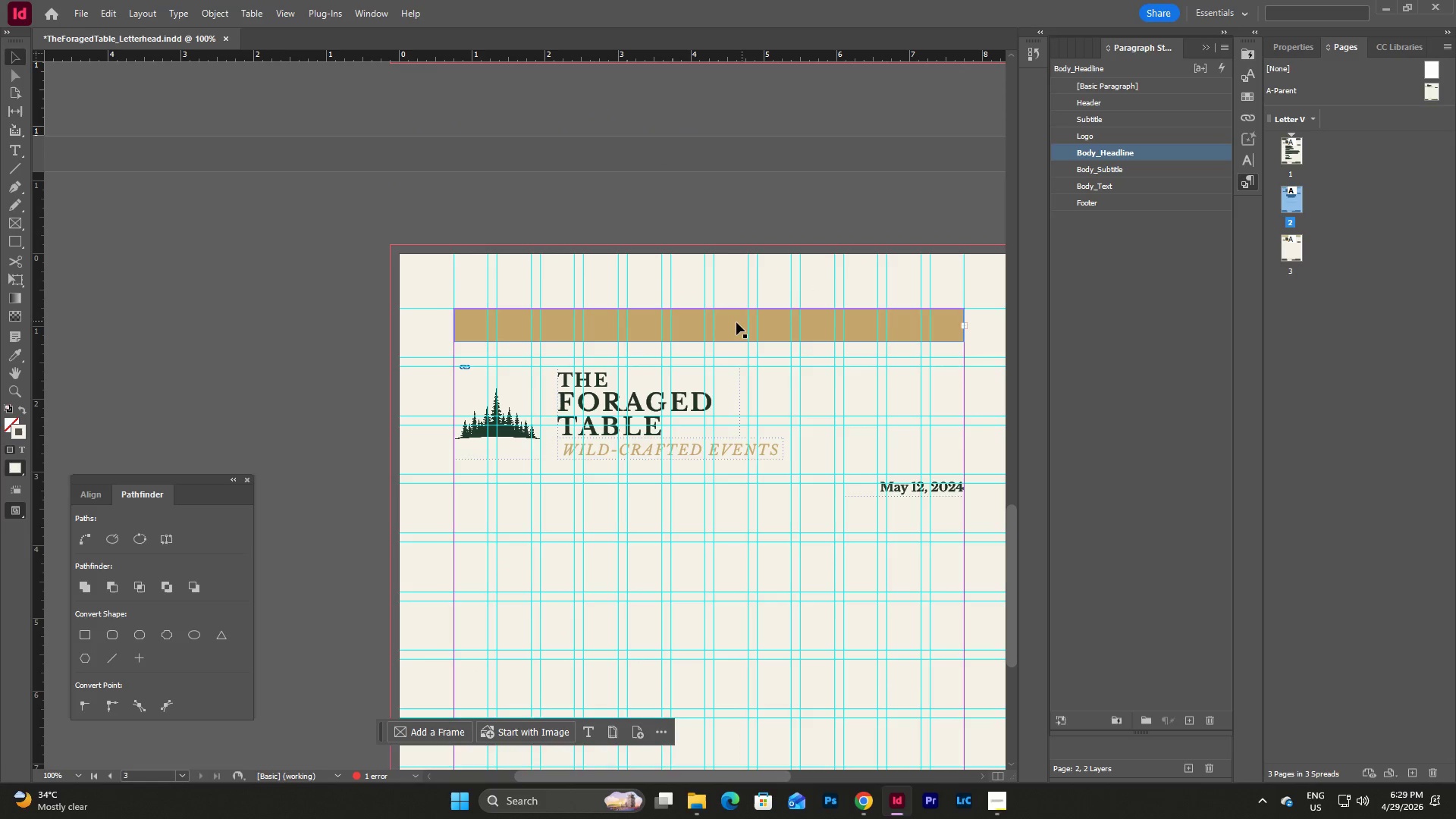 
double_click([690, 323])
 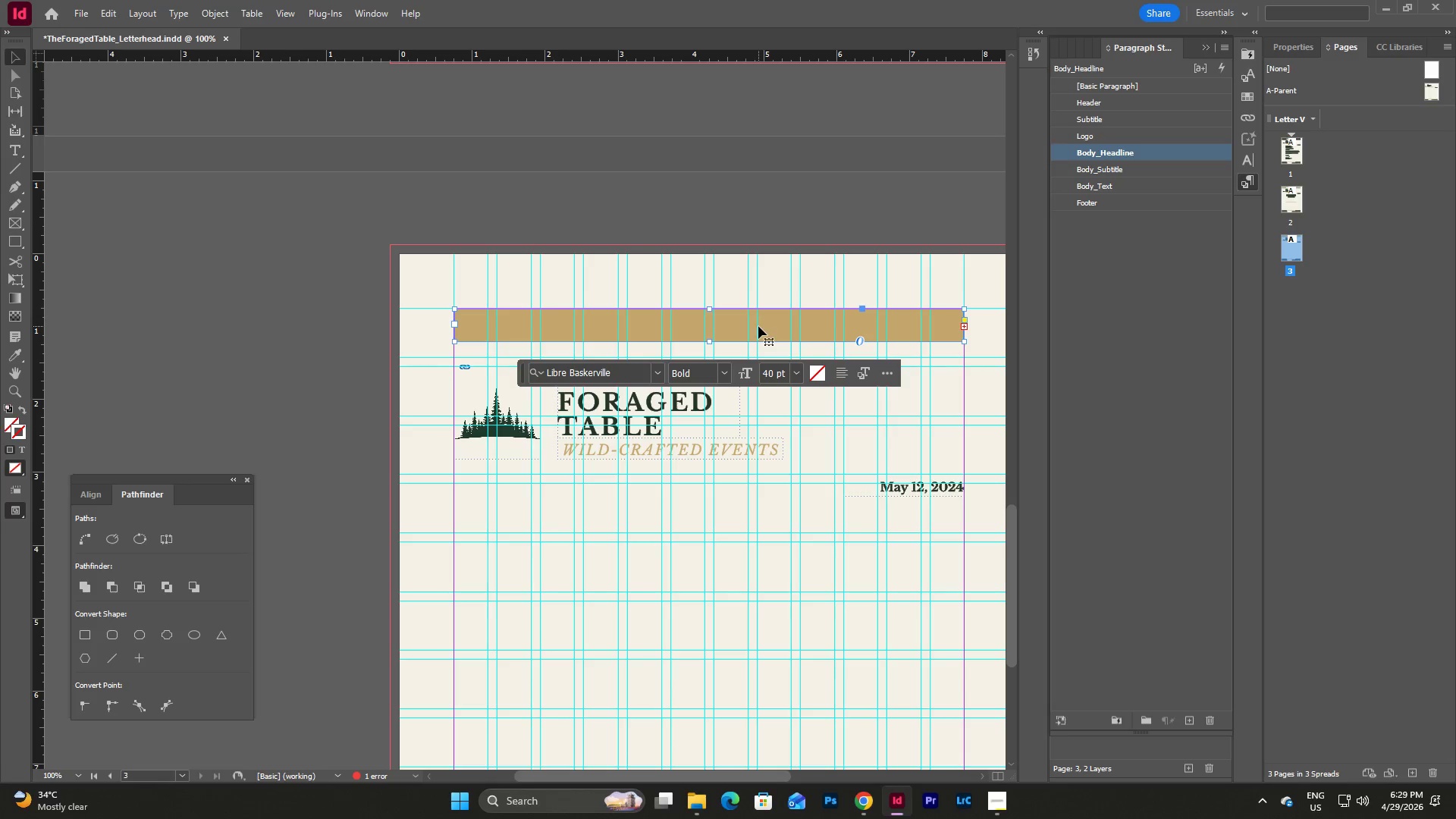 
double_click([814, 329])
 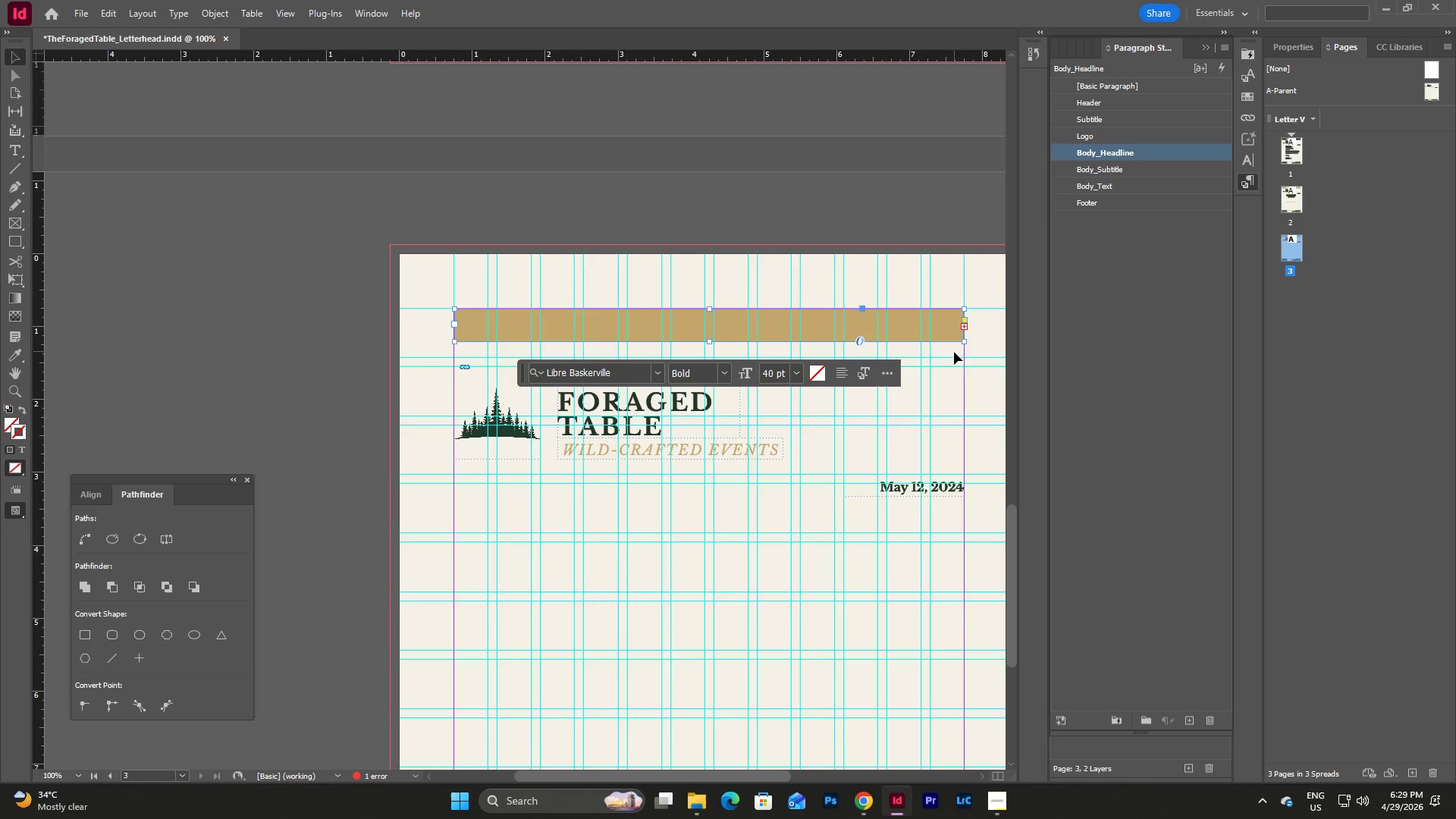 
left_click([946, 377])
 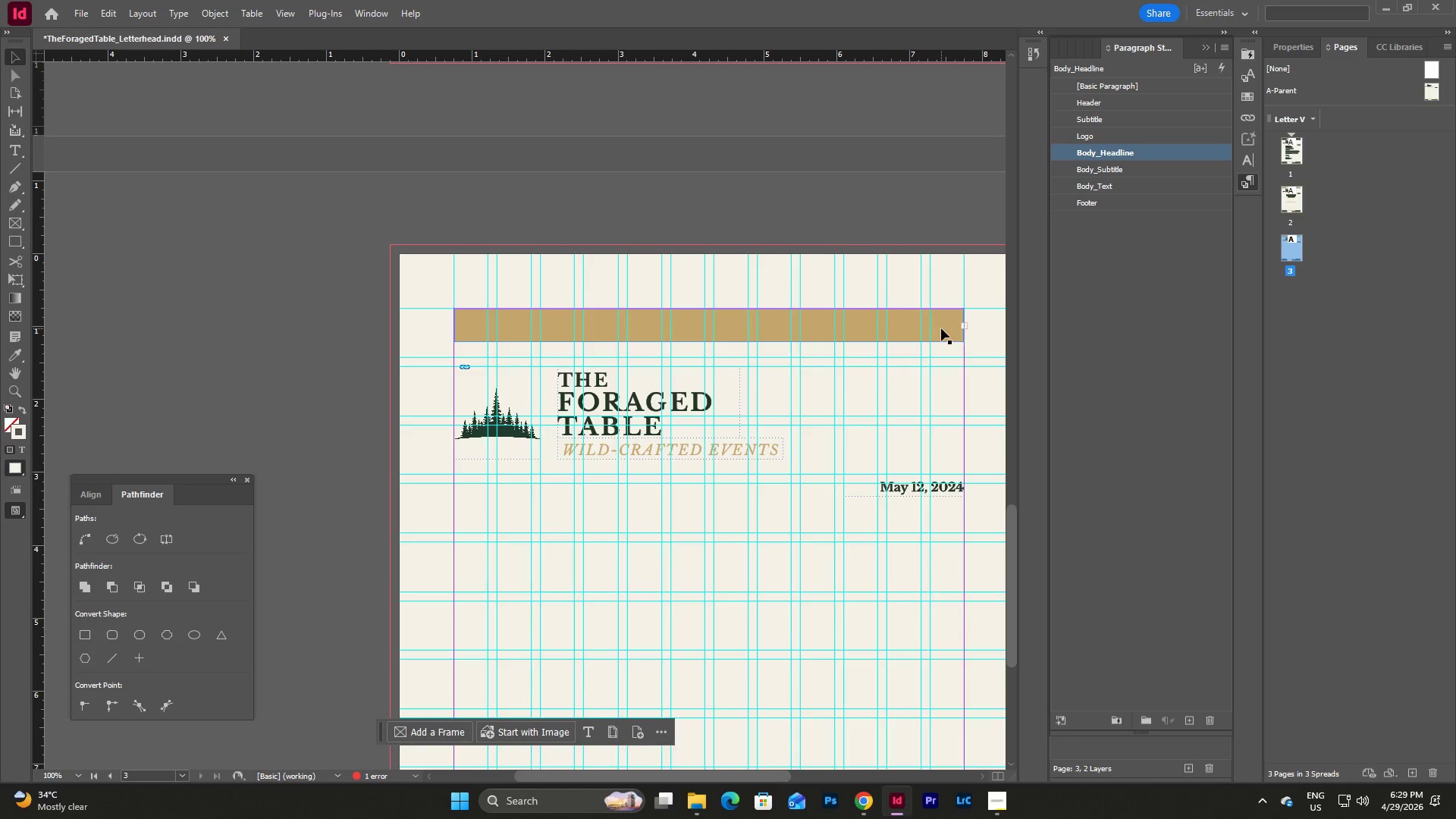 
double_click([941, 328])
 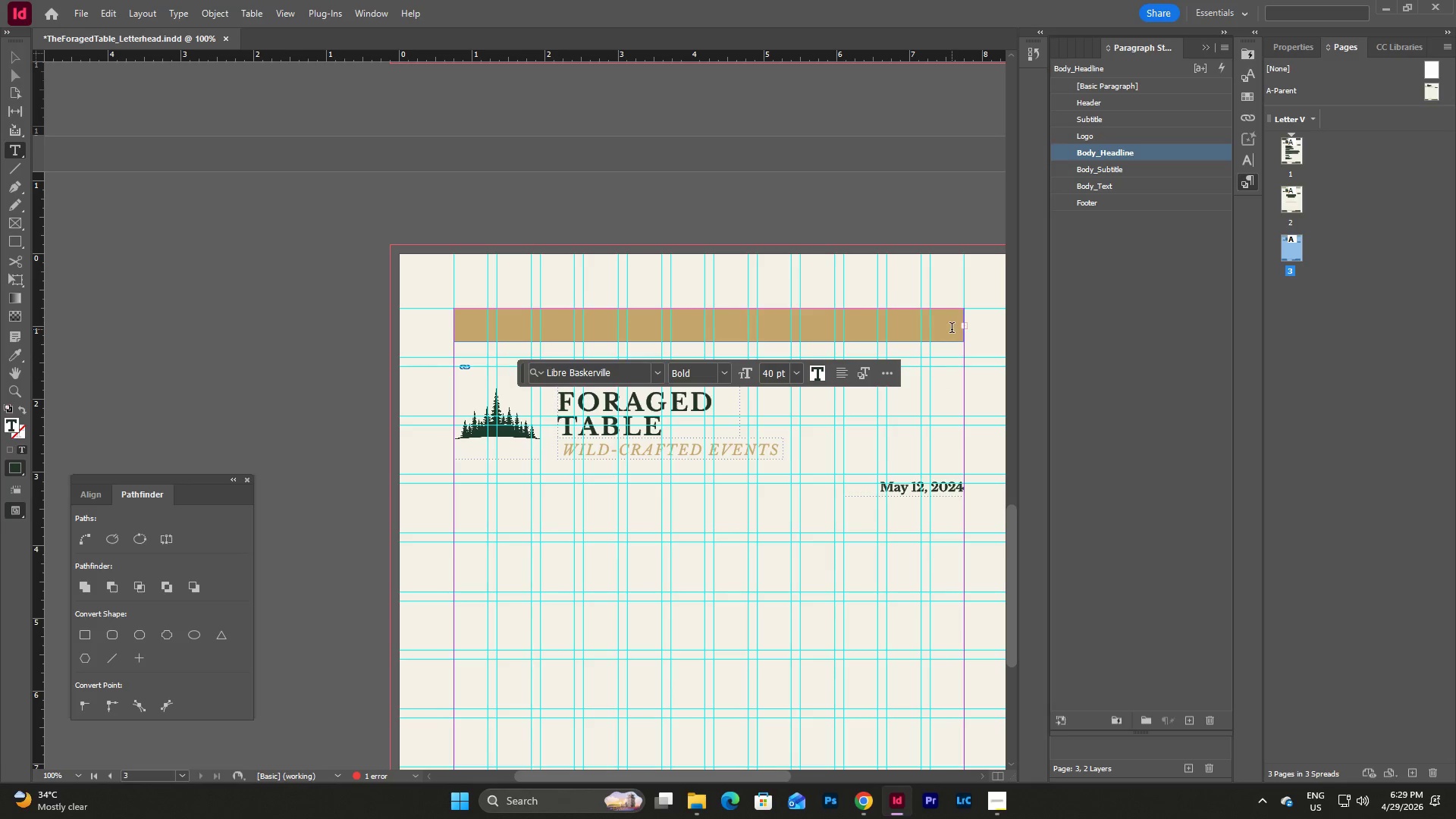 
left_click_drag(start_coordinate=[952, 329], to_coordinate=[618, 322])
 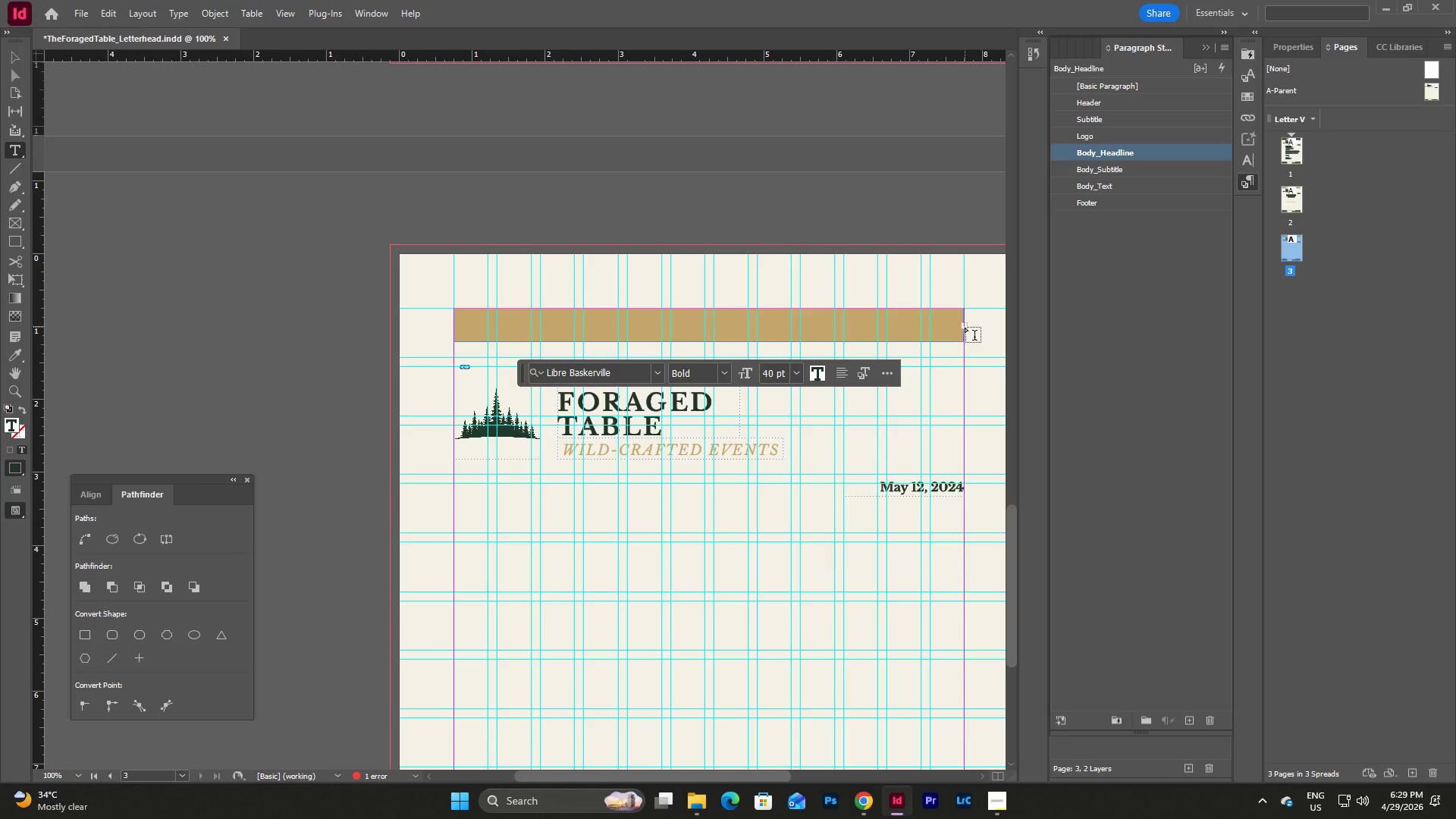 
key(Escape)
 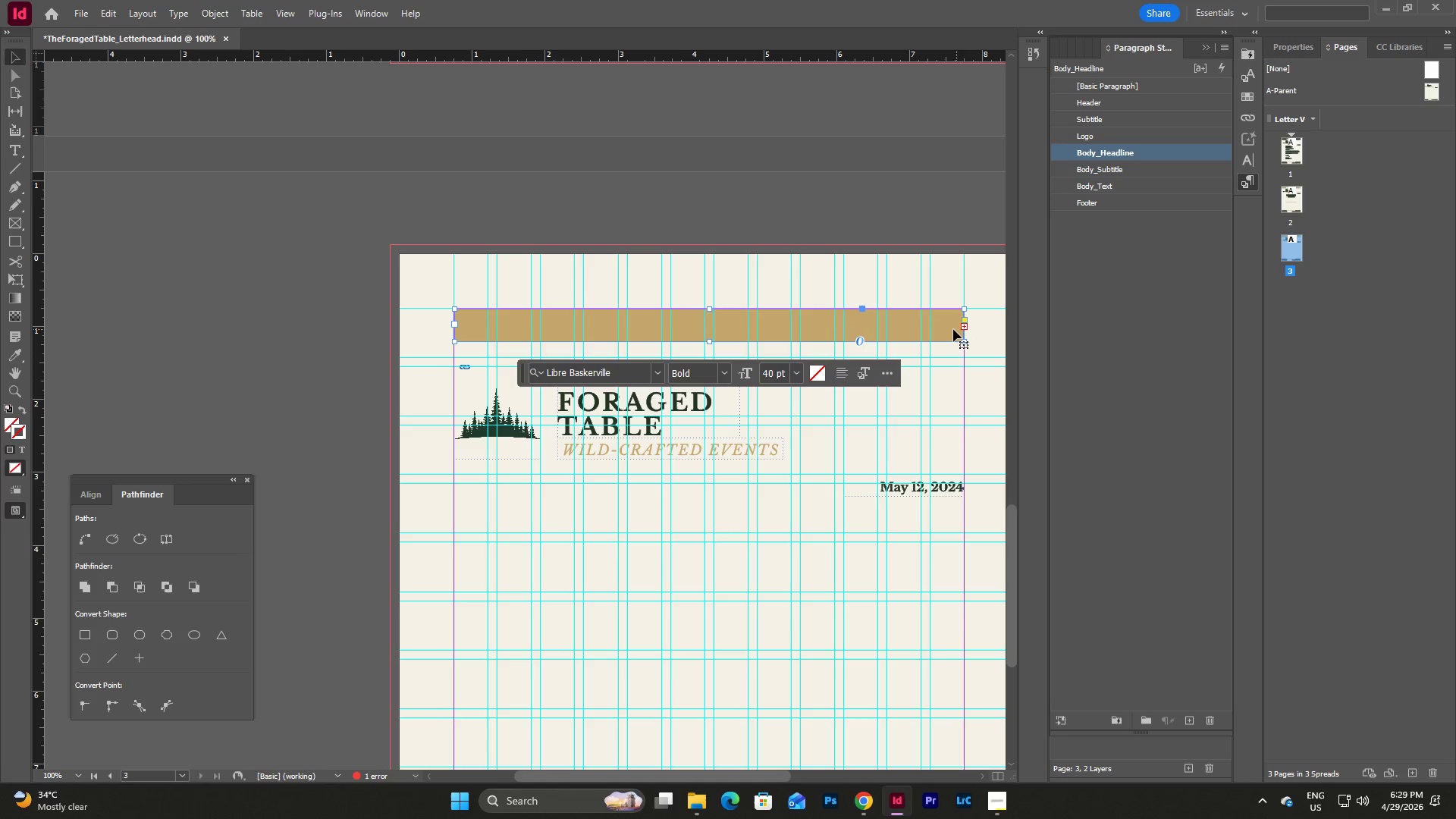 
left_click([953, 329])
 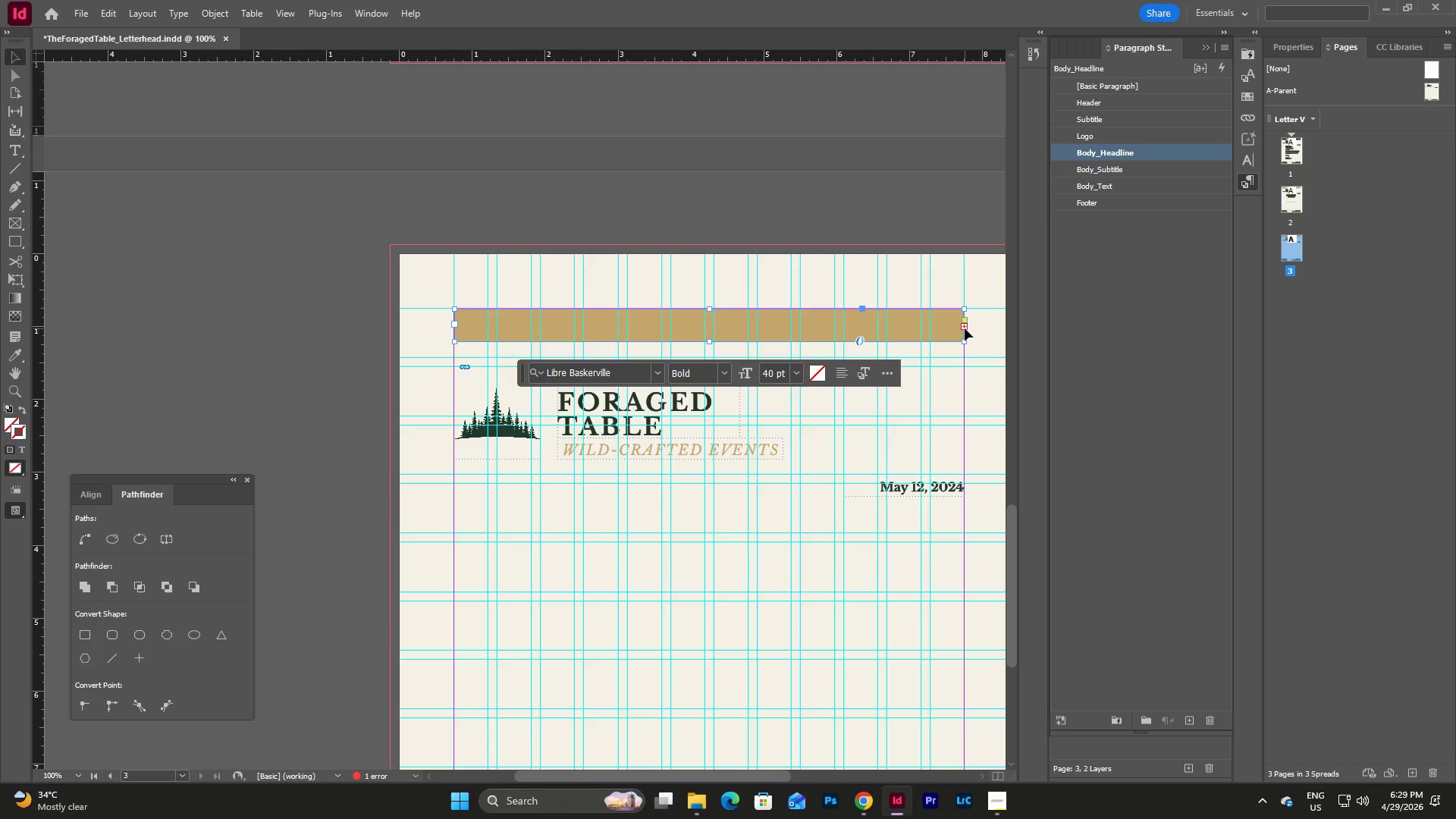 
left_click_drag(start_coordinate=[965, 328], to_coordinate=[883, 328])
 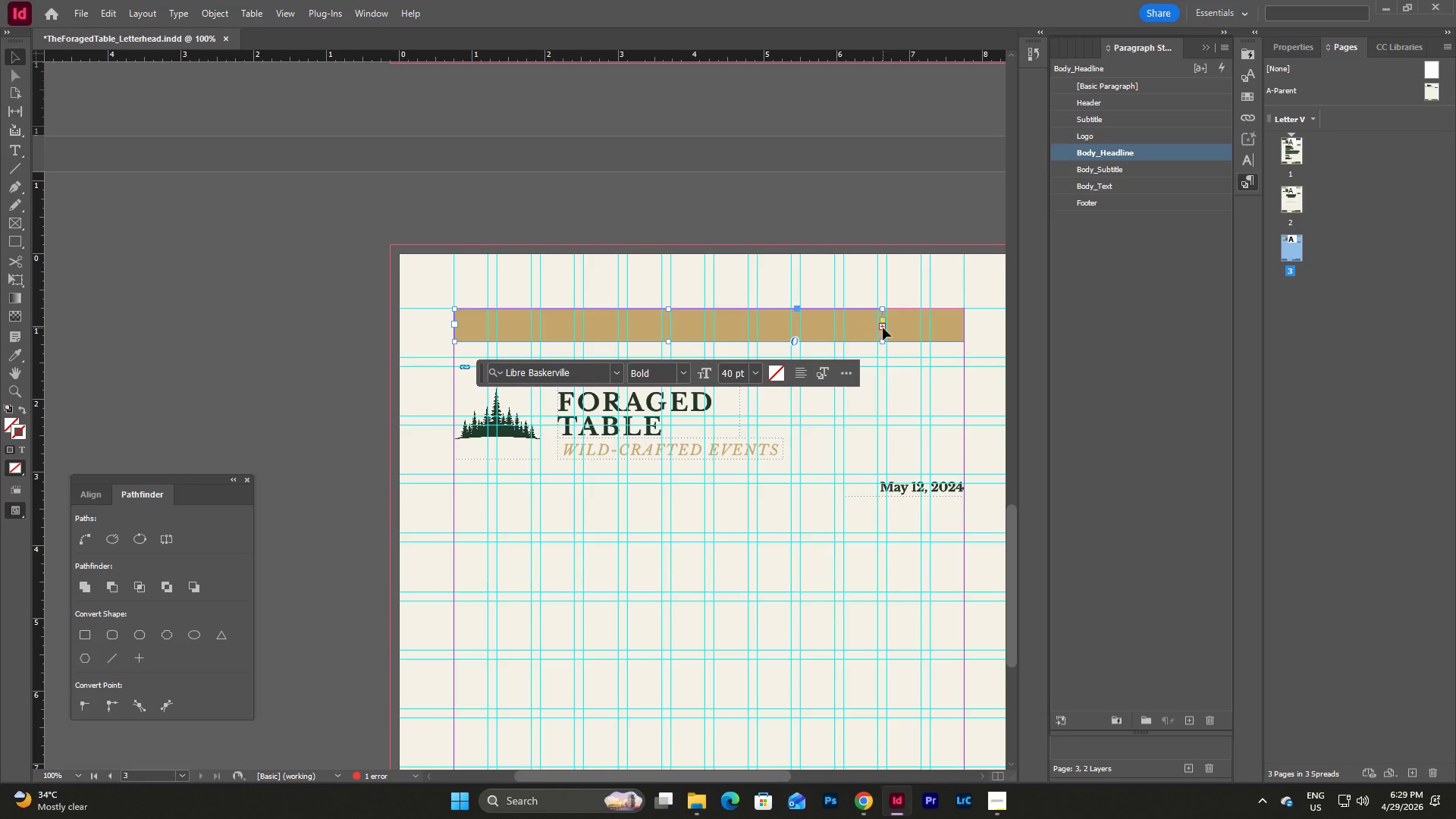 
left_click_drag(start_coordinate=[883, 328], to_coordinate=[965, 338])
 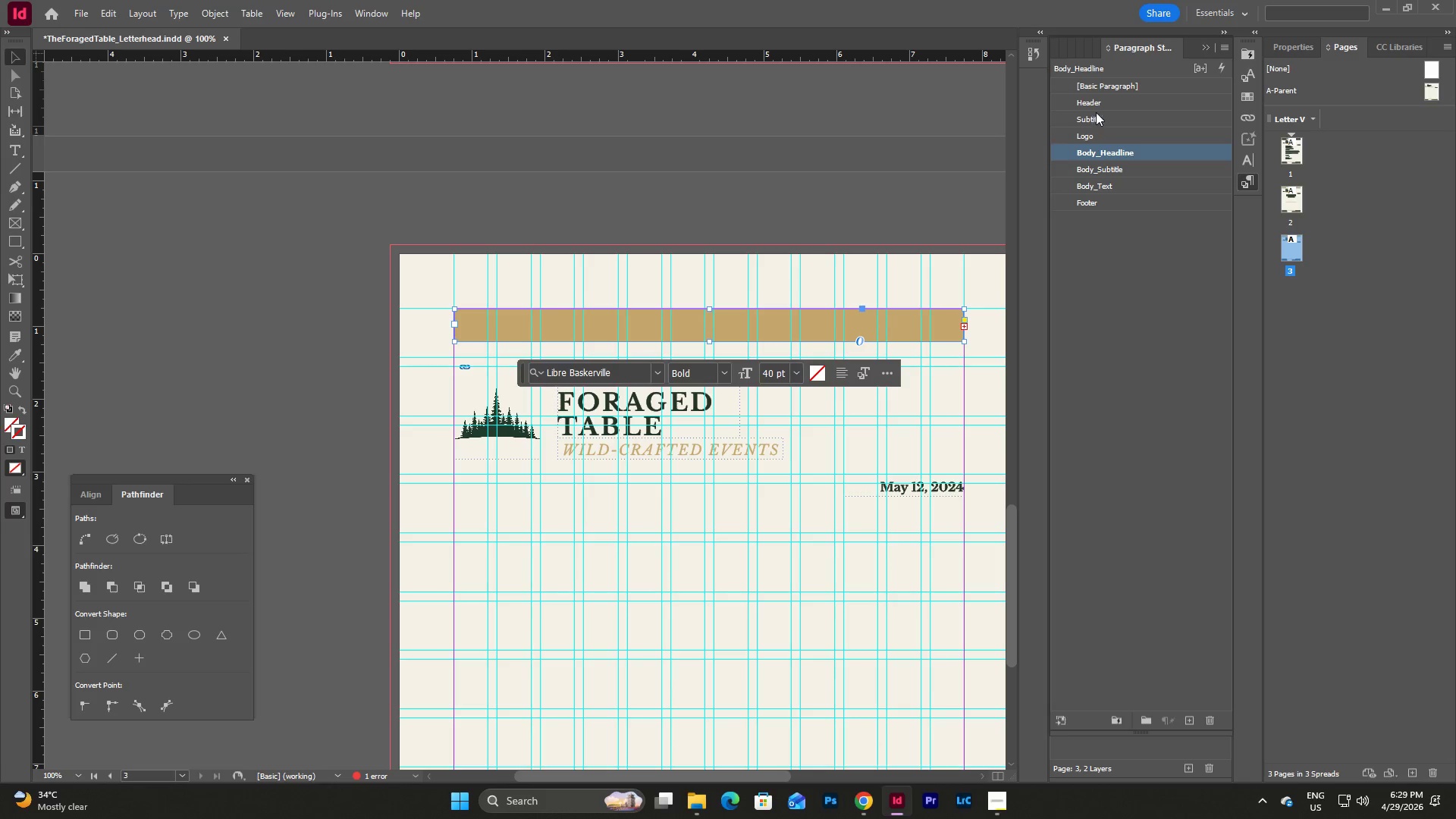 
left_click([1100, 102])
 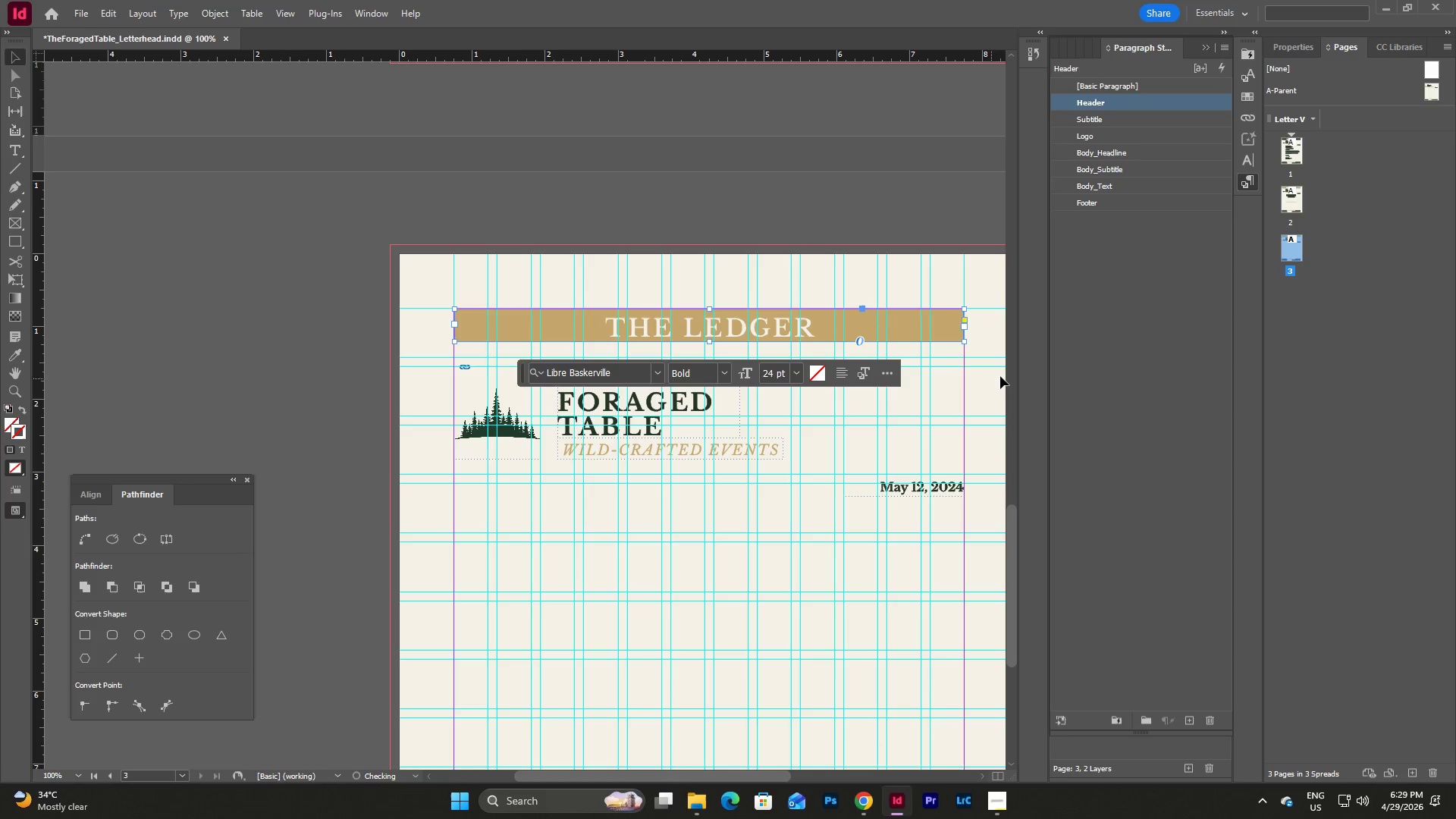 
left_click([978, 397])
 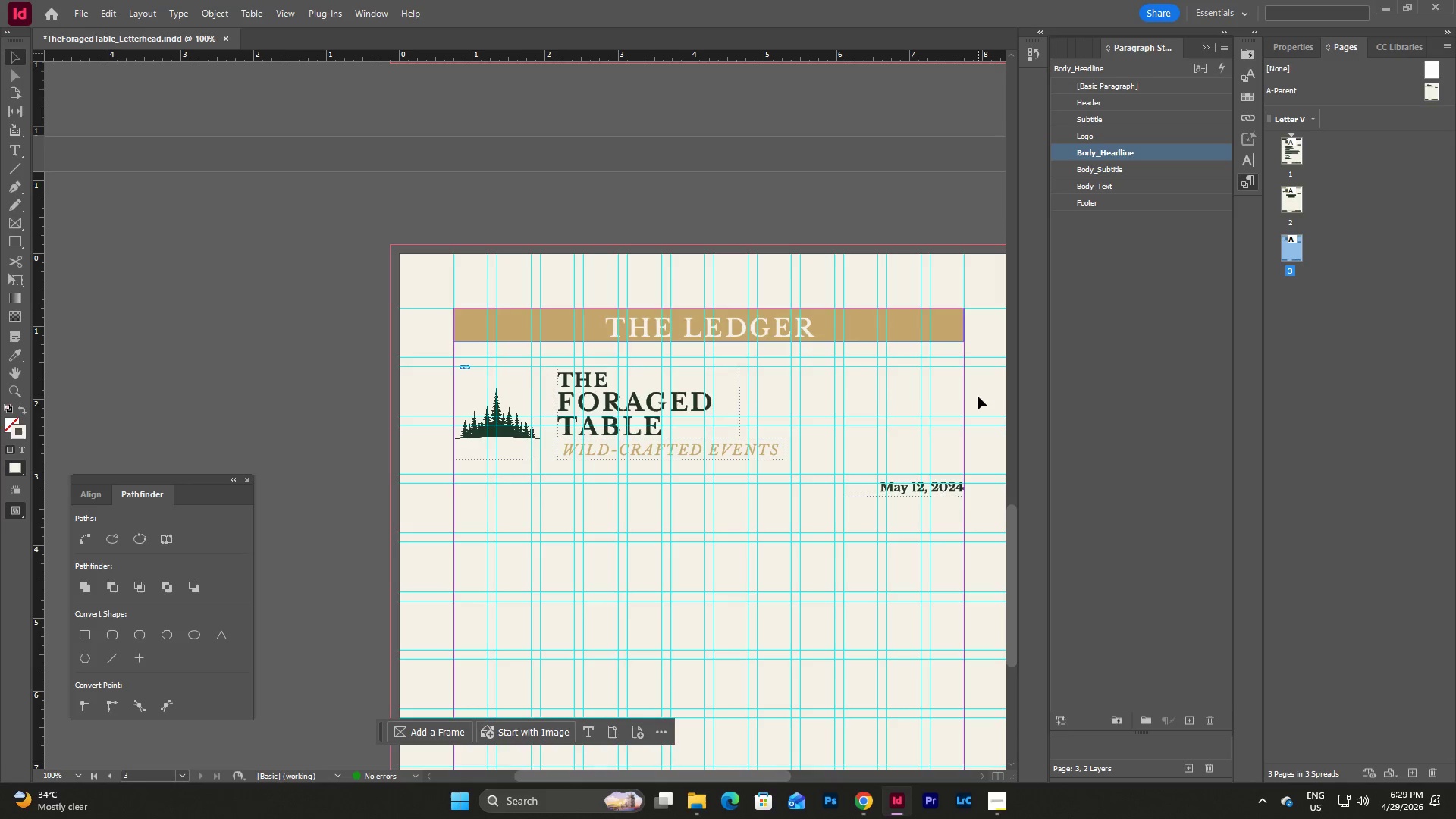 
scroll: coordinate [978, 397], scroll_direction: up, amount: 13.0
 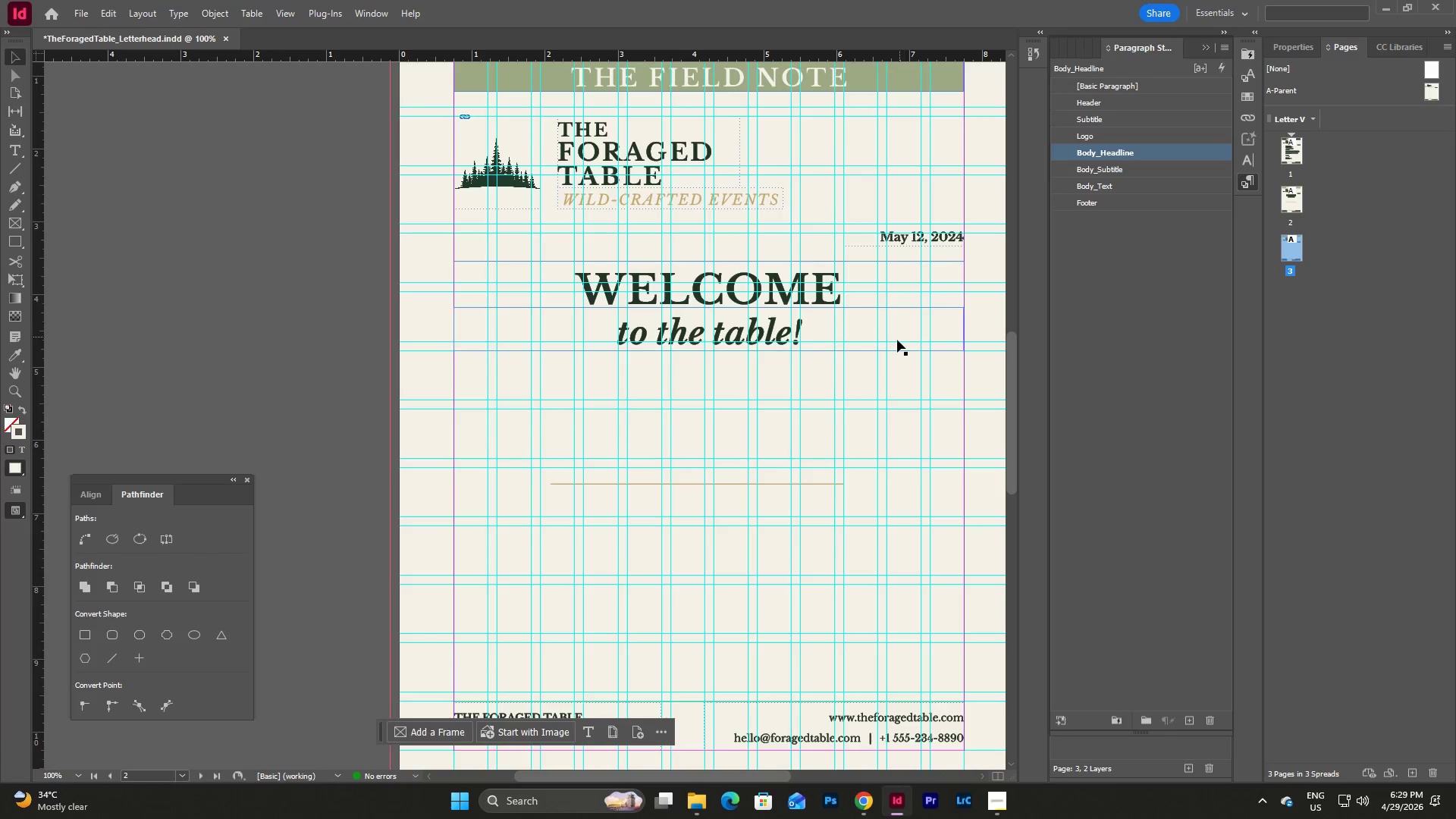 
left_click([893, 338])
 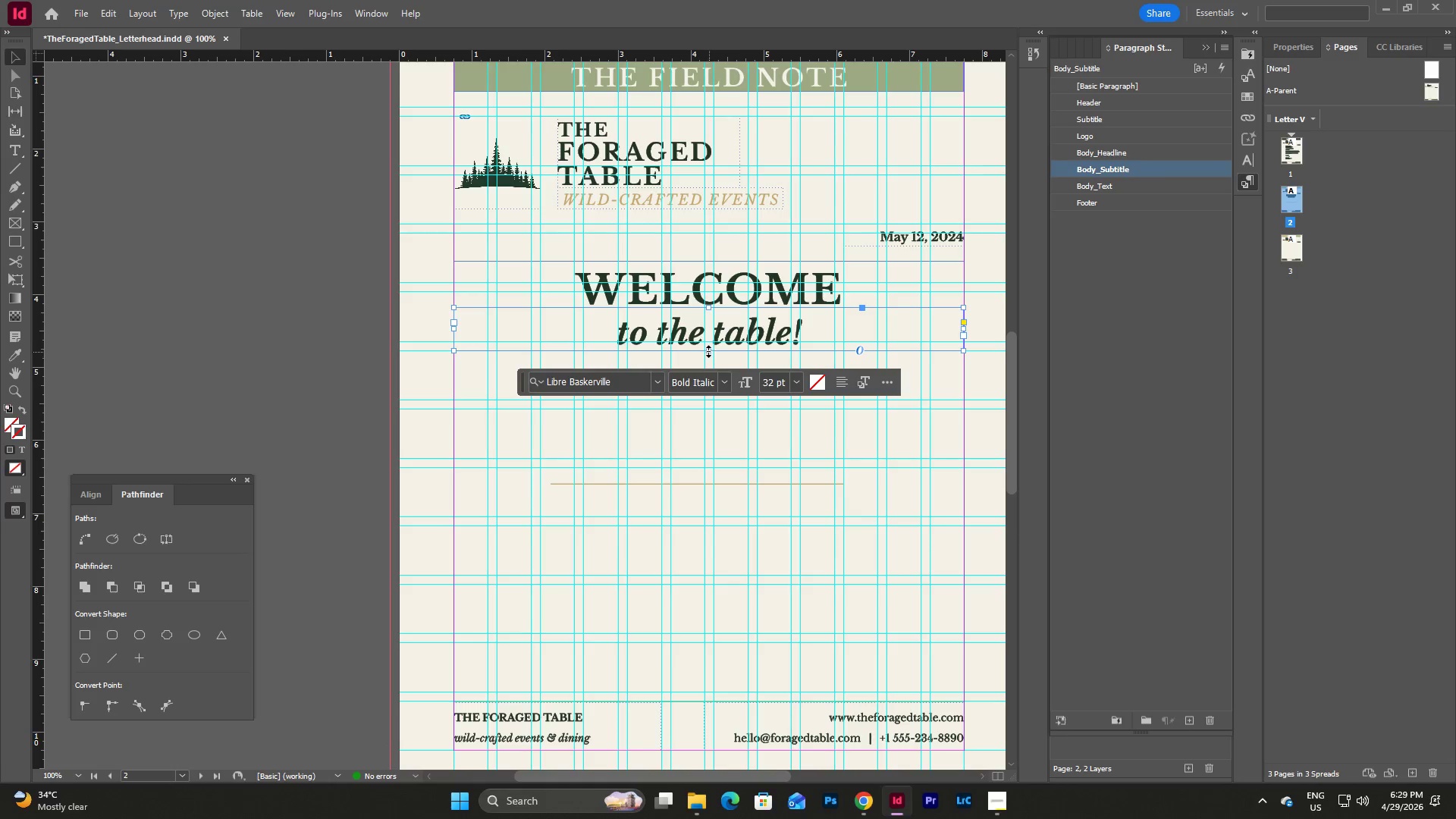 
left_click_drag(start_coordinate=[708, 351], to_coordinate=[711, 341])
 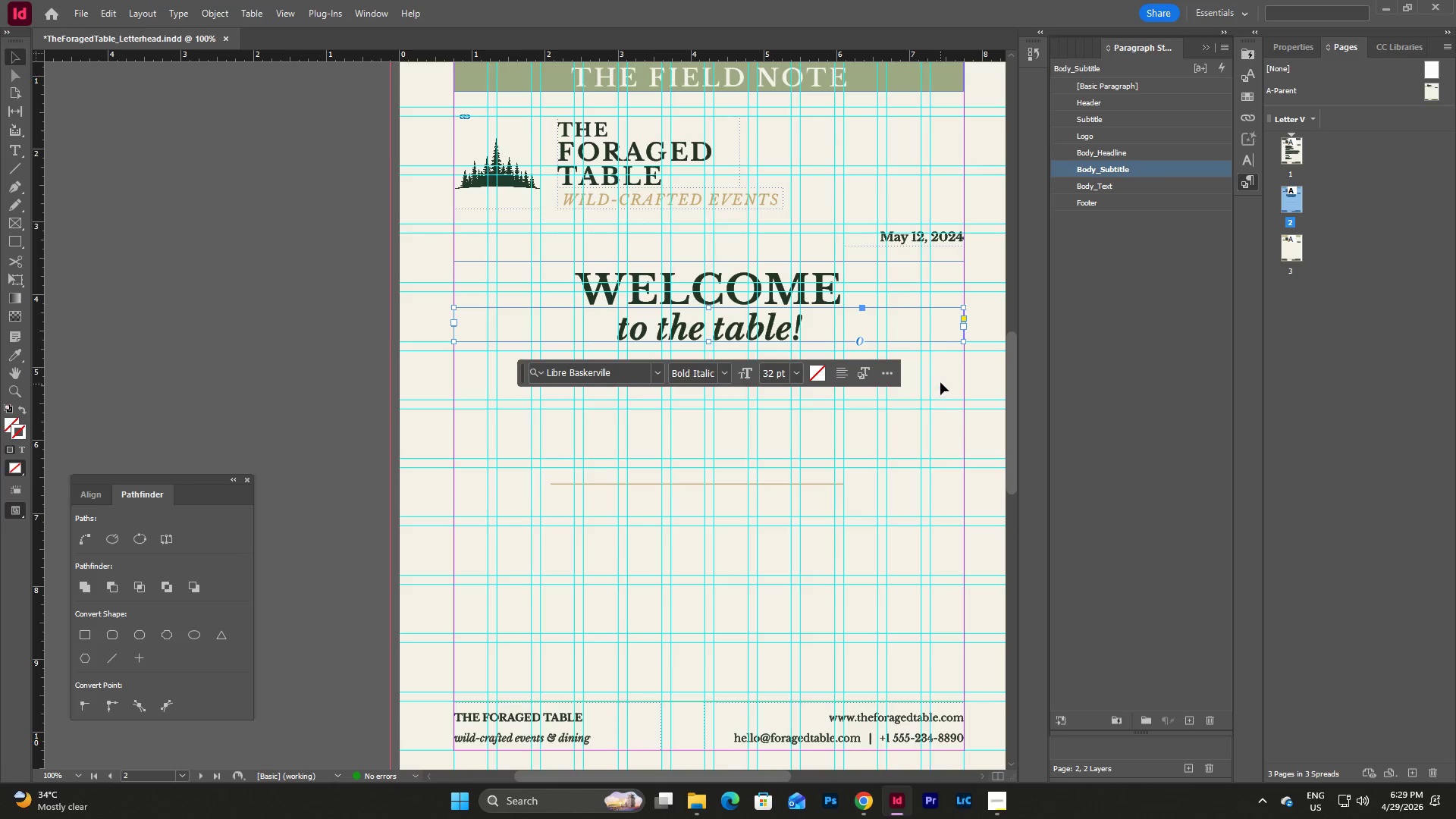 
left_click([940, 382])
 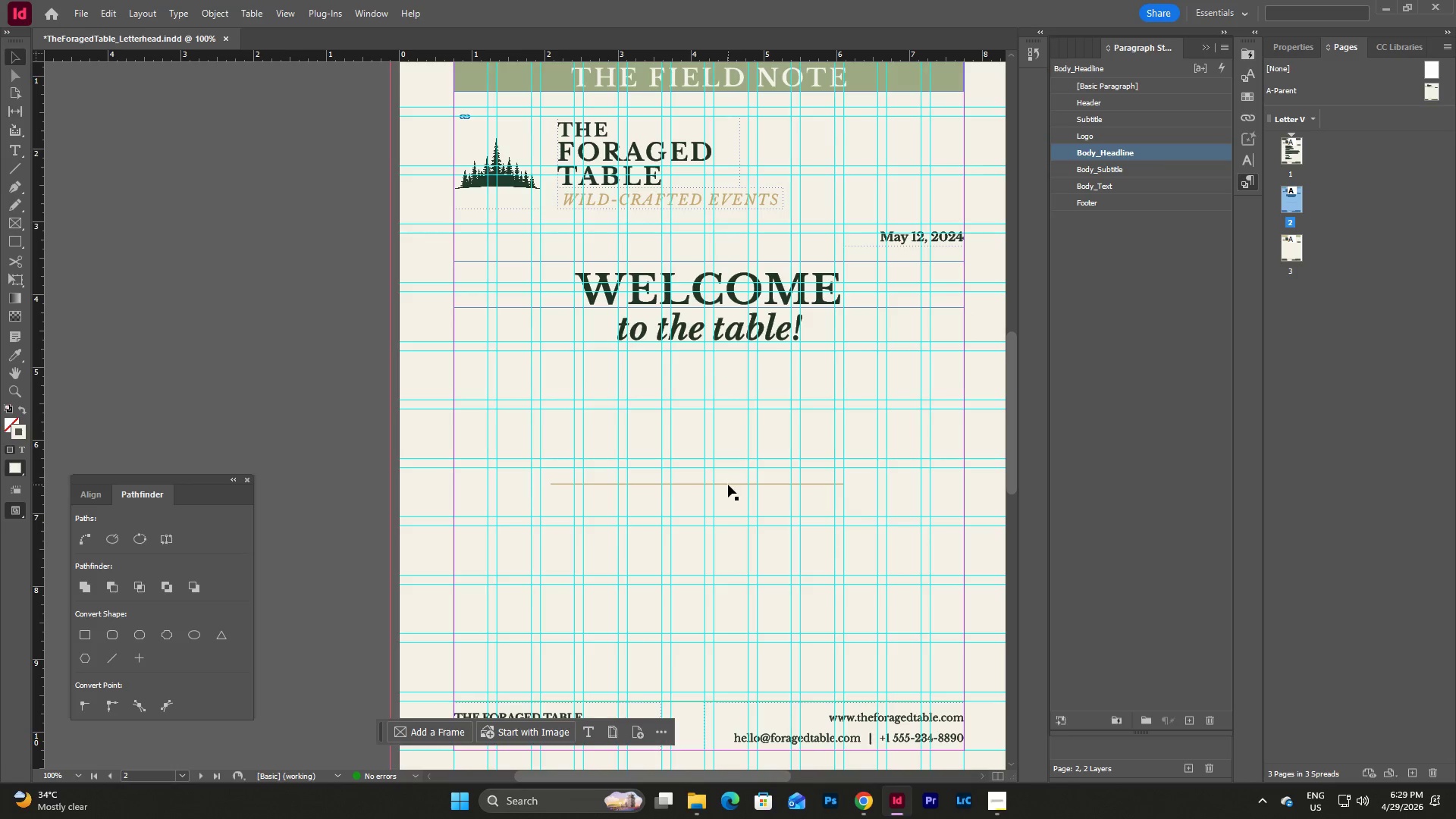 
left_click_drag(start_coordinate=[728, 485], to_coordinate=[747, 353])
 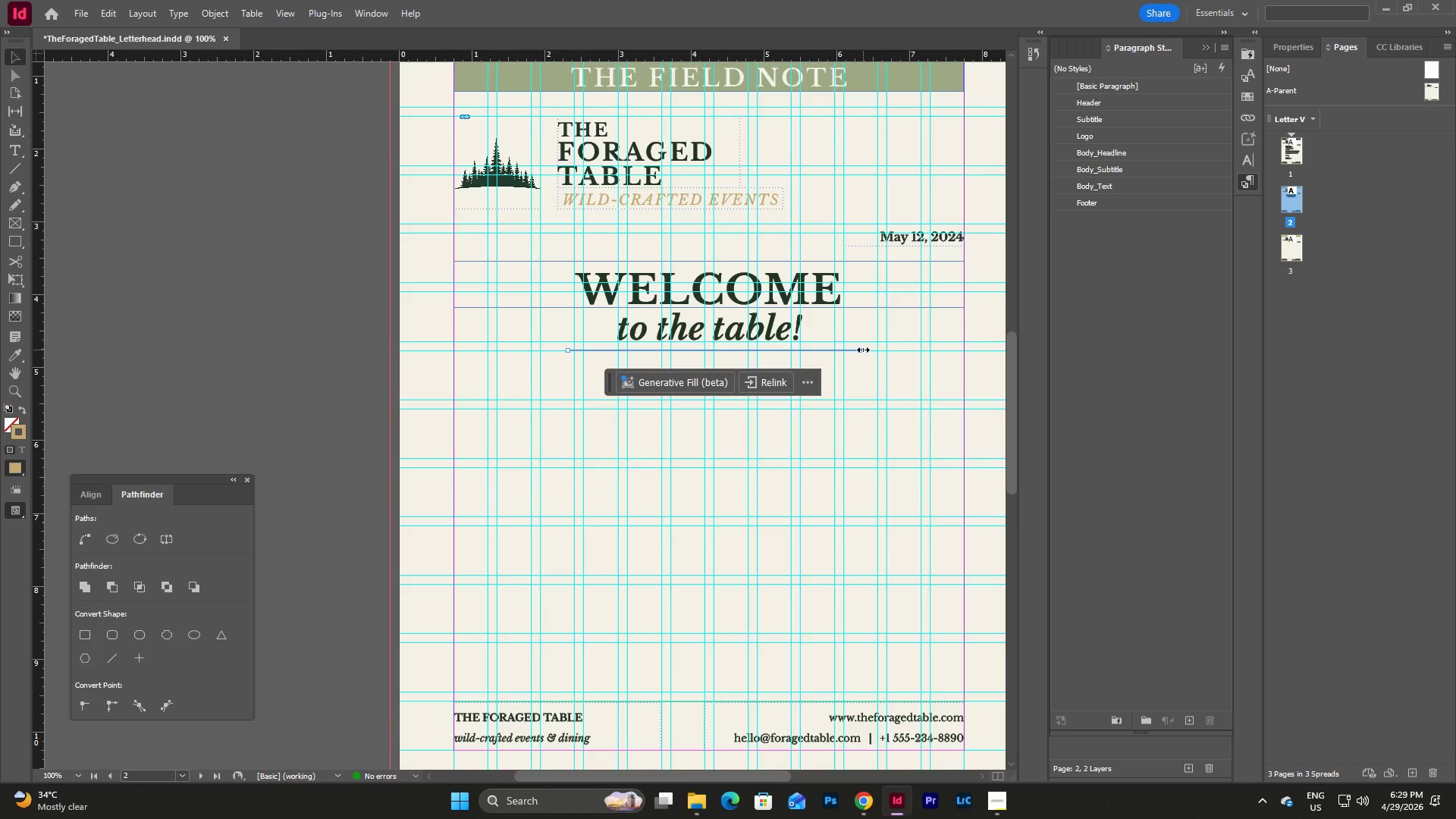 
left_click_drag(start_coordinate=[863, 350], to_coordinate=[843, 391])
 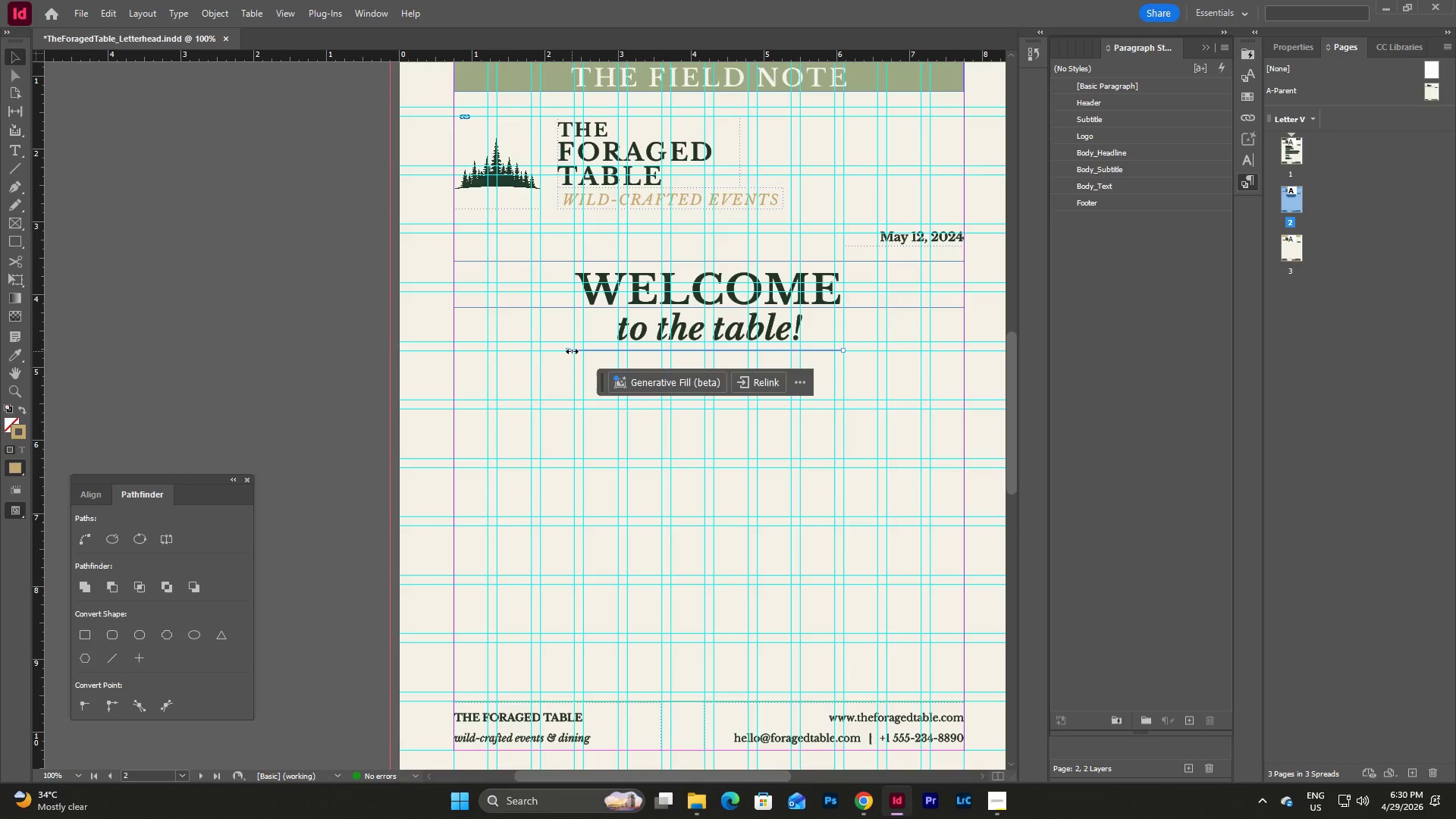 
left_click_drag(start_coordinate=[572, 351], to_coordinate=[573, 366])
 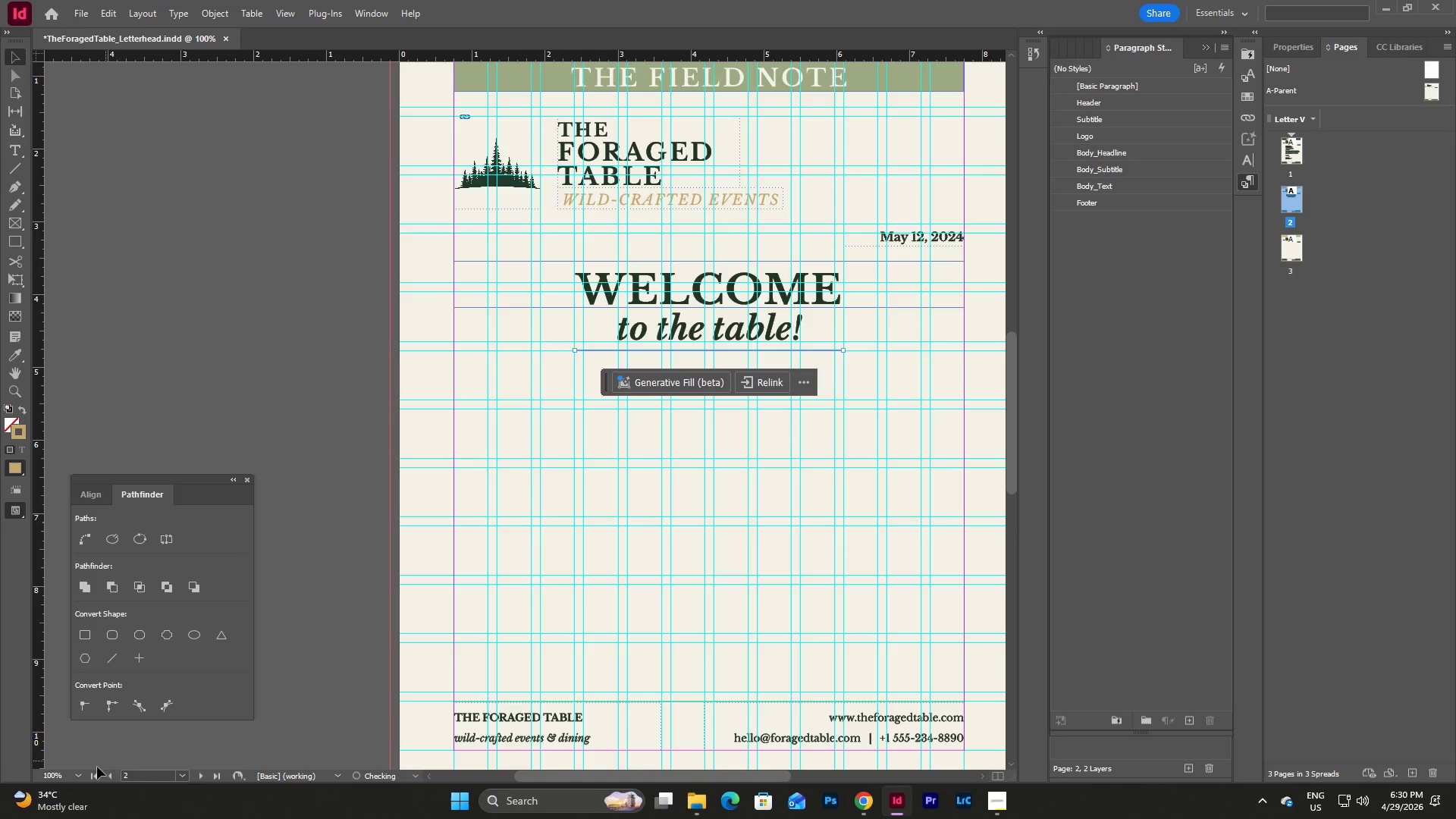 
left_click([80, 776])
 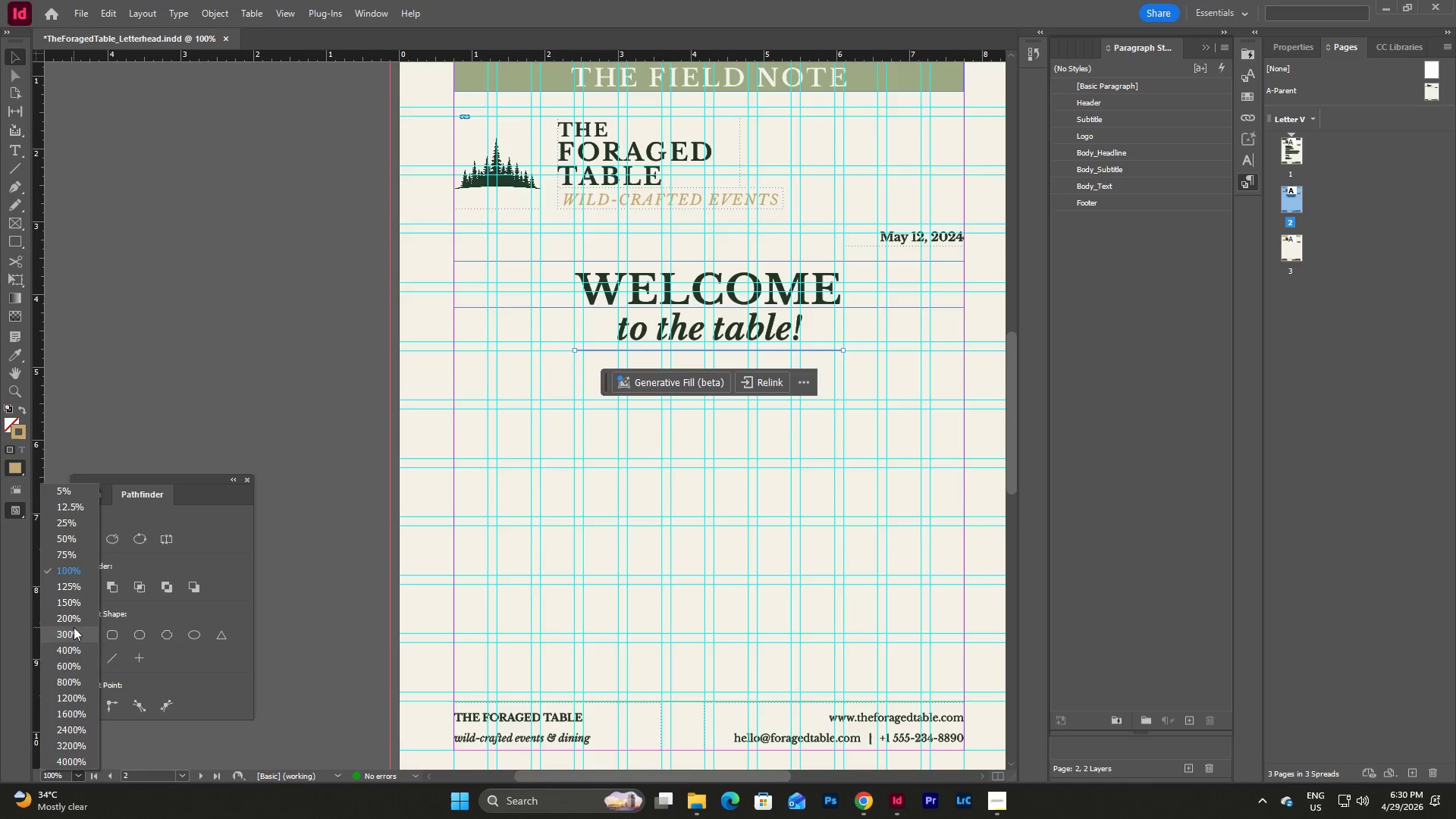 
left_click([74, 620])
 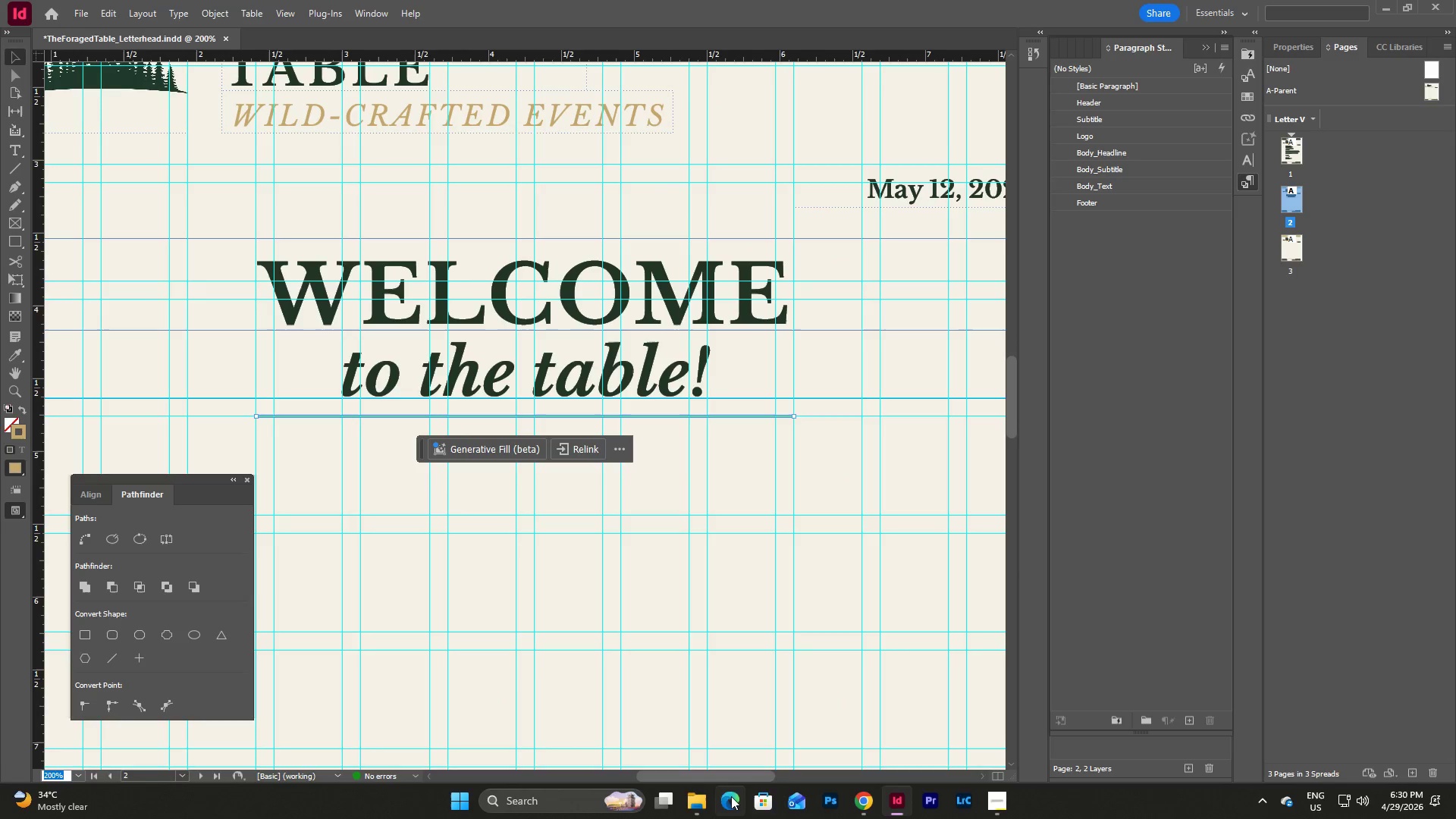 
left_click_drag(start_coordinate=[716, 774], to_coordinate=[669, 779])
 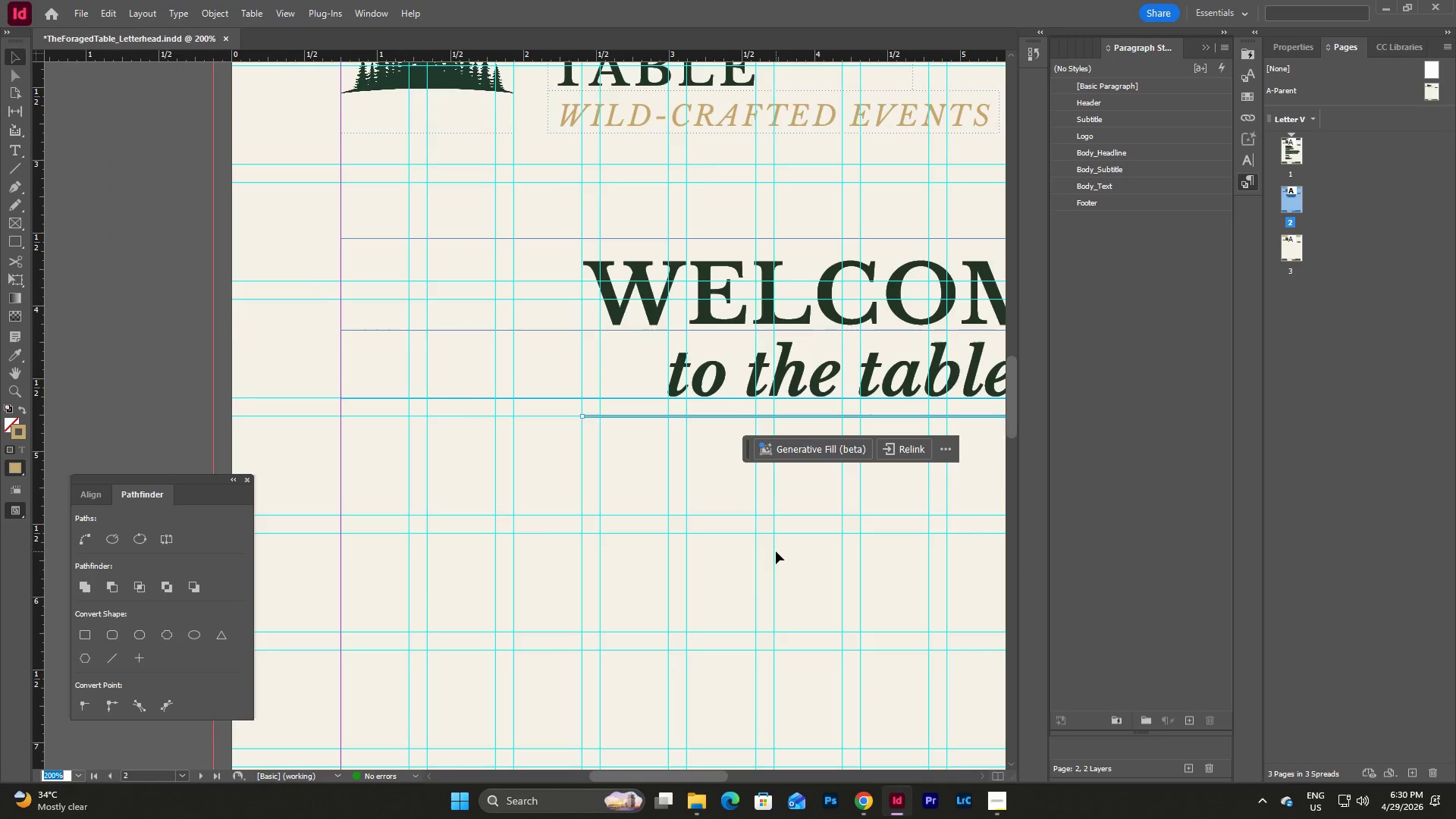 
scroll: coordinate [777, 548], scroll_direction: up, amount: 2.0
 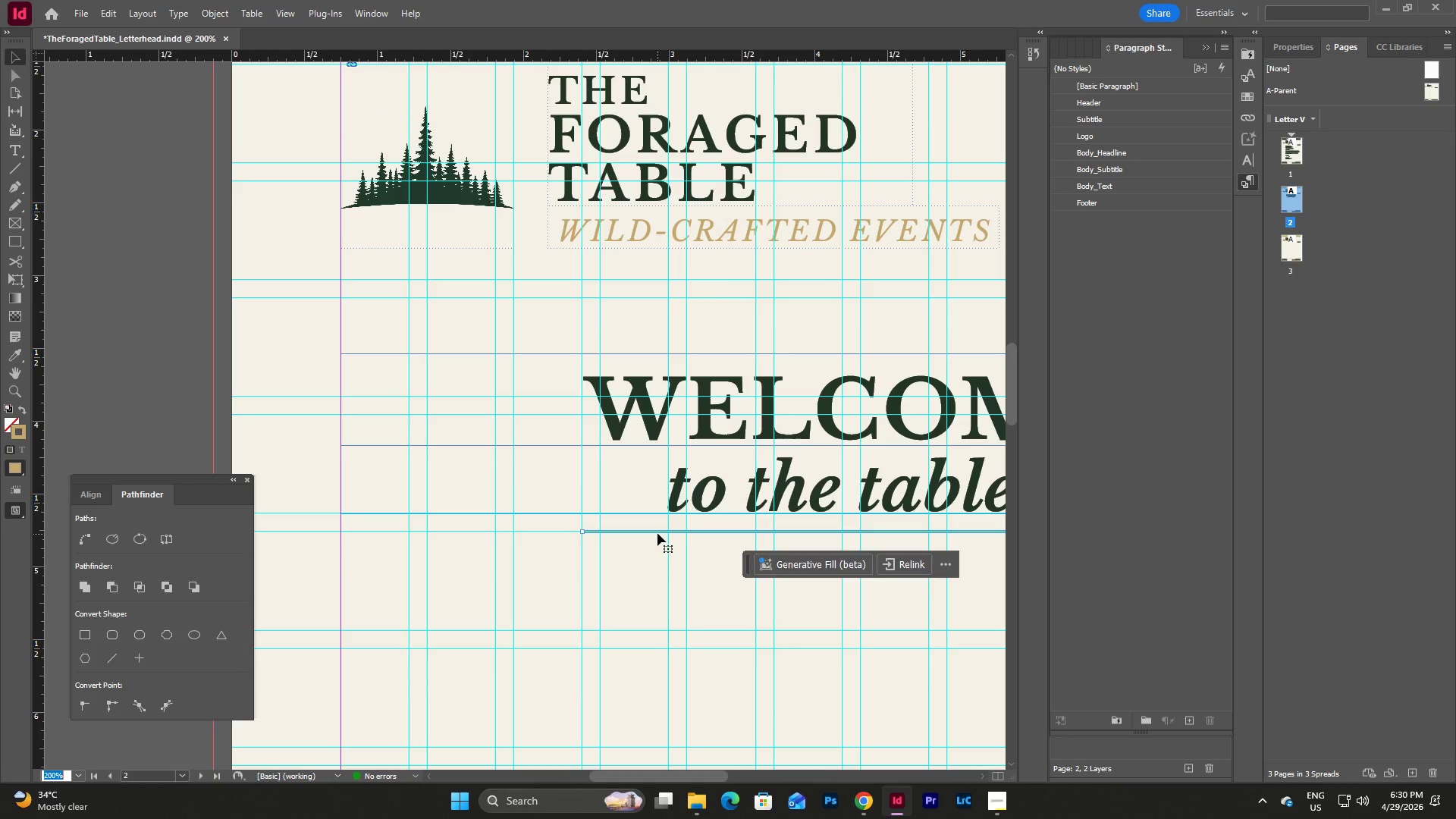 
left_click_drag(start_coordinate=[656, 532], to_coordinate=[654, 572])
 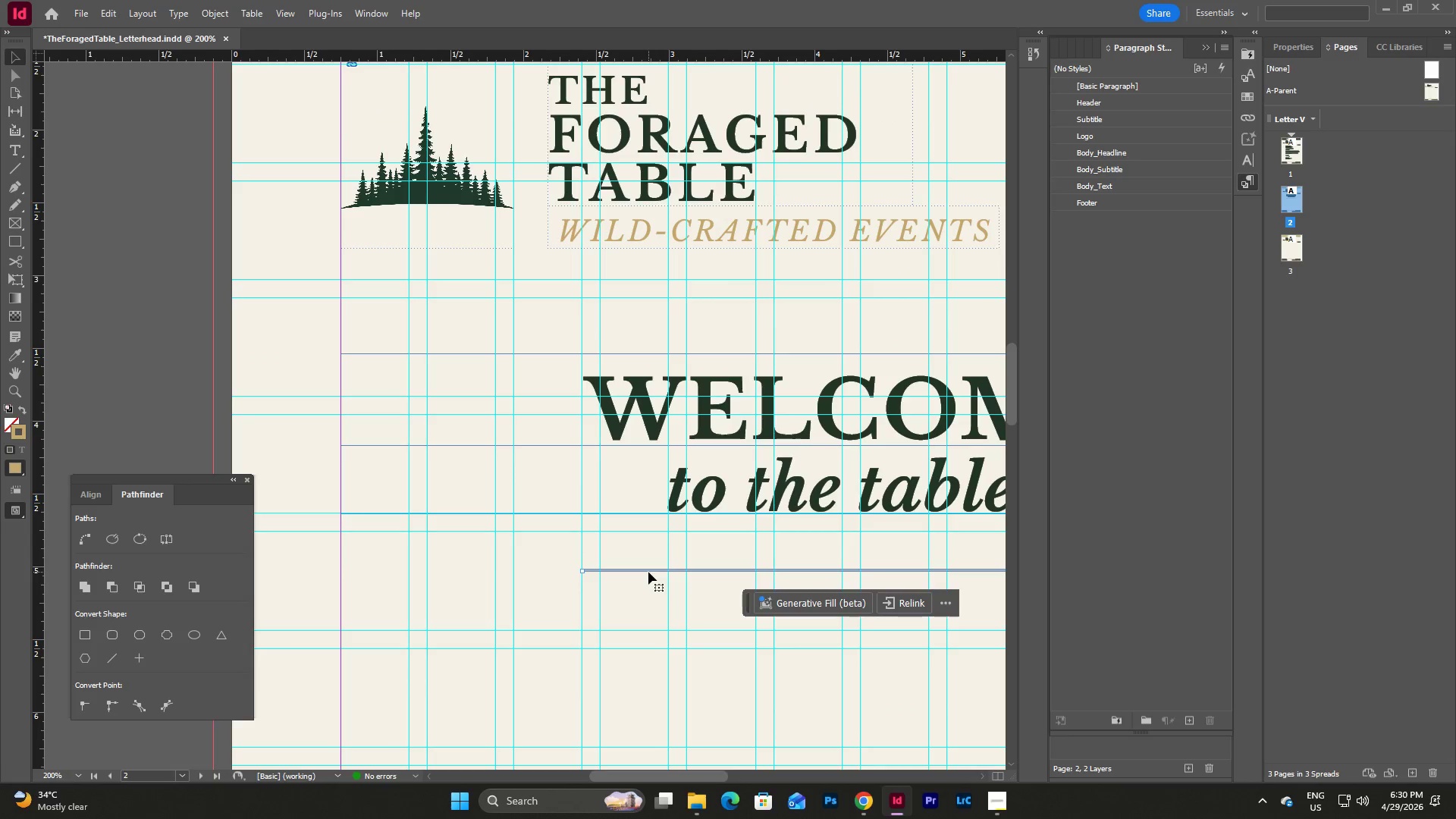 
left_click_drag(start_coordinate=[648, 572], to_coordinate=[648, 530])
 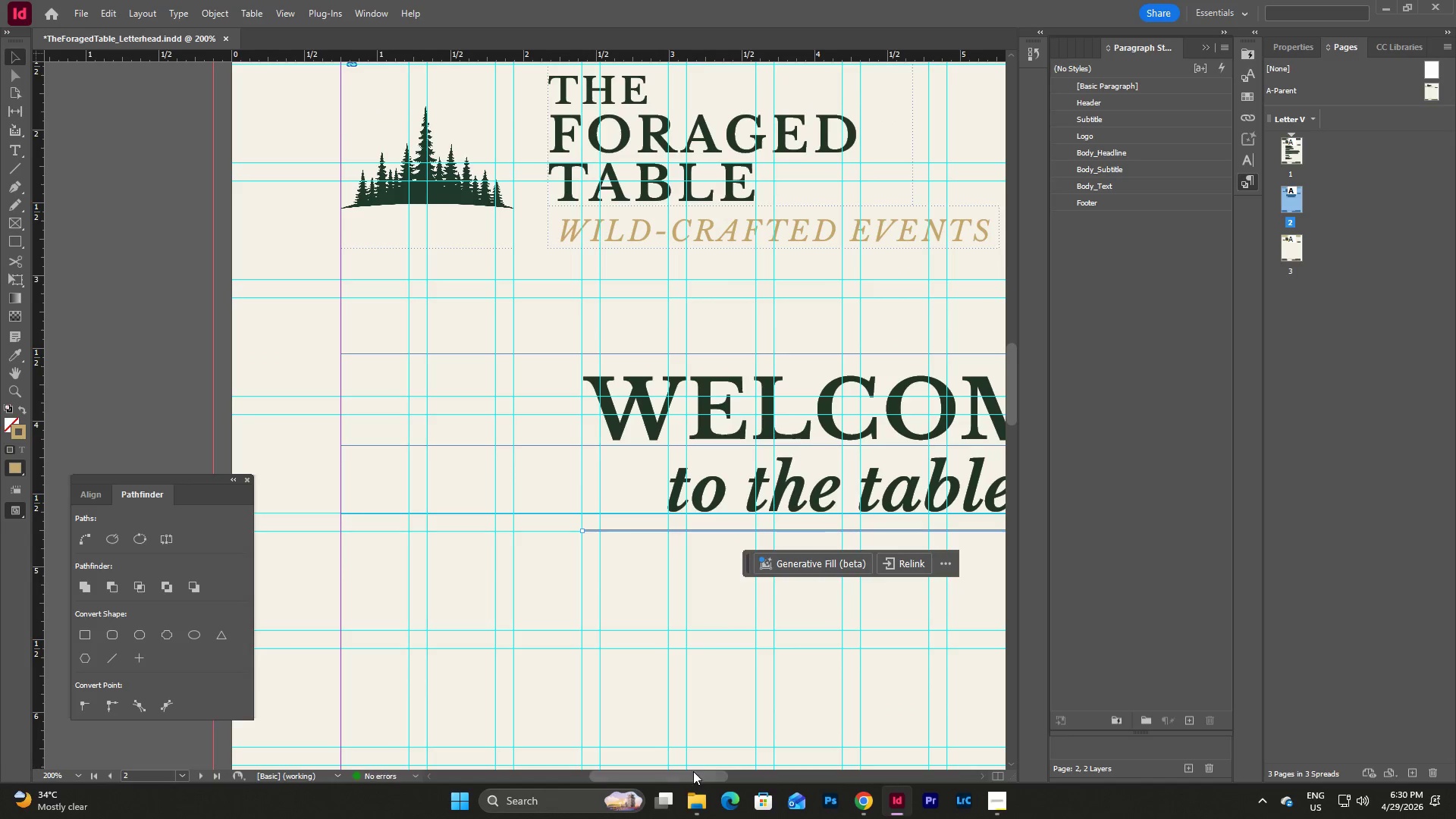 
left_click_drag(start_coordinate=[691, 774], to_coordinate=[739, 774])
 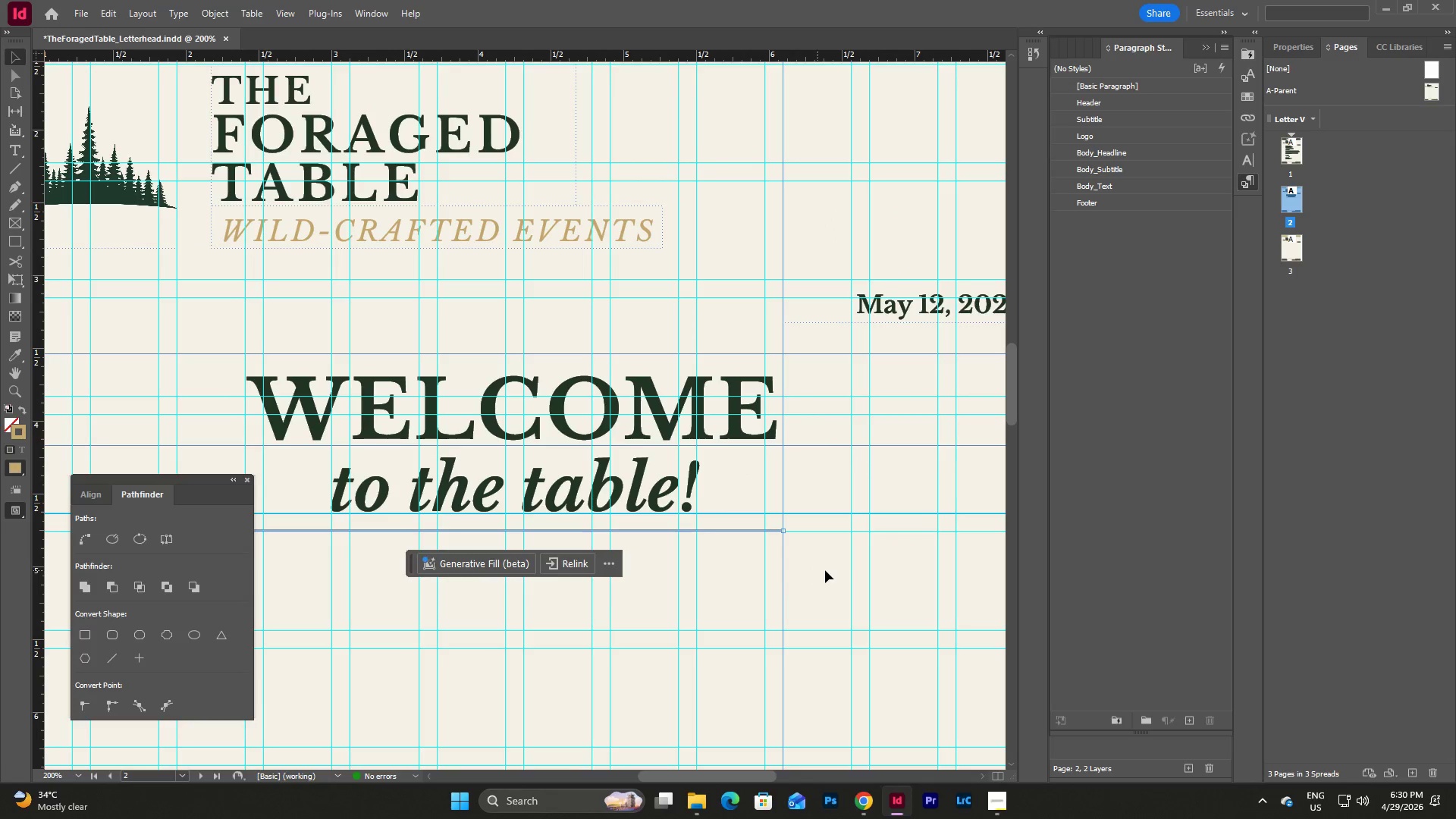 
left_click([825, 570])
 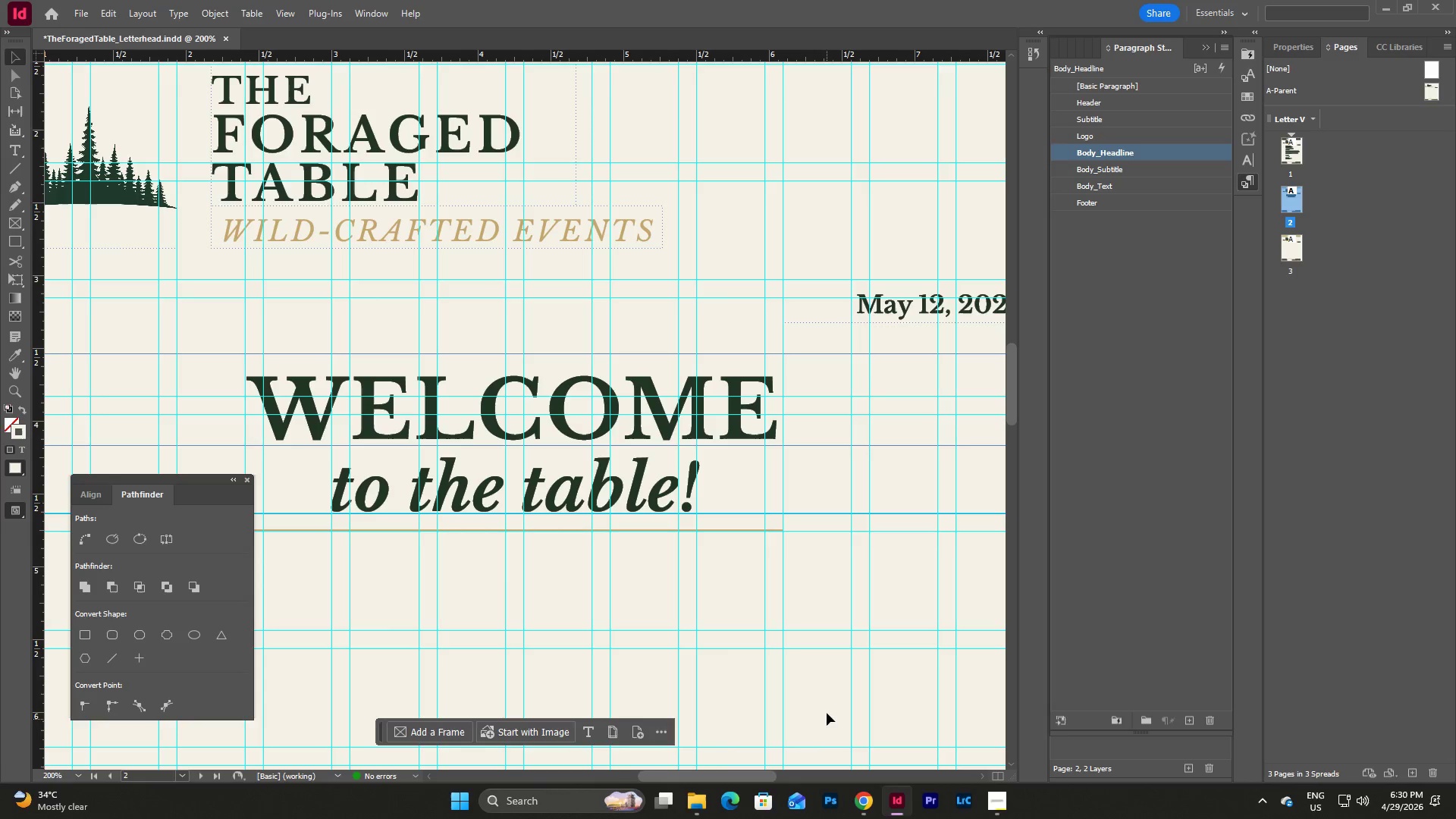 
key(W)
 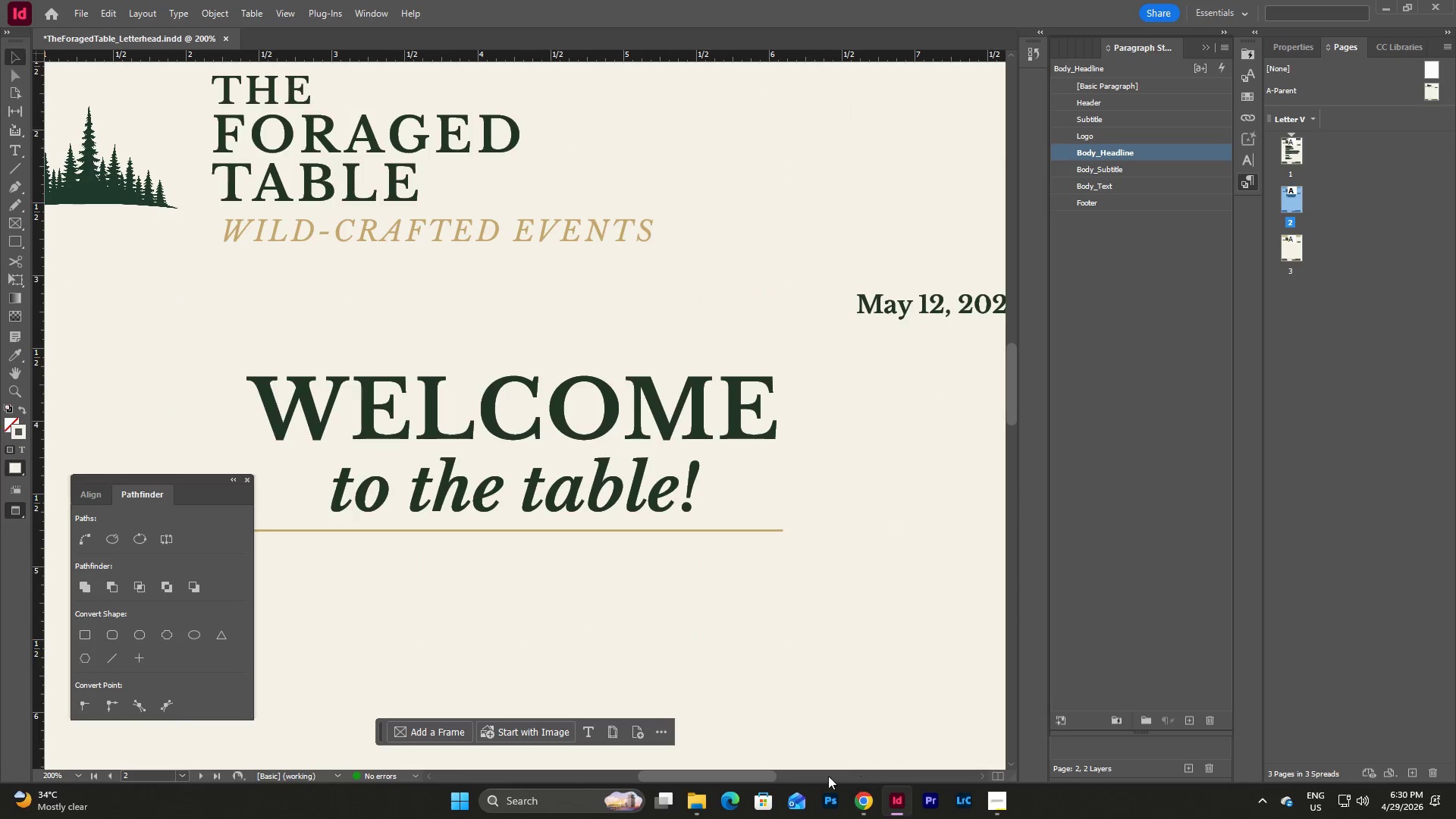 
left_click_drag(start_coordinate=[760, 775], to_coordinate=[748, 774])
 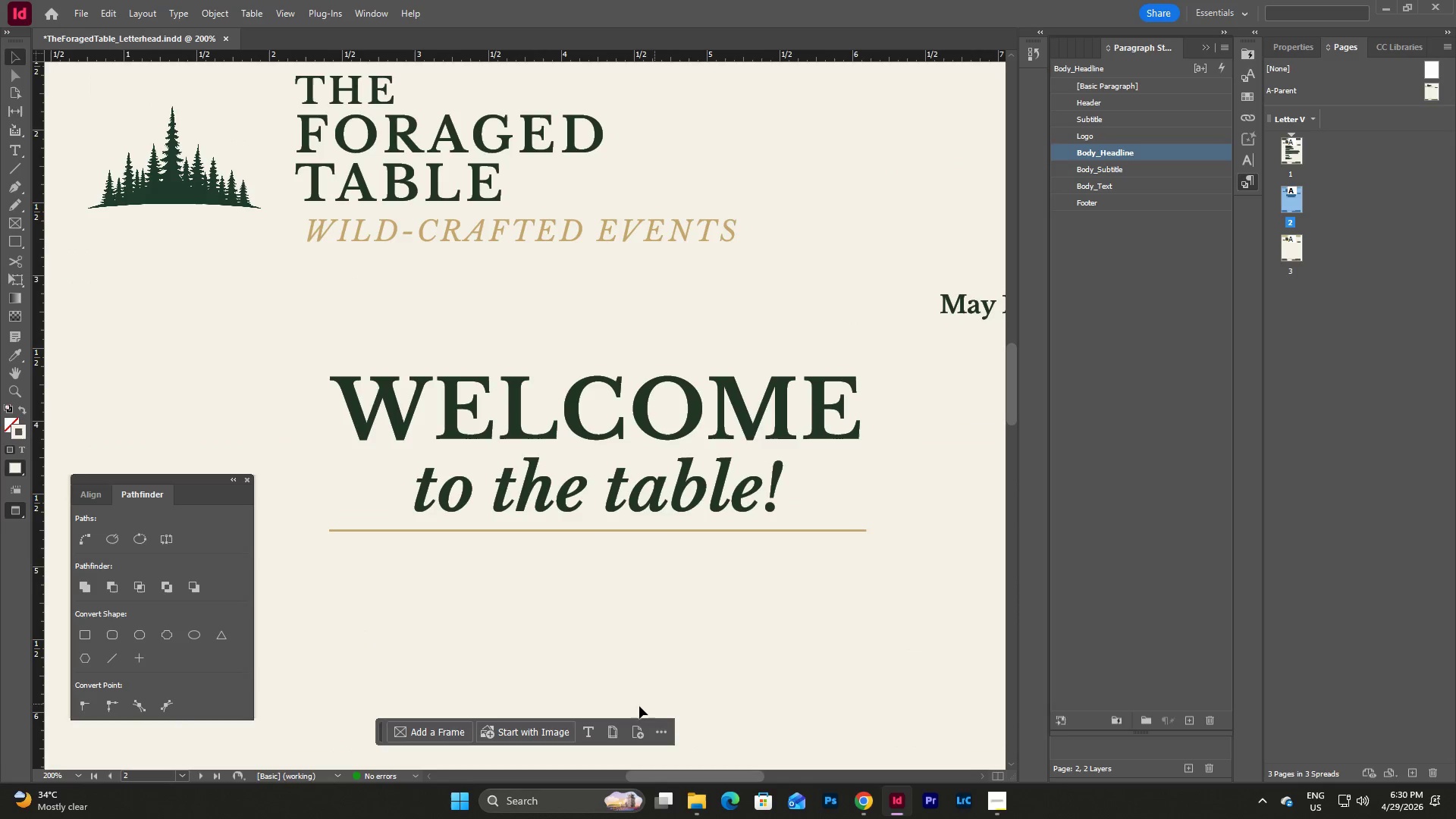 
left_click([77, 772])
 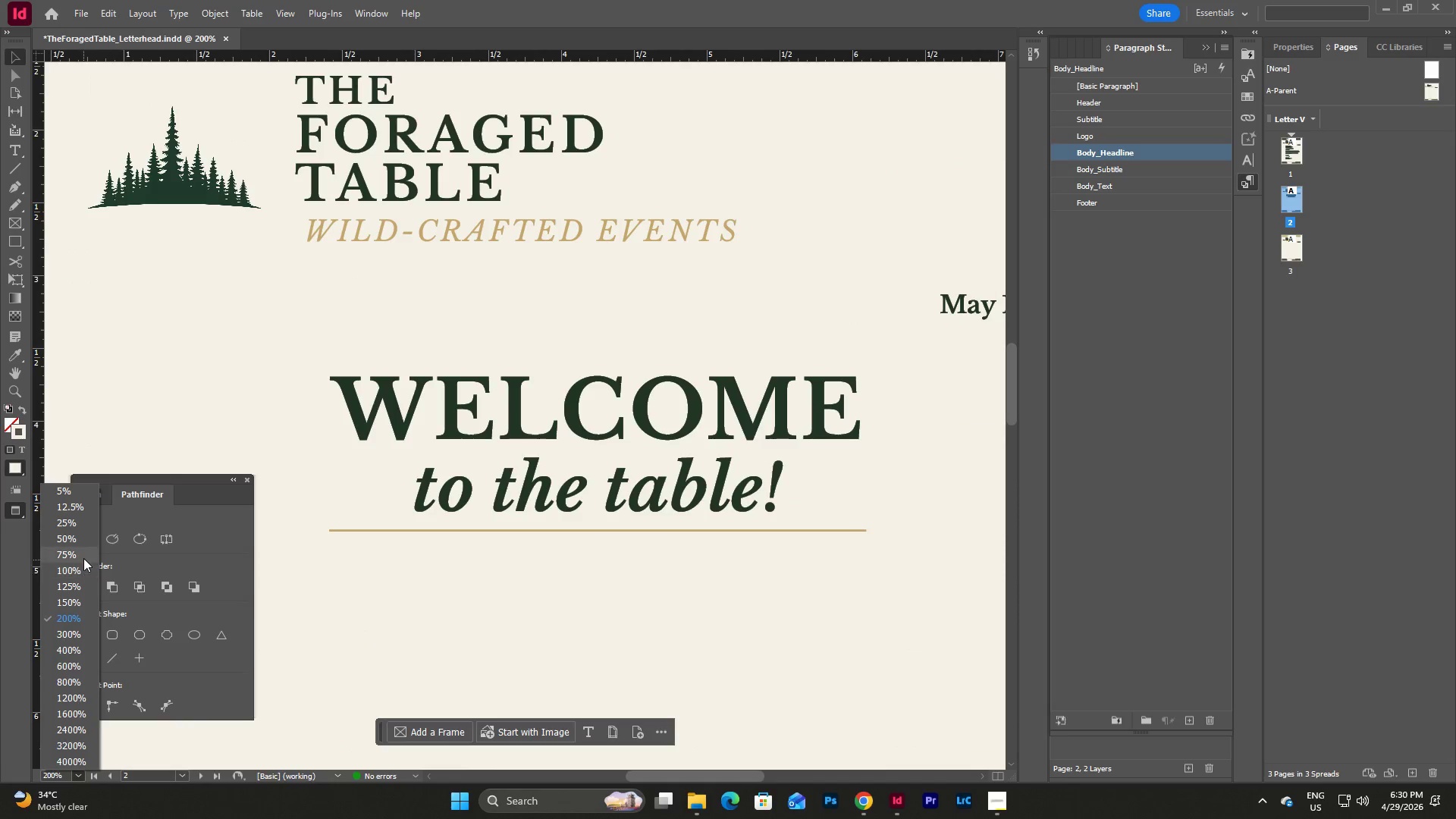 
left_click([83, 557])
 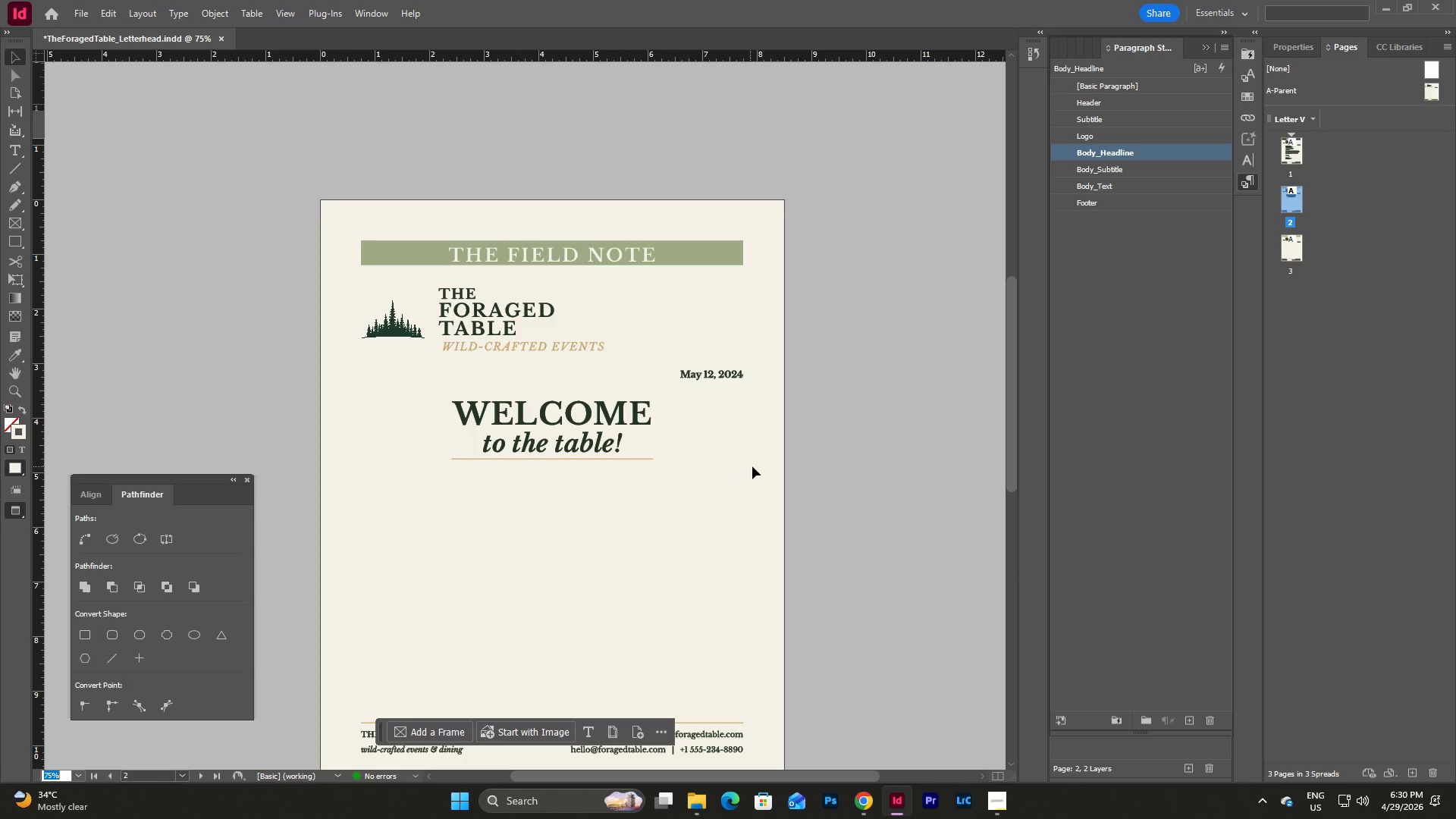 
scroll: coordinate [752, 466], scroll_direction: down, amount: 1.0
 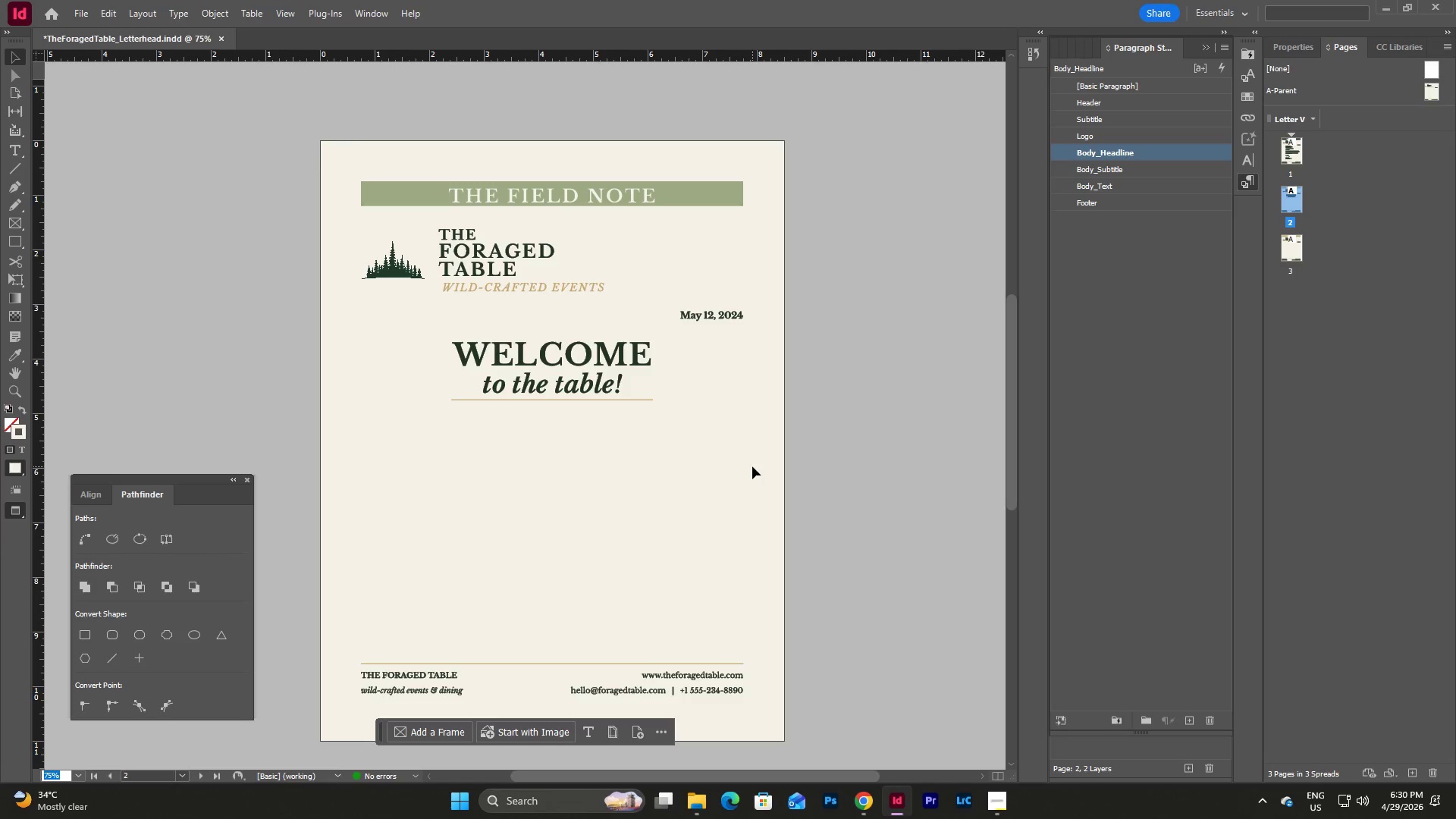 
scroll: coordinate [752, 466], scroll_direction: up, amount: 1.0
 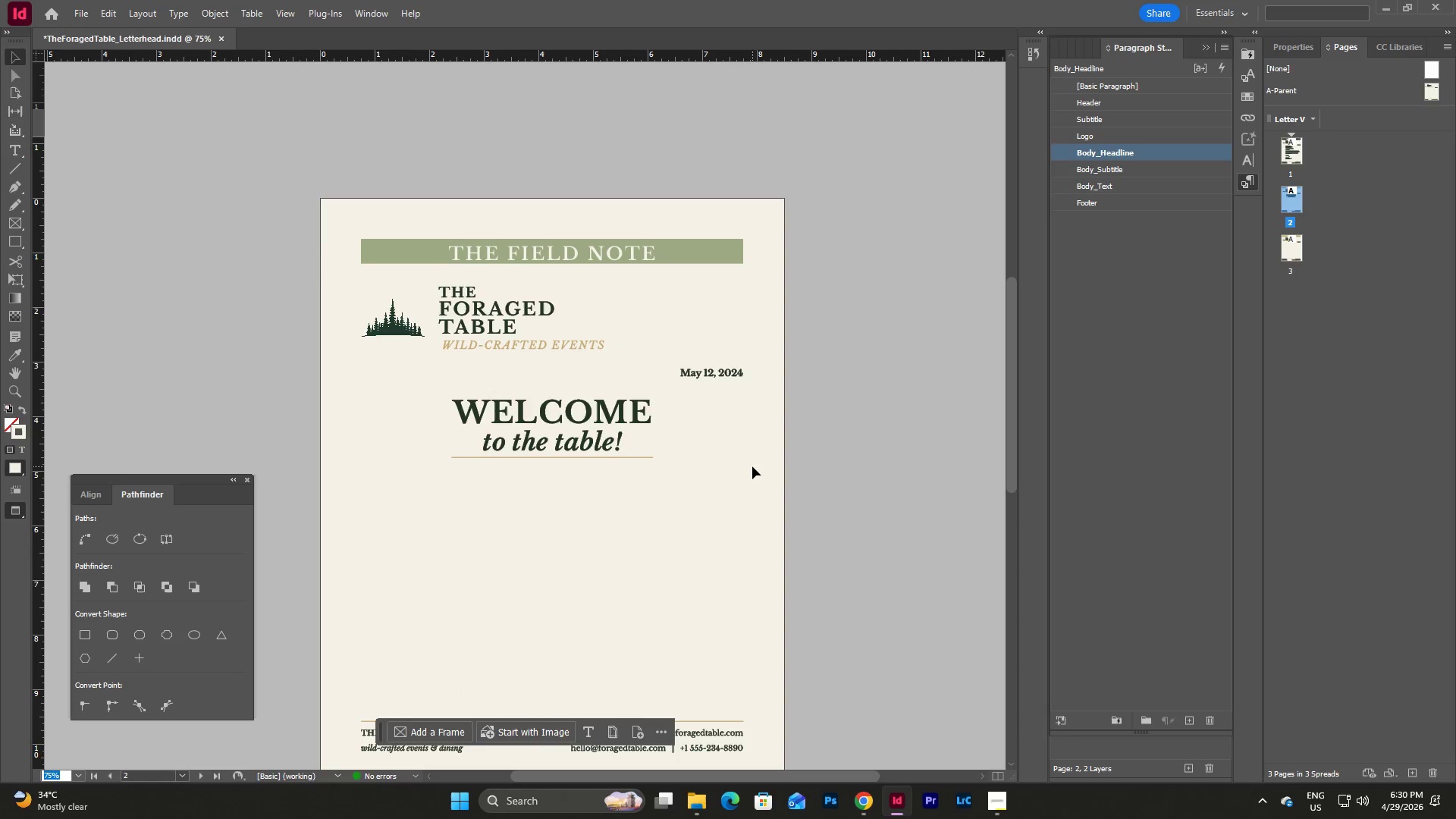 
scroll: coordinate [752, 466], scroll_direction: down, amount: 1.0
 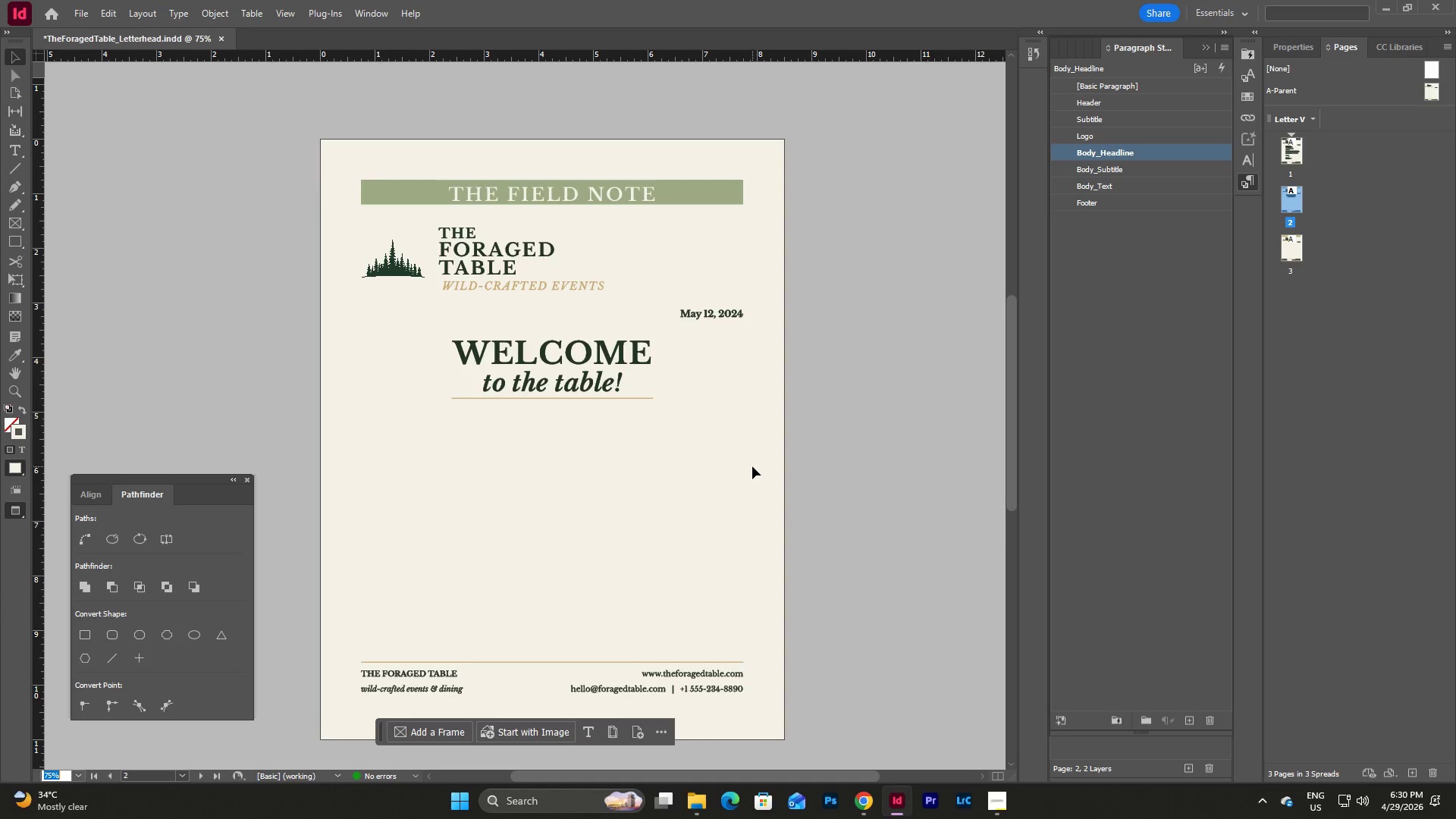 
key(W)
 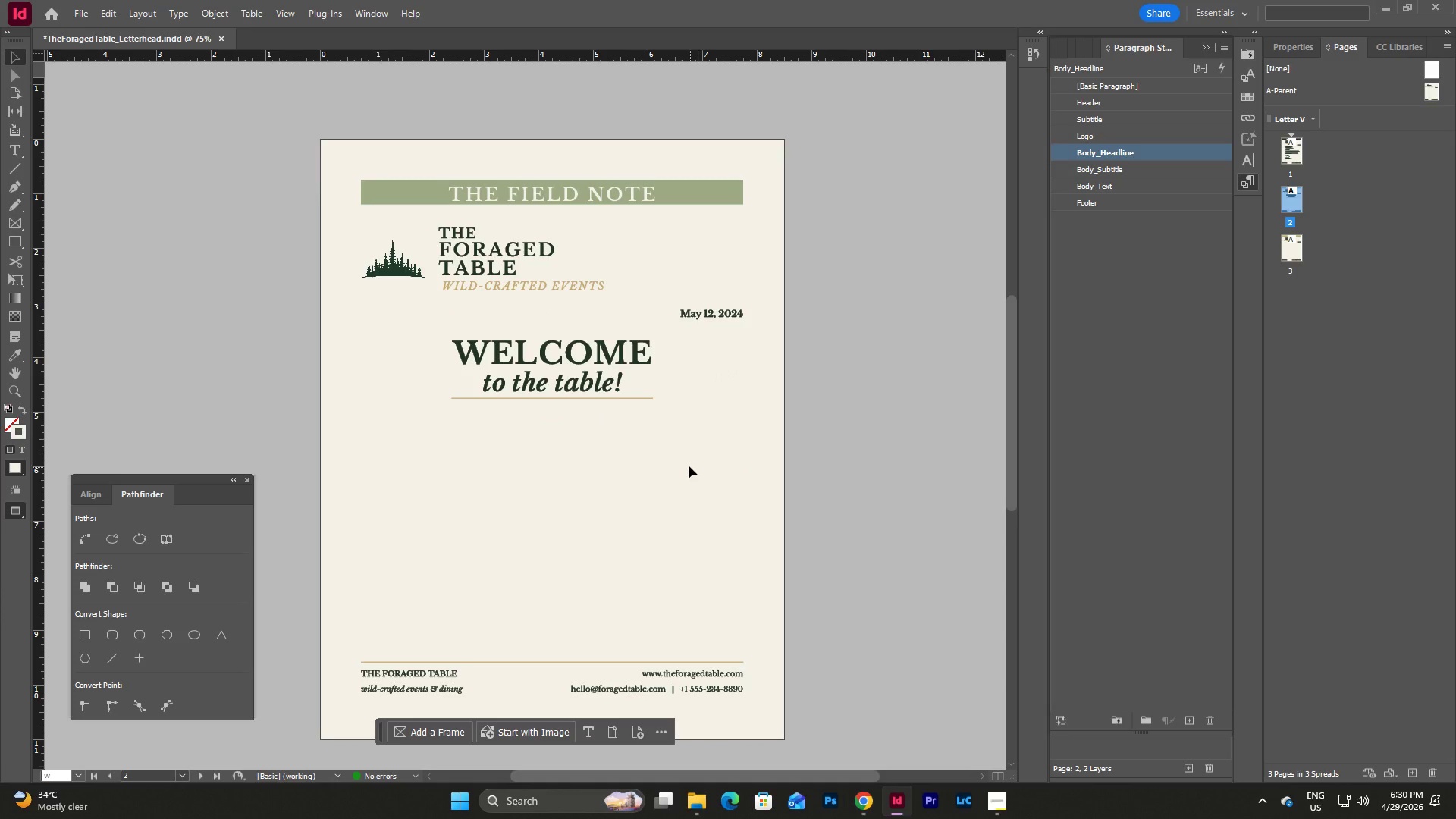 
key(W)
 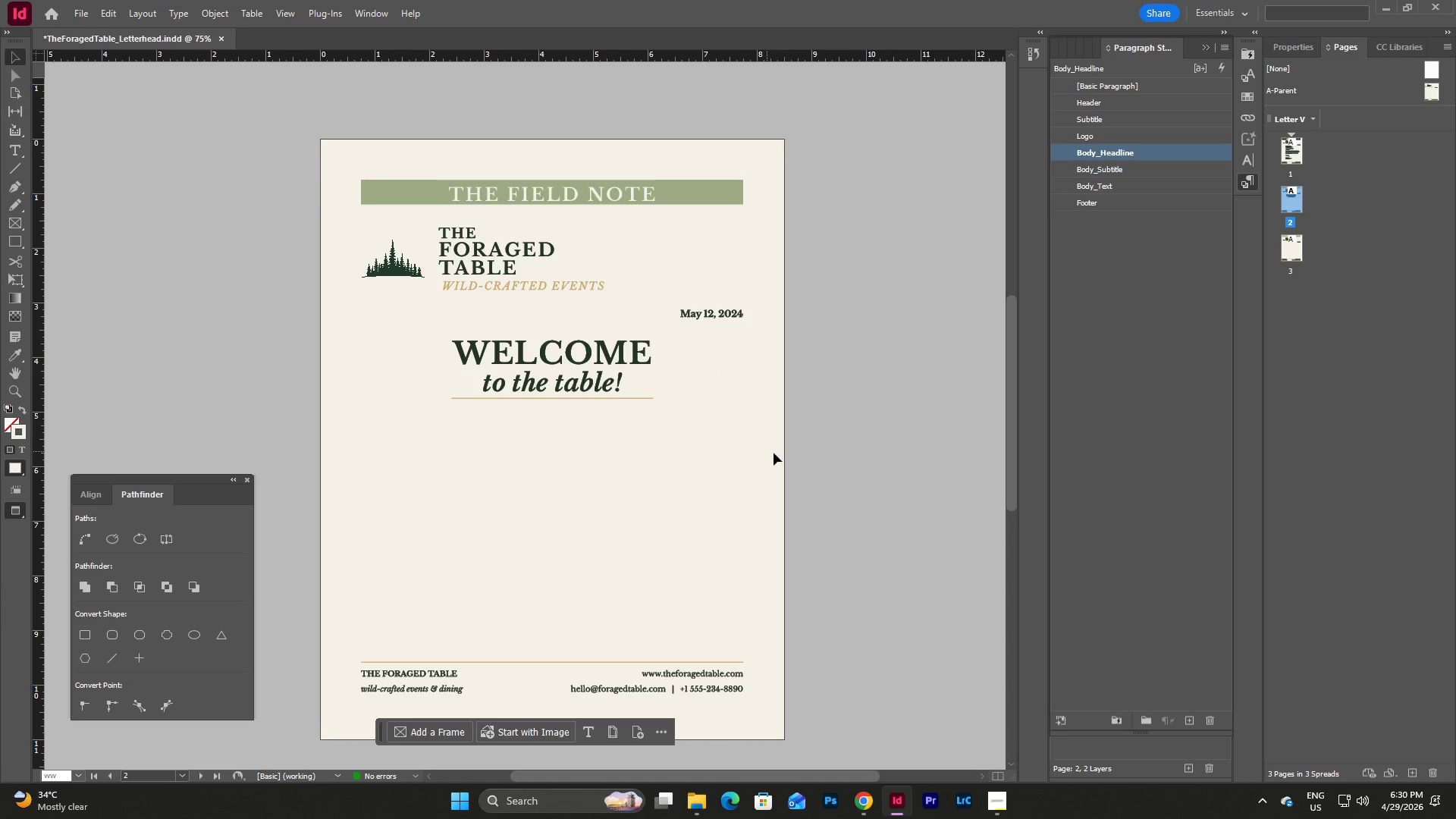 
left_click([886, 468])
 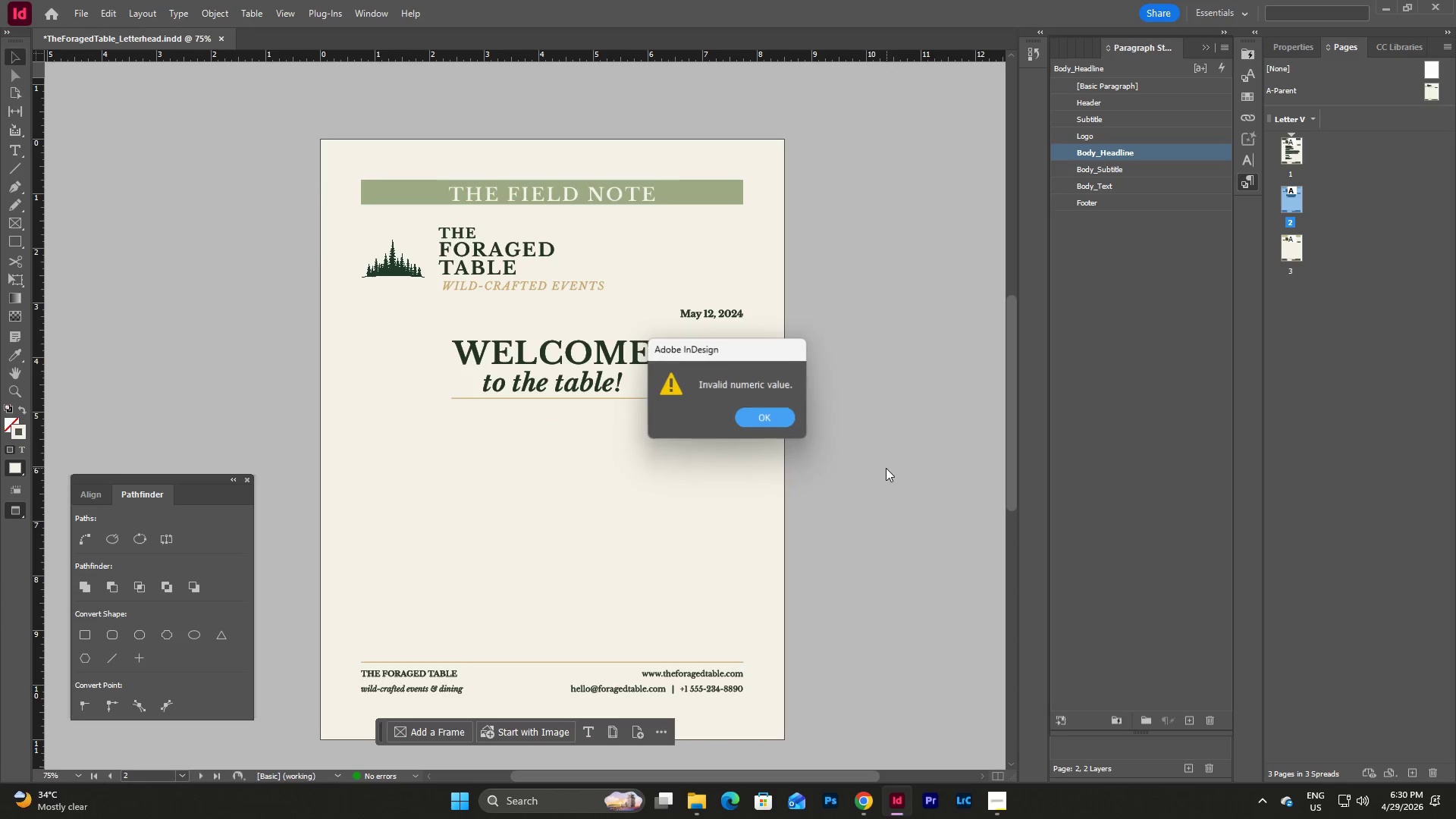 
key(W)
 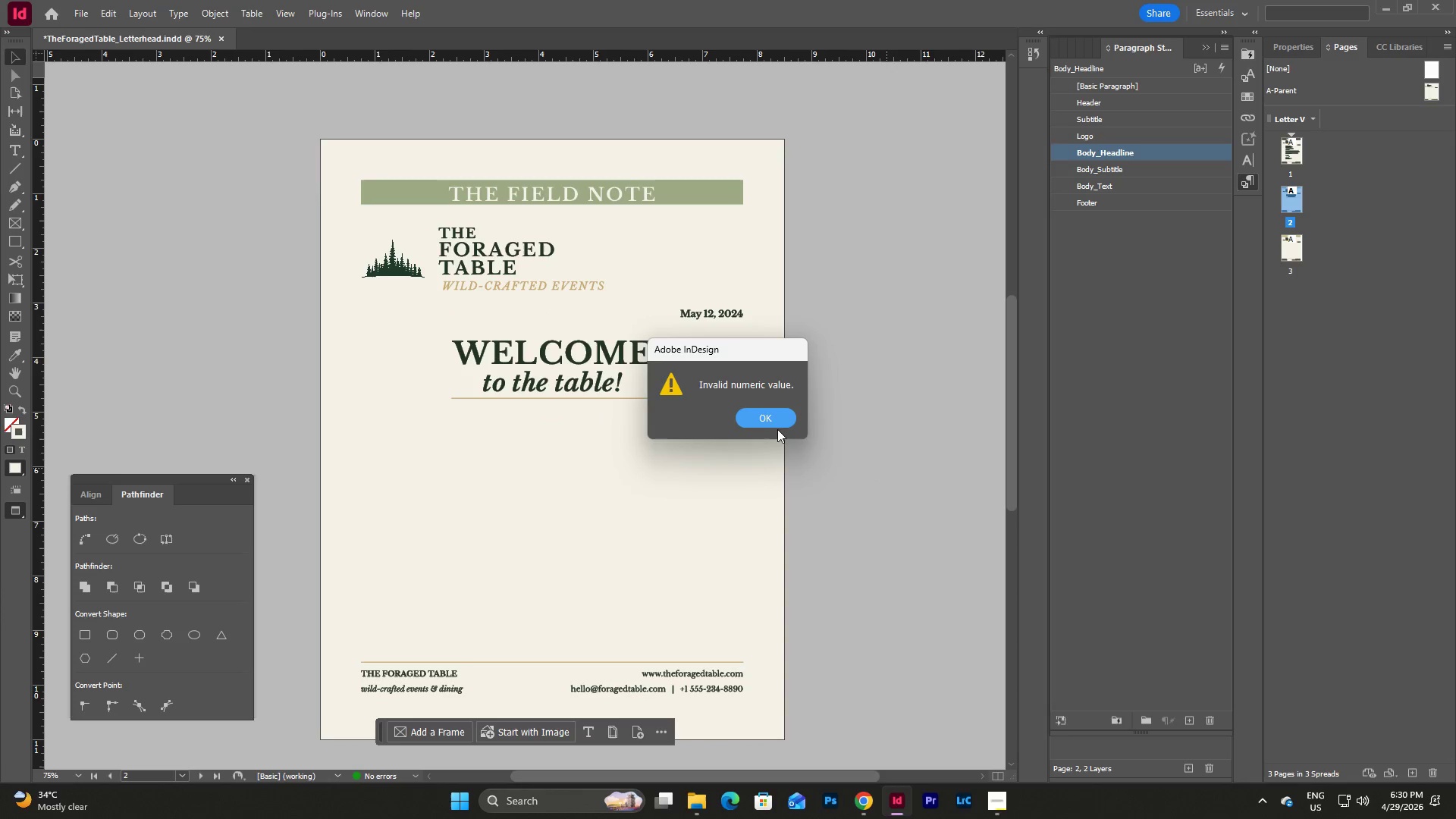 
left_click([765, 417])
 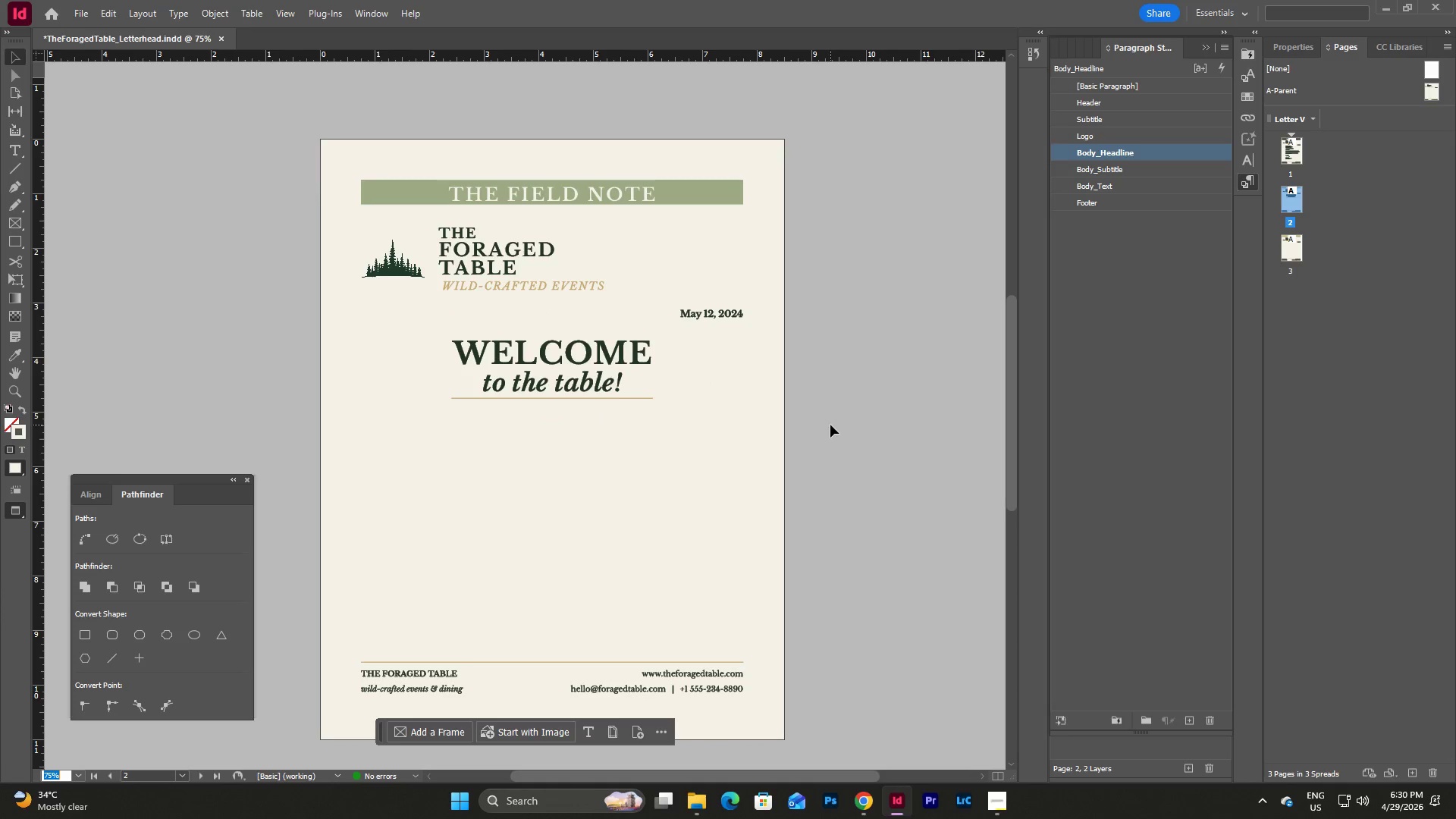 
key(Escape)
 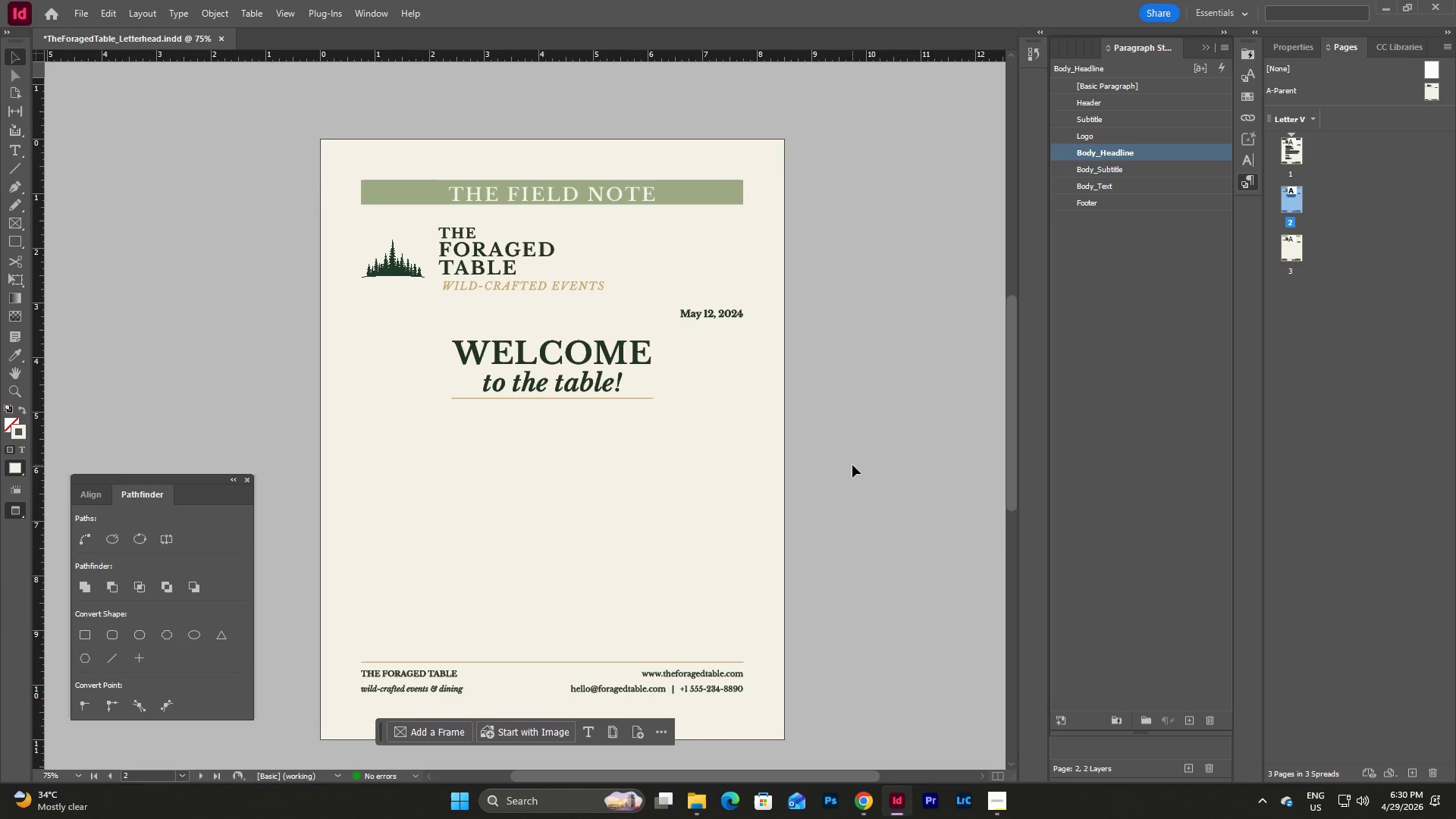 
left_click([852, 465])
 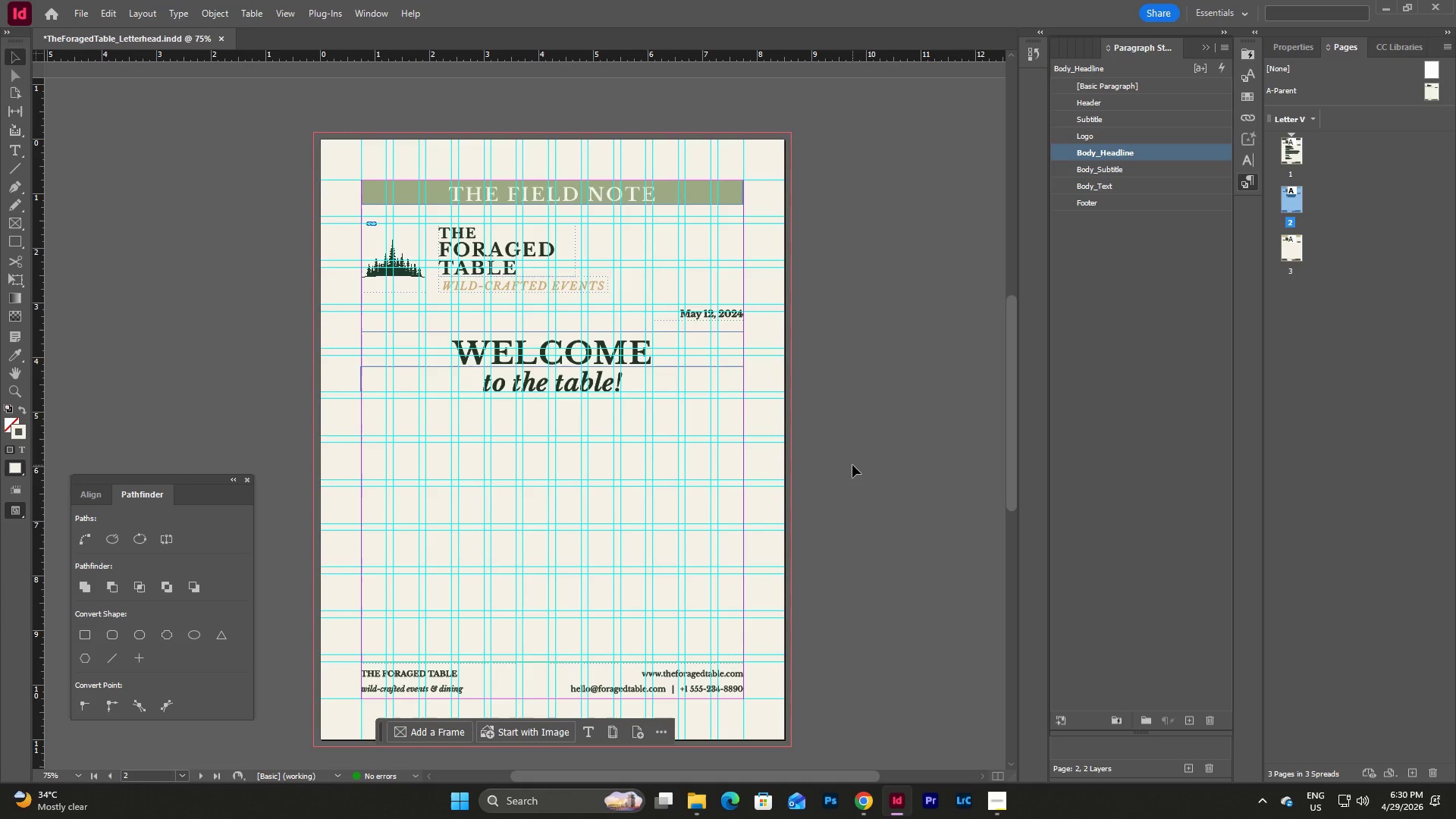 
key(W)
 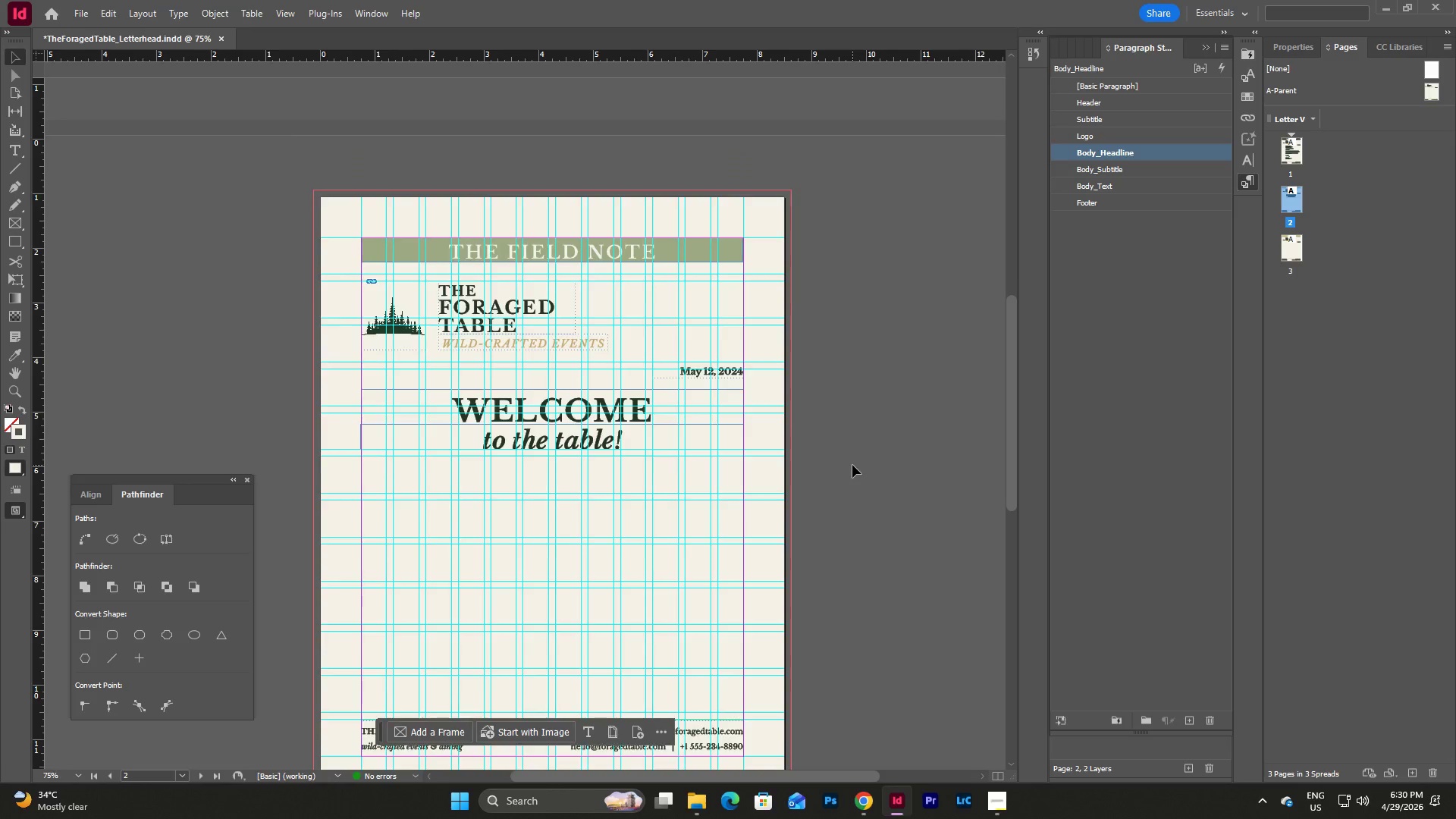 
scroll: coordinate [852, 465], scroll_direction: up, amount: 13.0
 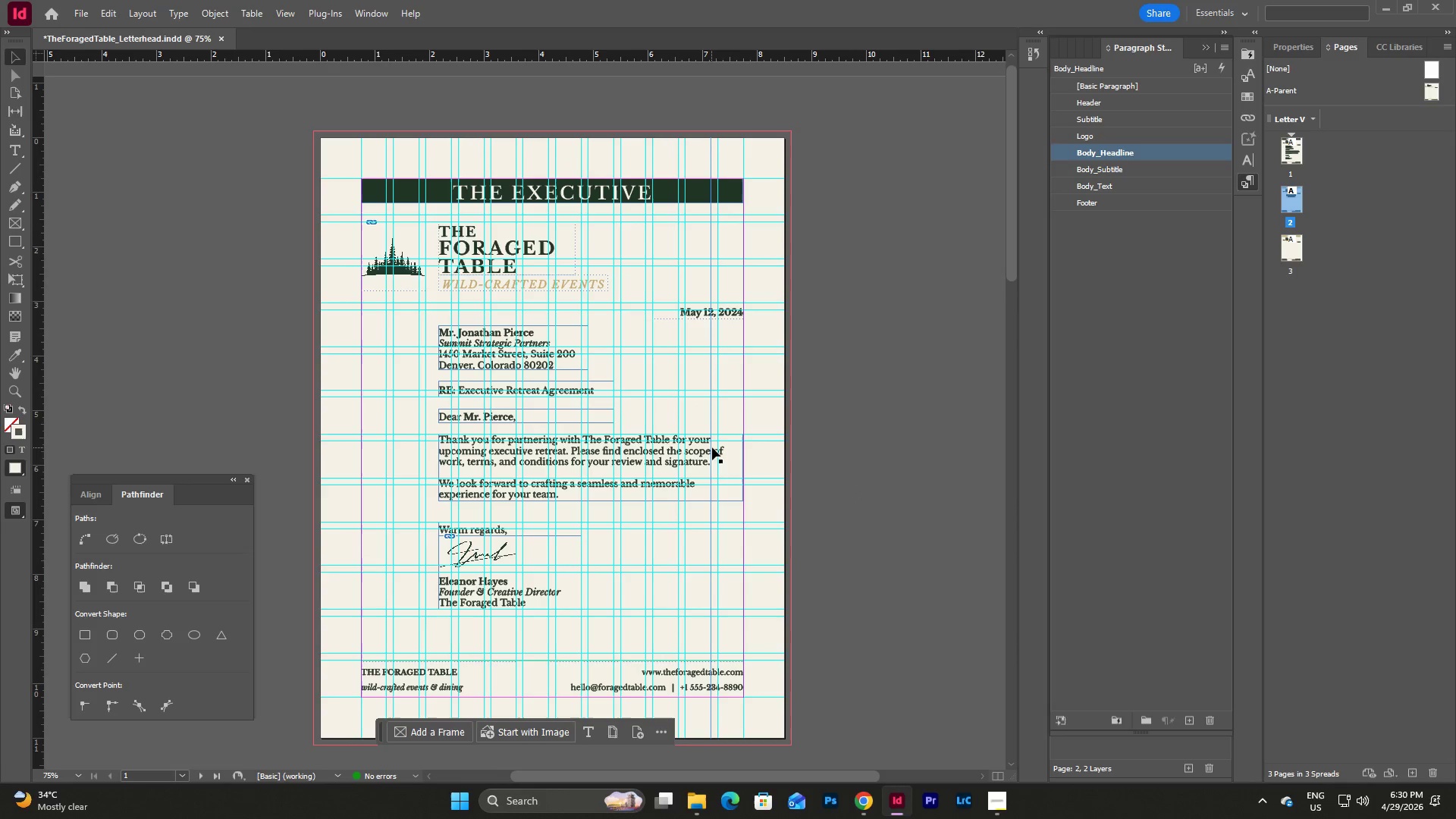 
left_click([726, 459])
 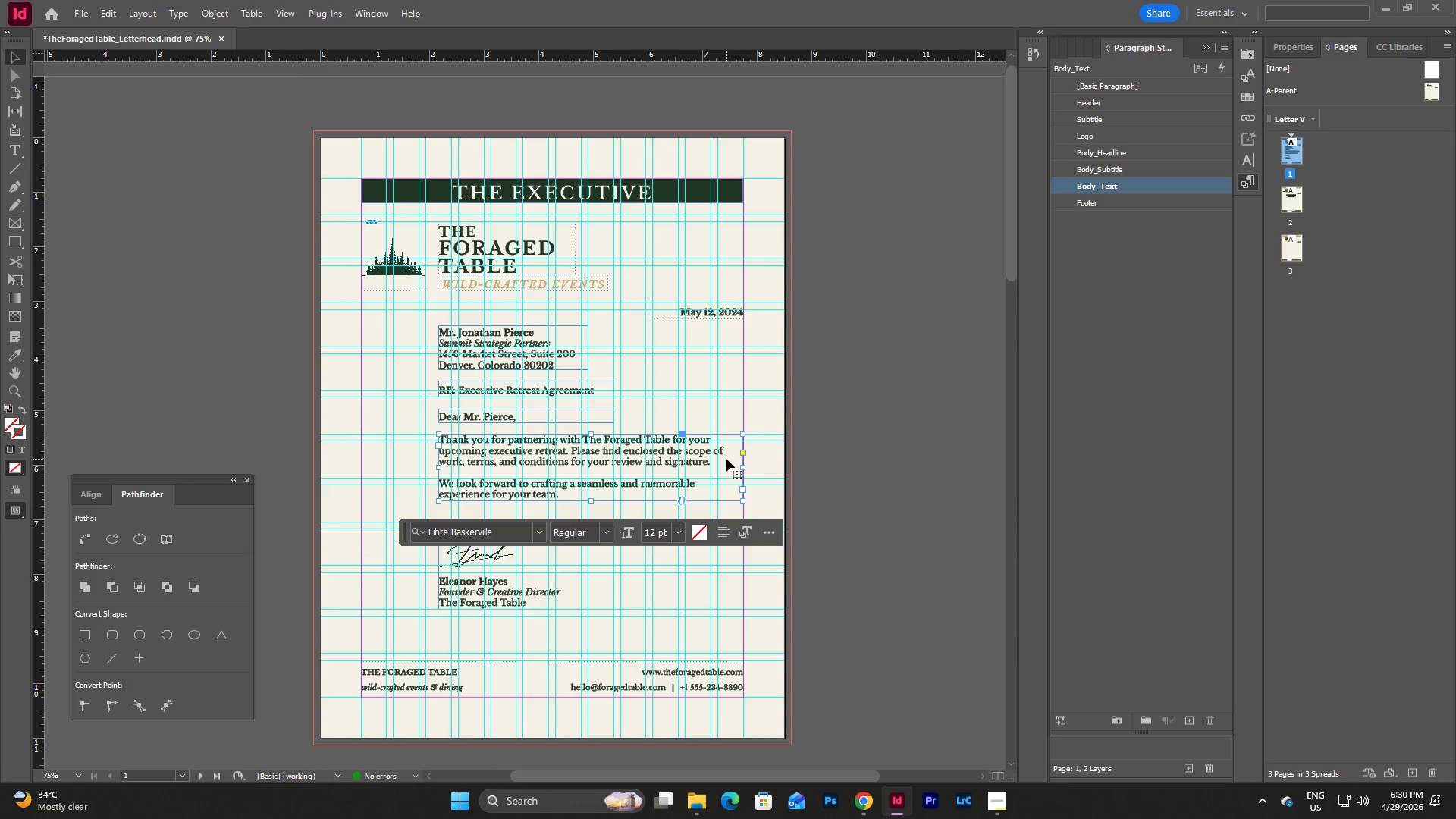 
key(Control+C)
 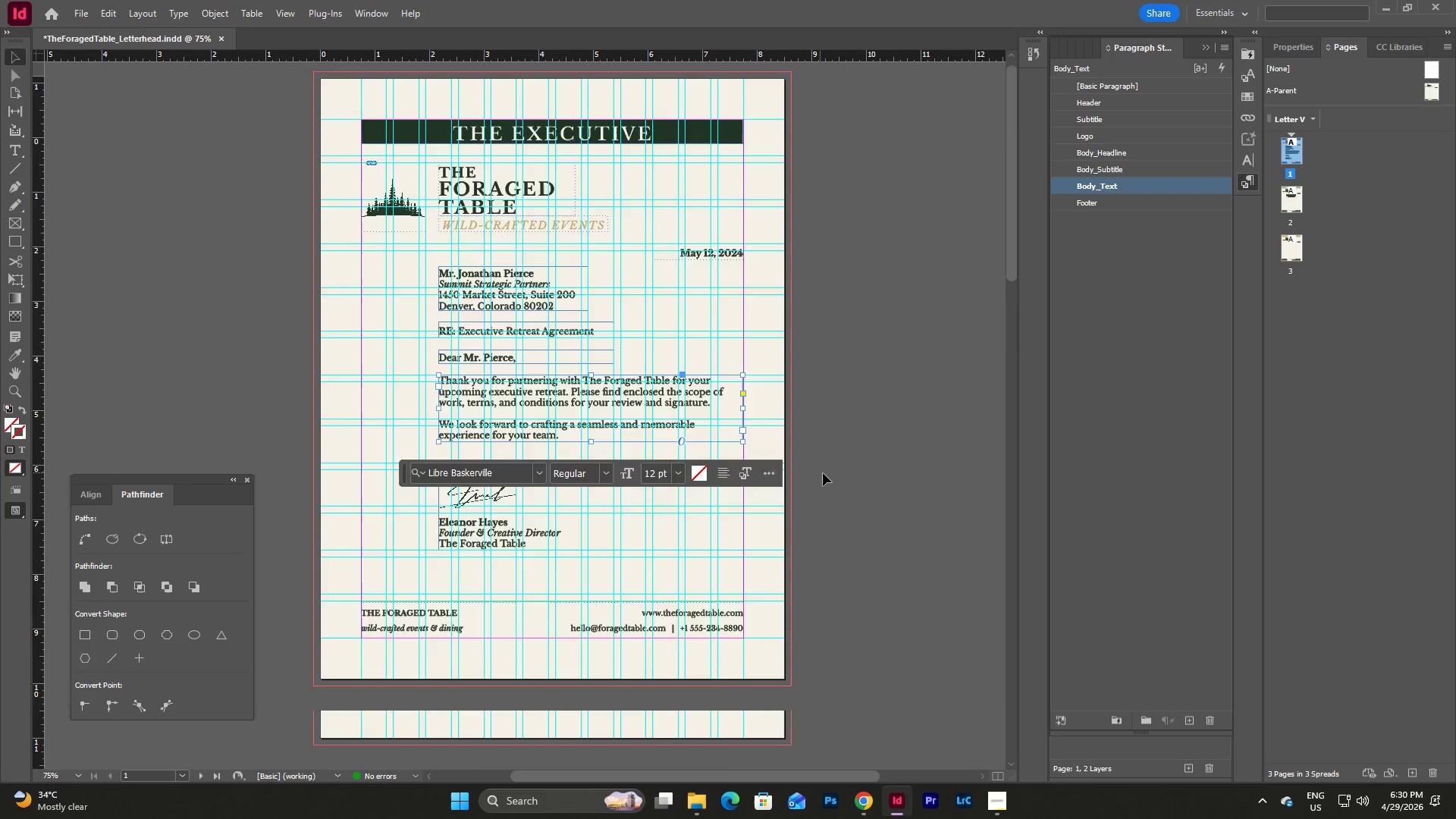 
scroll: coordinate [823, 473], scroll_direction: down, amount: 13.0
 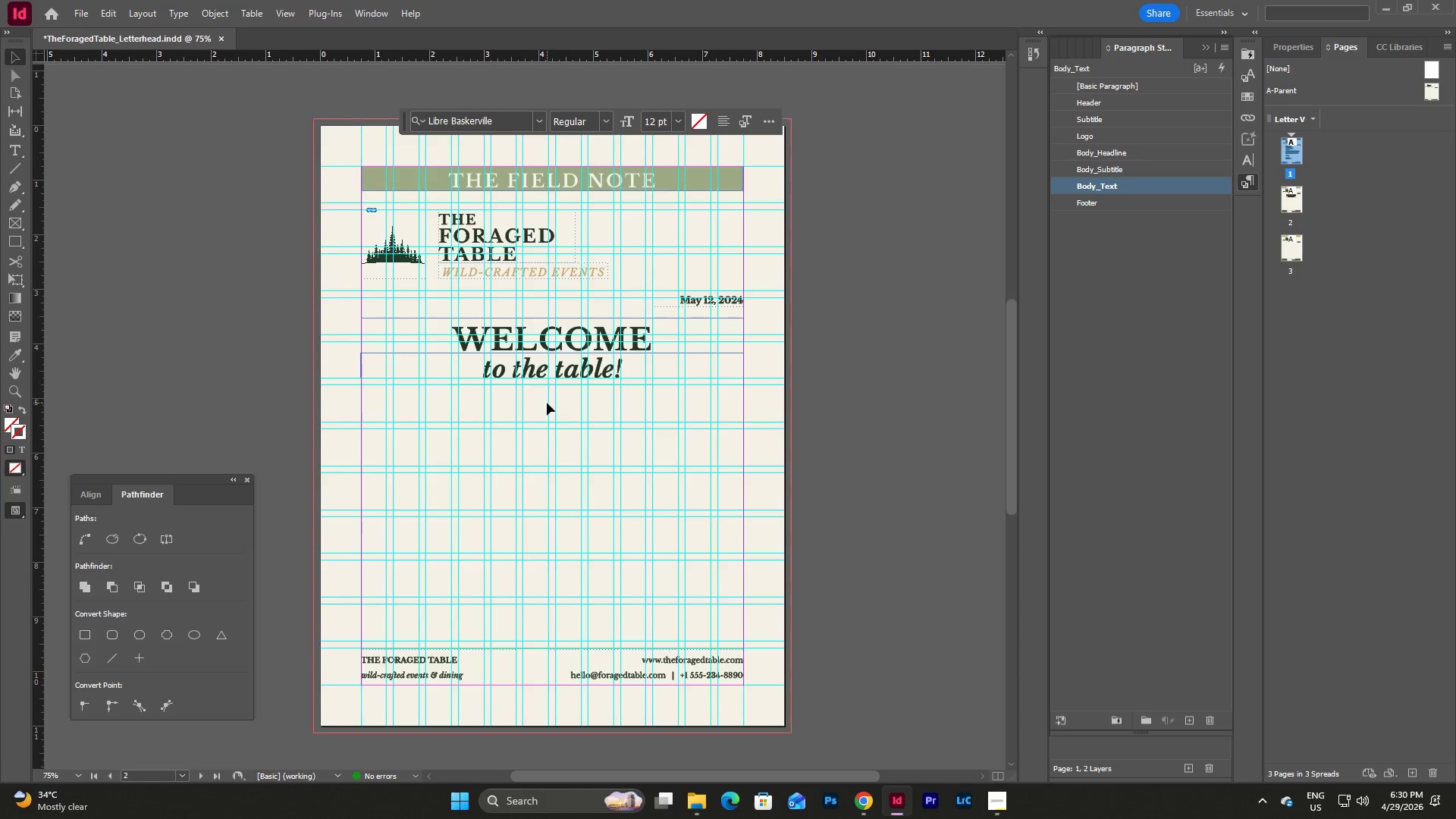 
left_click([538, 403])
 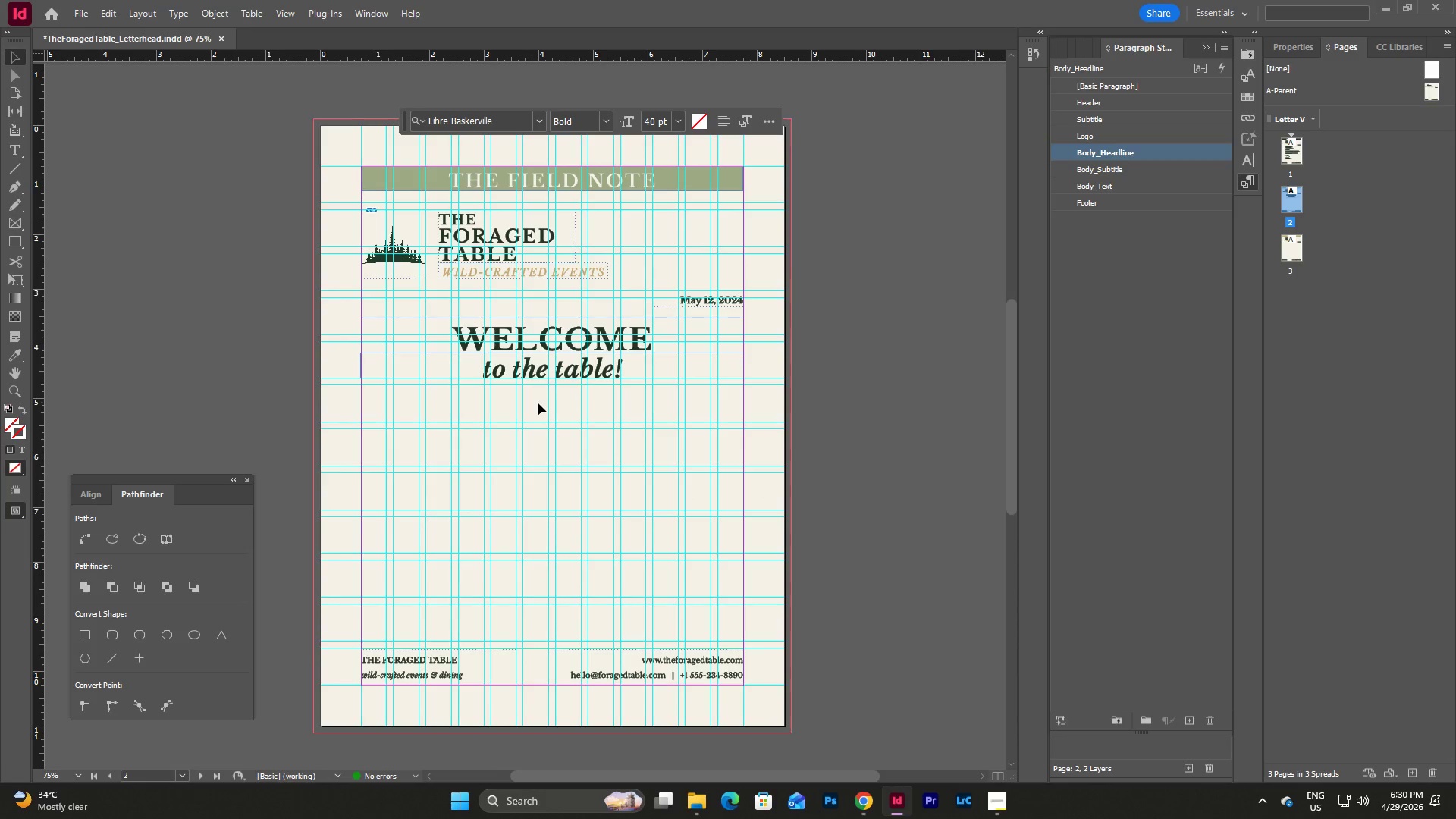 
key(Control+V)
 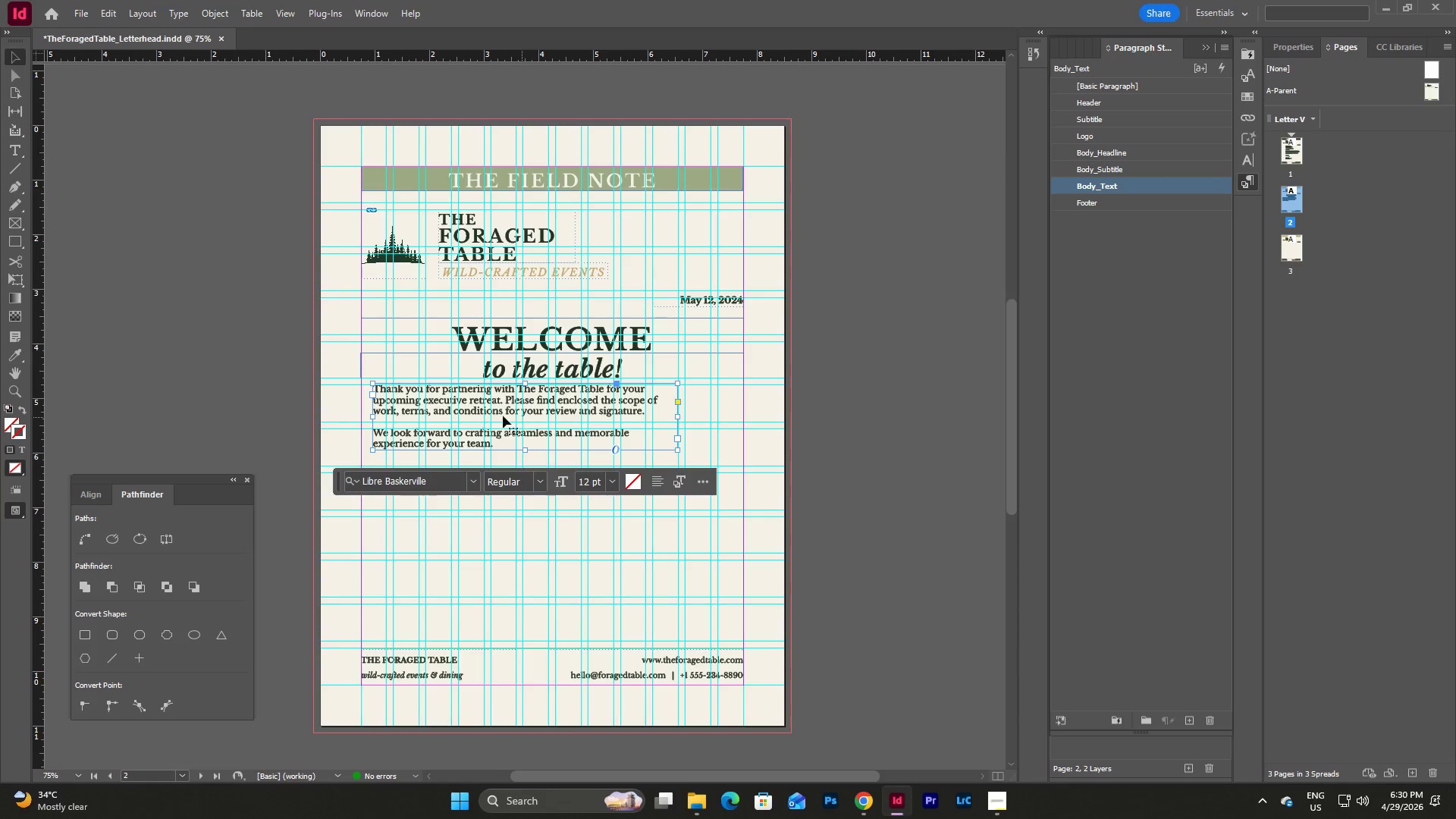 
left_click_drag(start_coordinate=[494, 413], to_coordinate=[620, 544])
 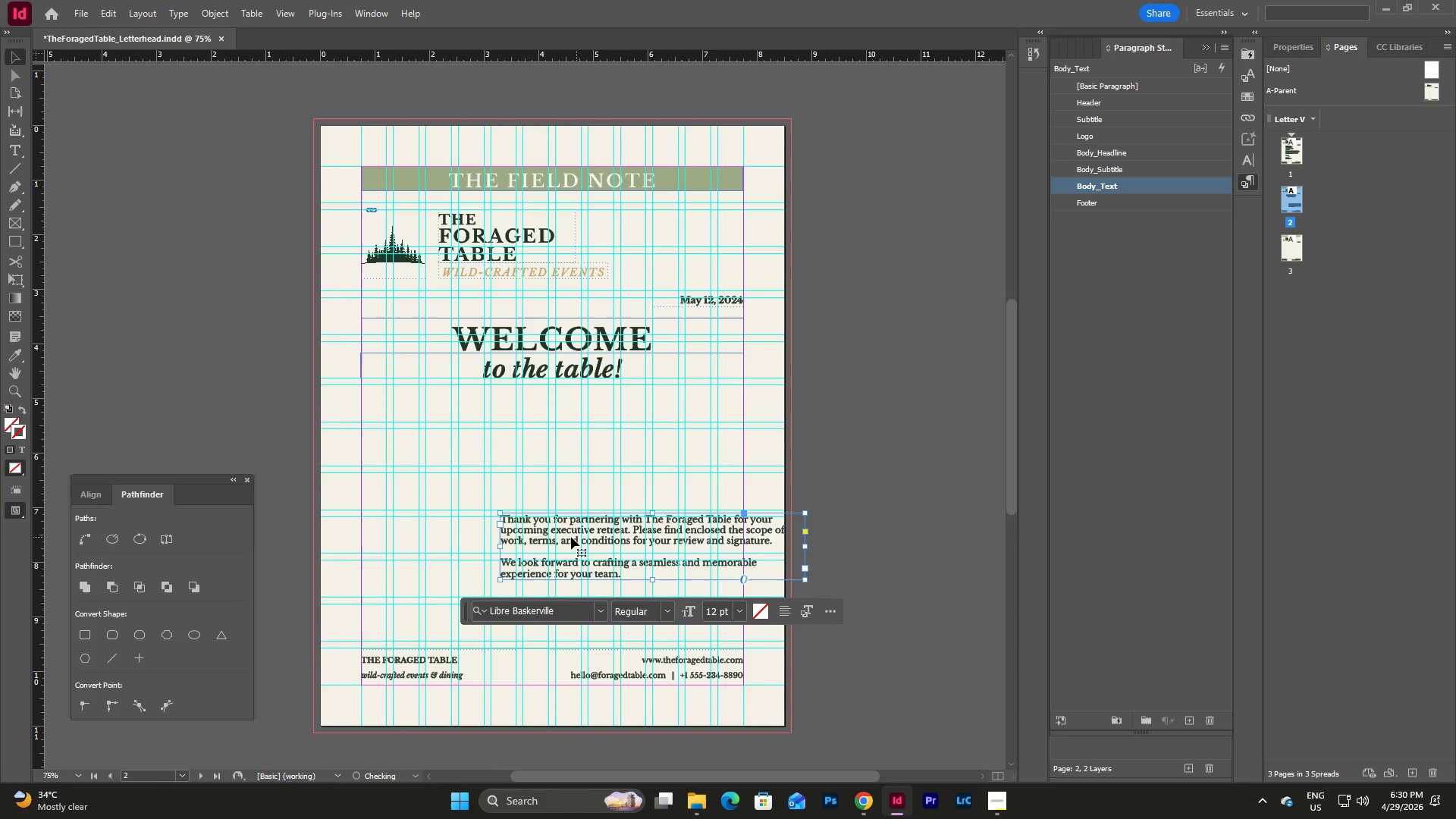 
left_click_drag(start_coordinate=[571, 537], to_coordinate=[522, 421])
 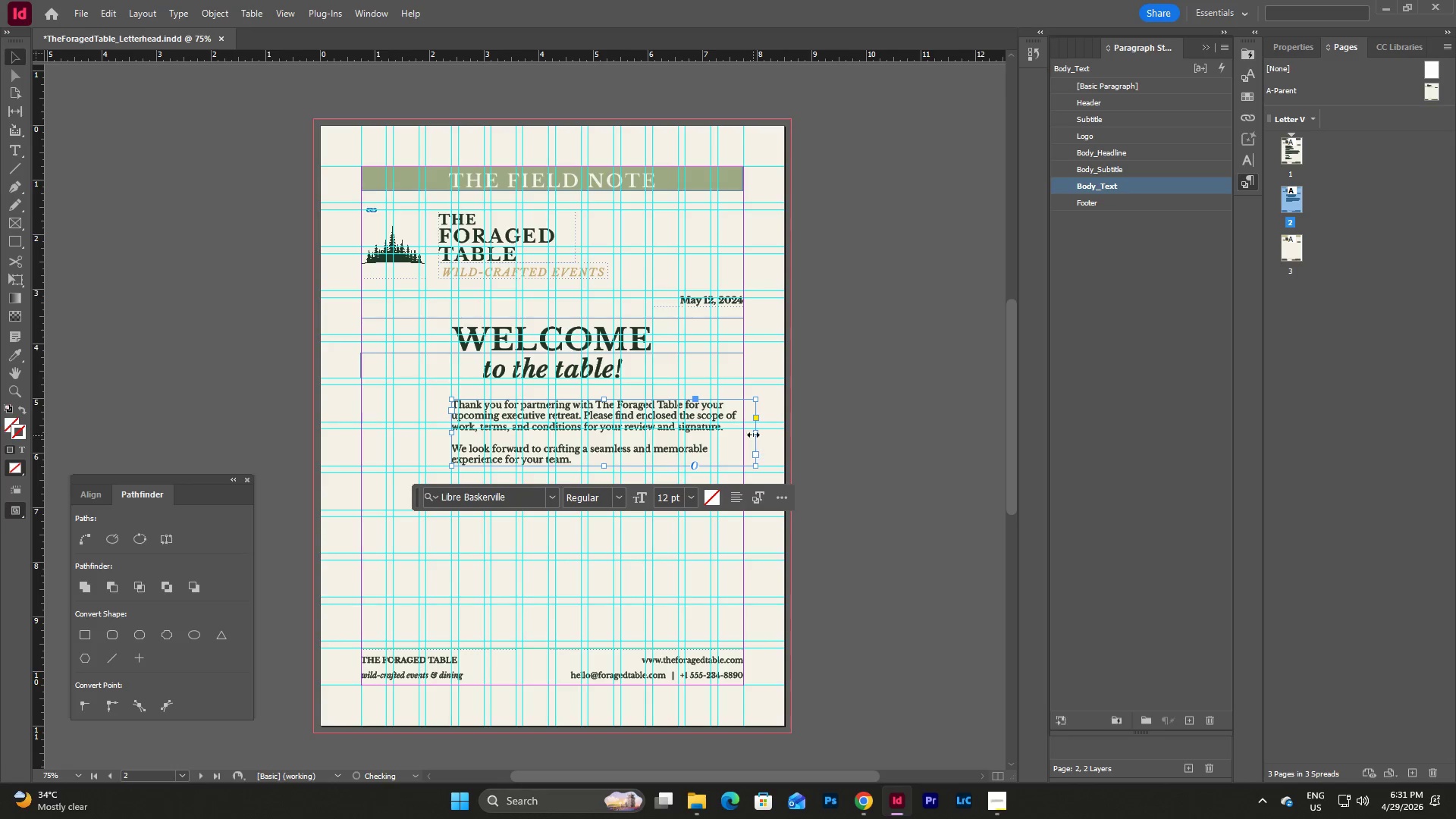 
left_click_drag(start_coordinate=[755, 434], to_coordinate=[651, 431])
 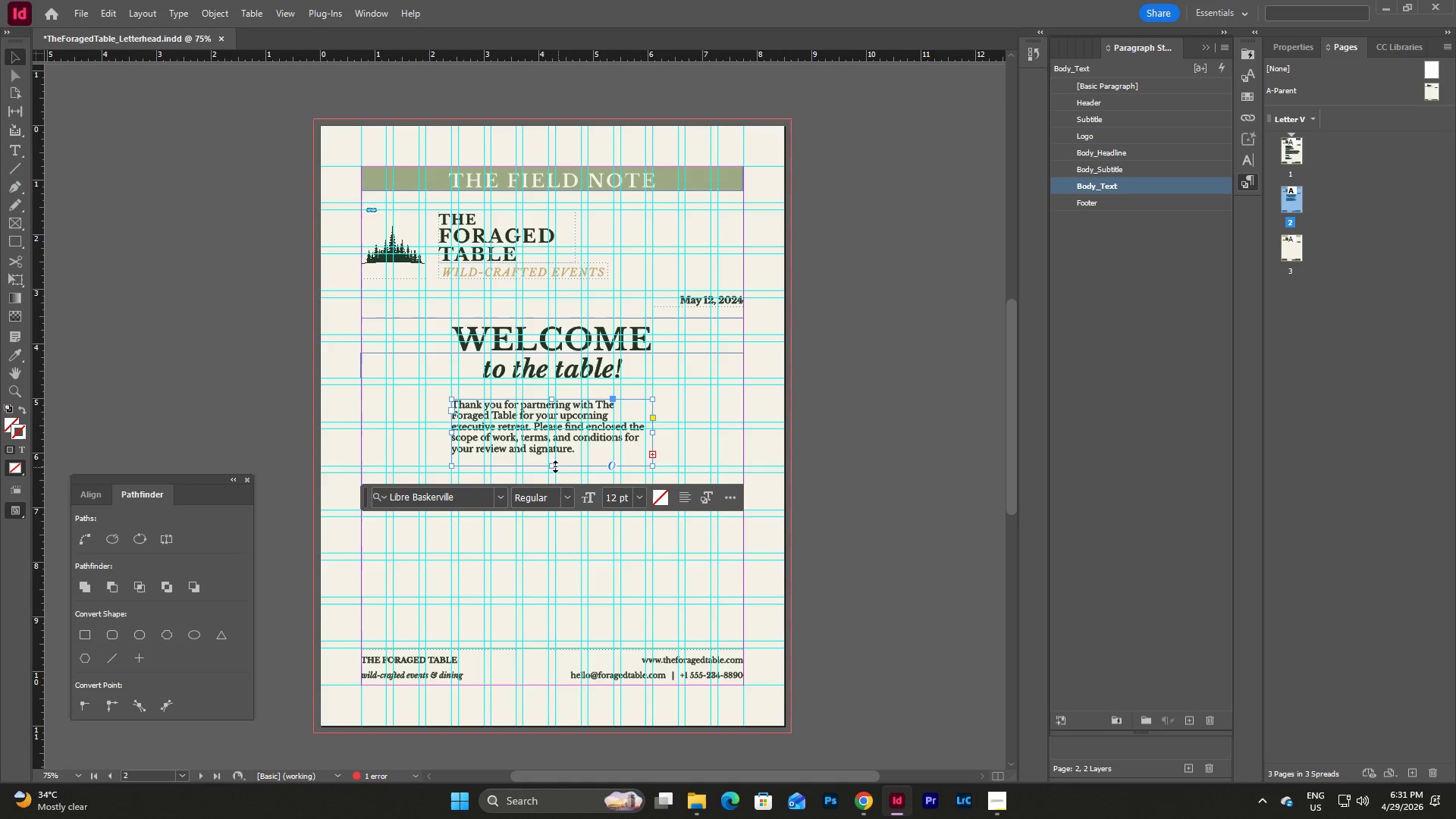 
left_click_drag(start_coordinate=[552, 466], to_coordinate=[549, 551])
 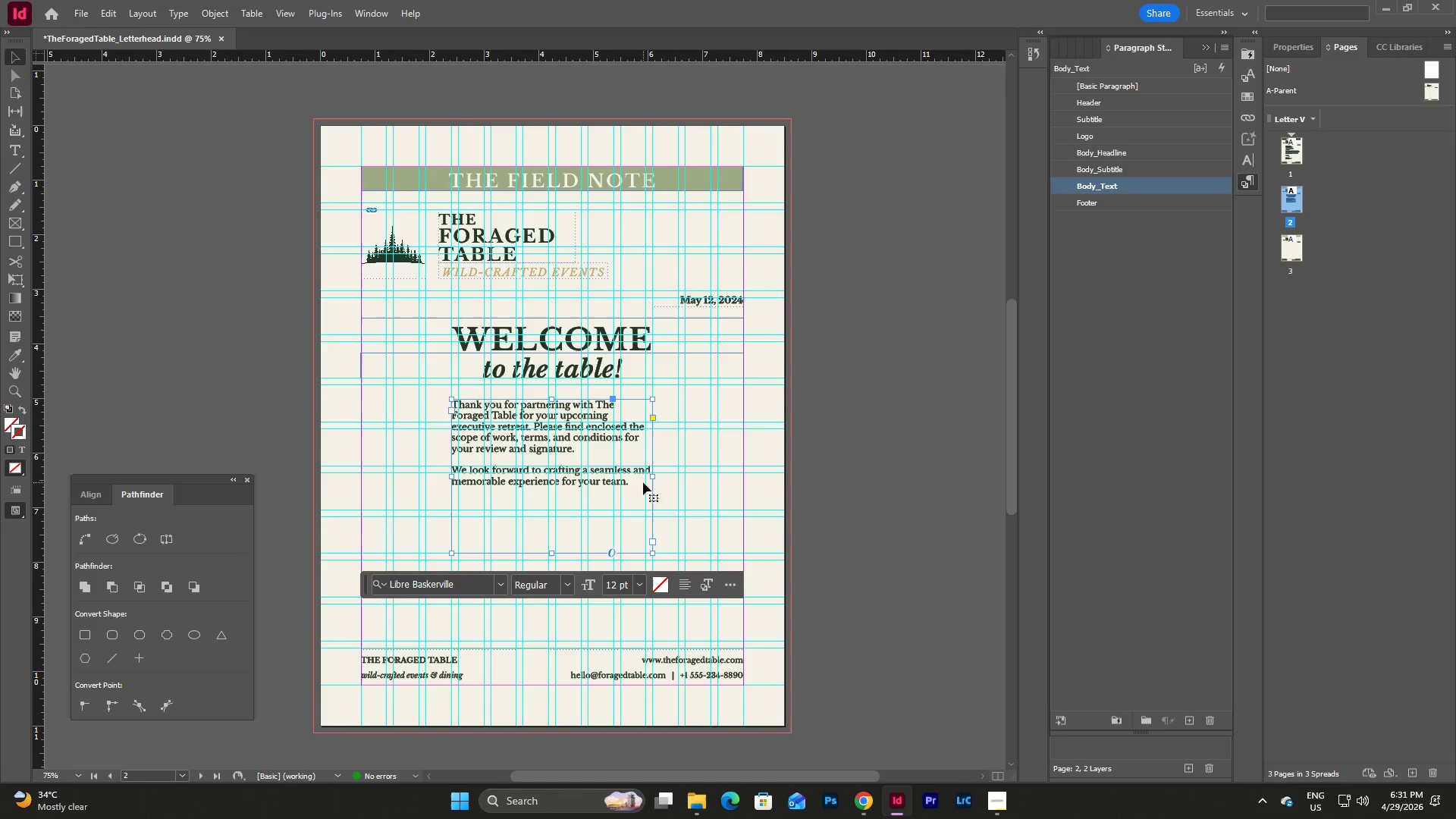 
double_click([643, 482])
 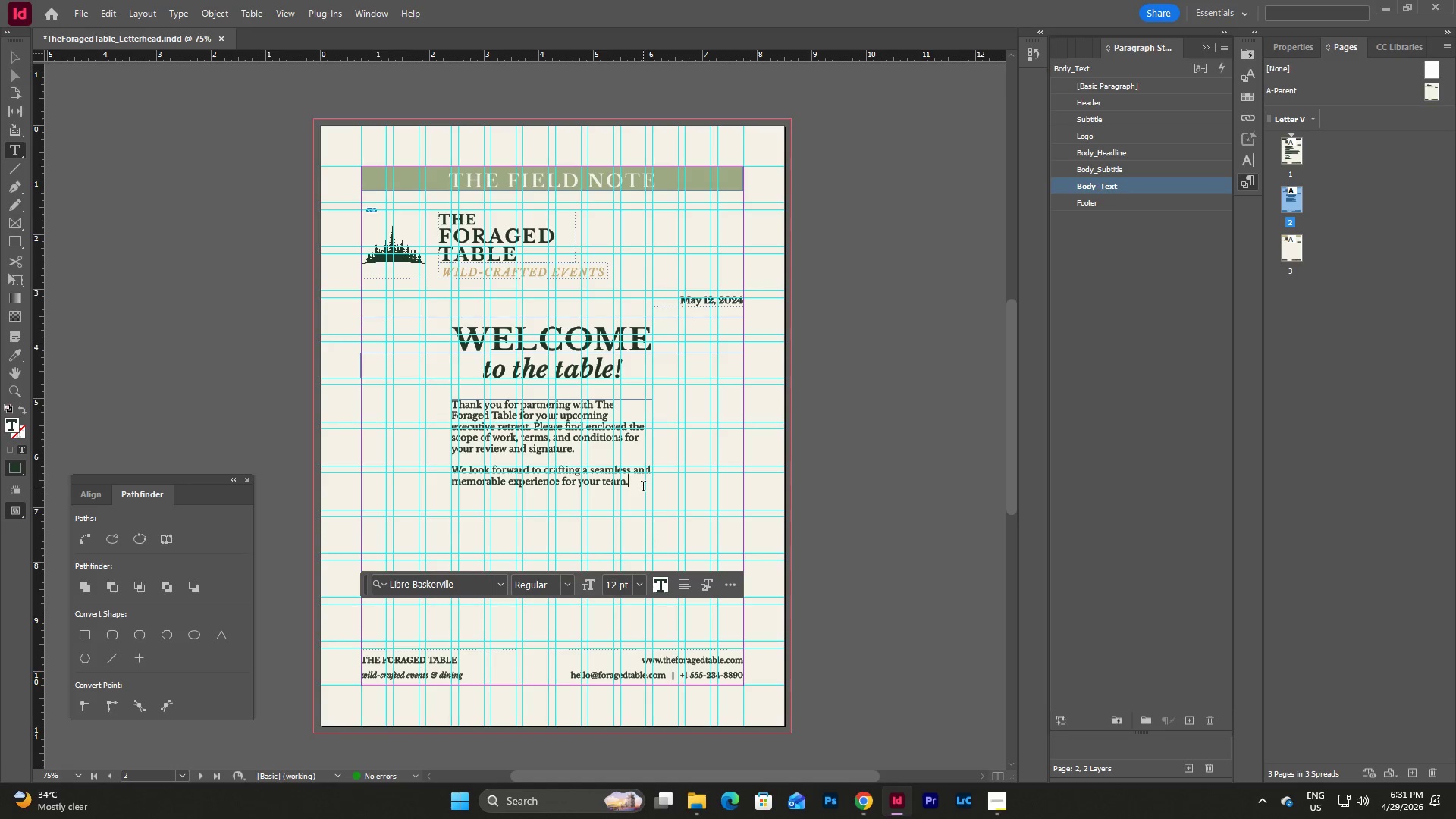 
left_click_drag(start_coordinate=[643, 488], to_coordinate=[429, 407])
 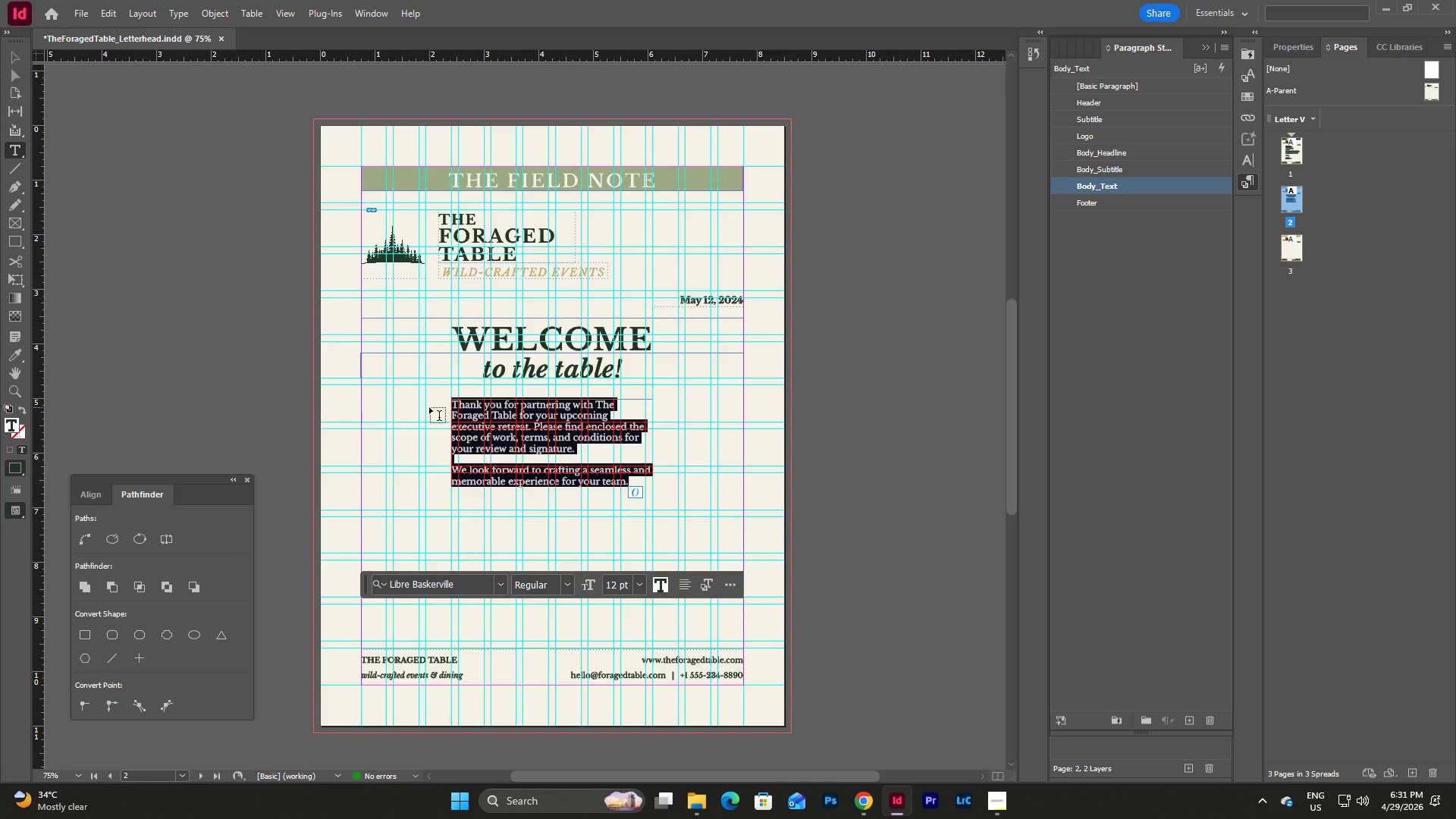 
type(We're so glad you'e hea)
key(Backspace)
type(e.)
 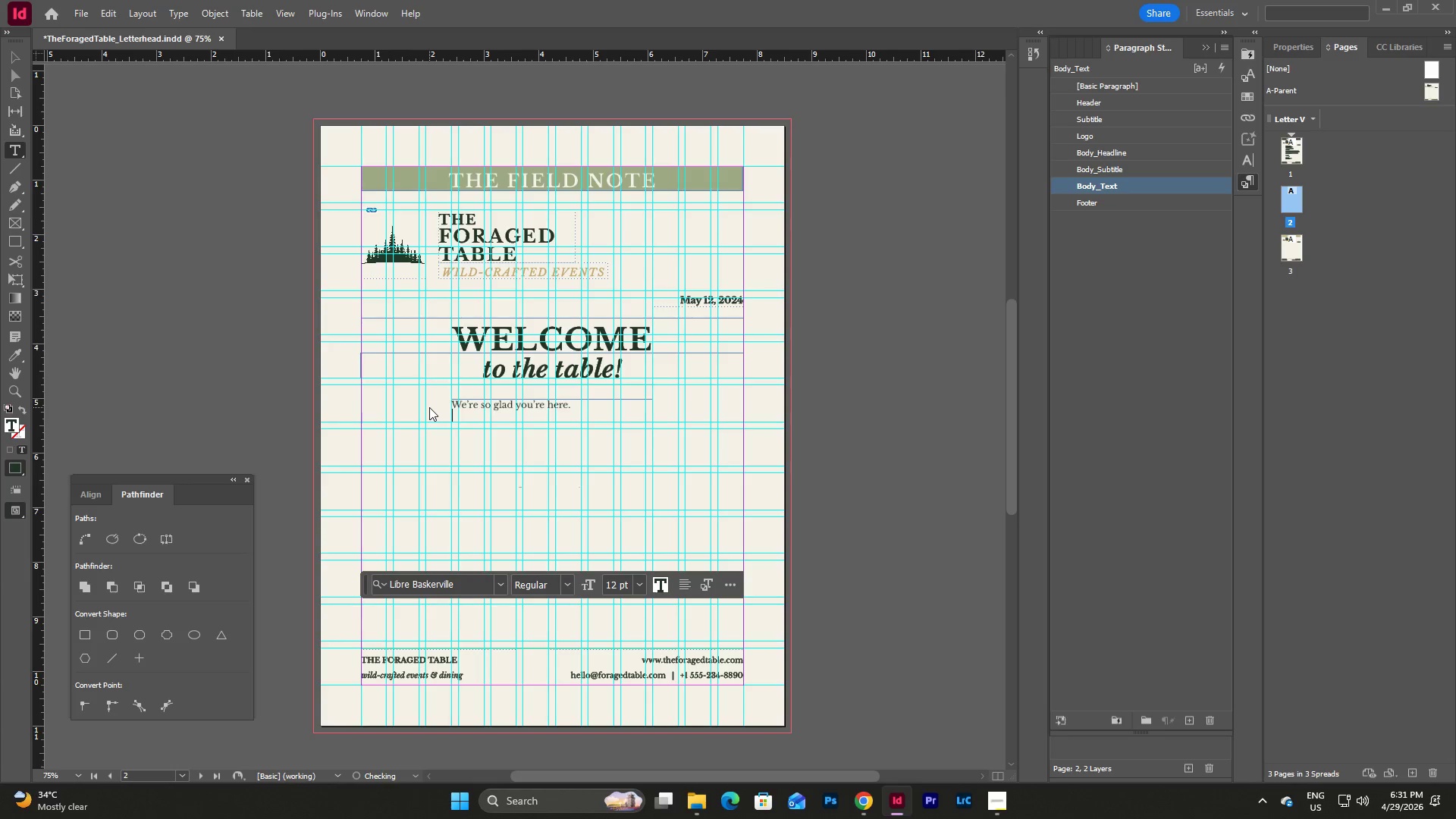 
key(Enter)
 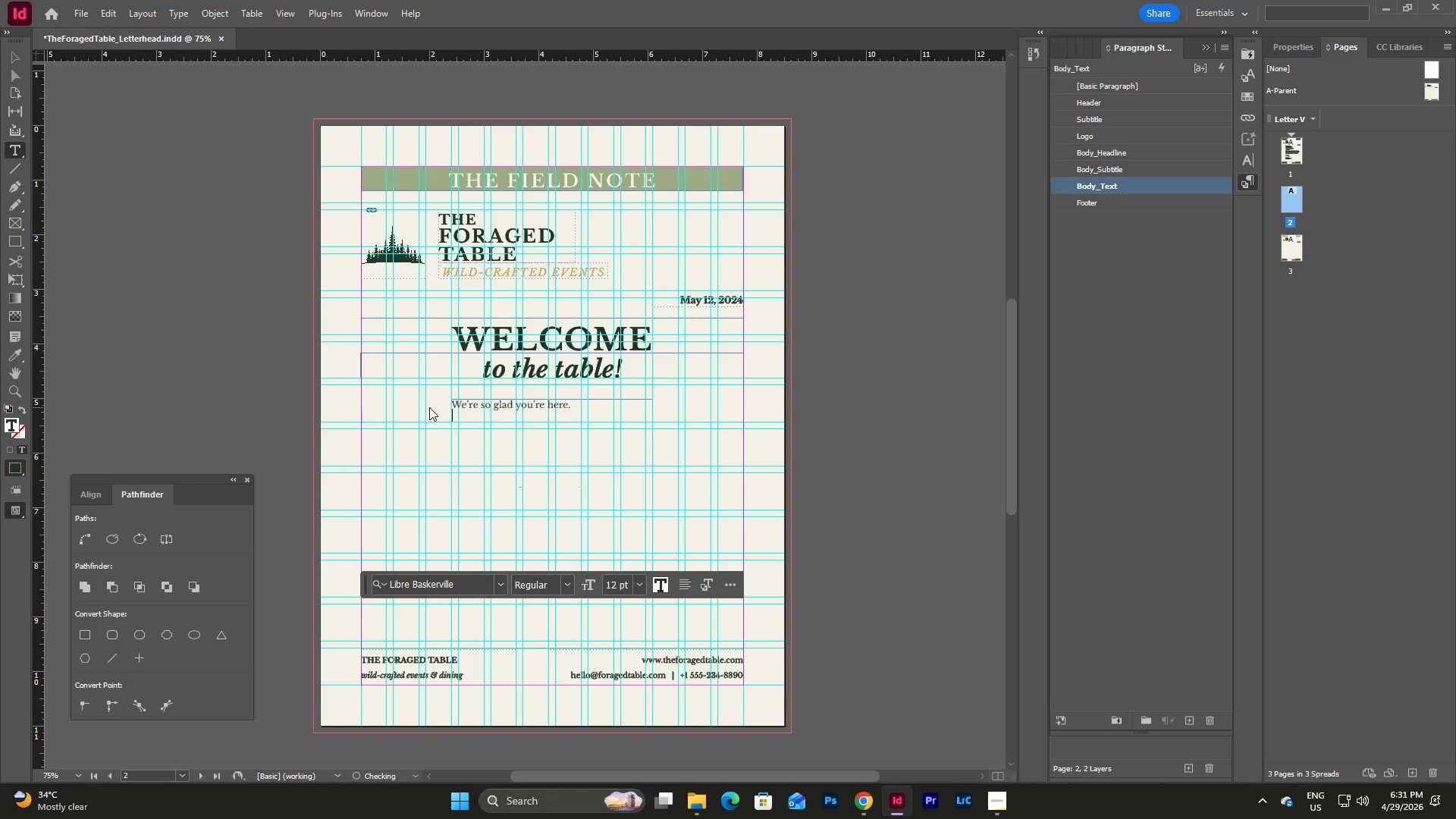 
key(Enter)
 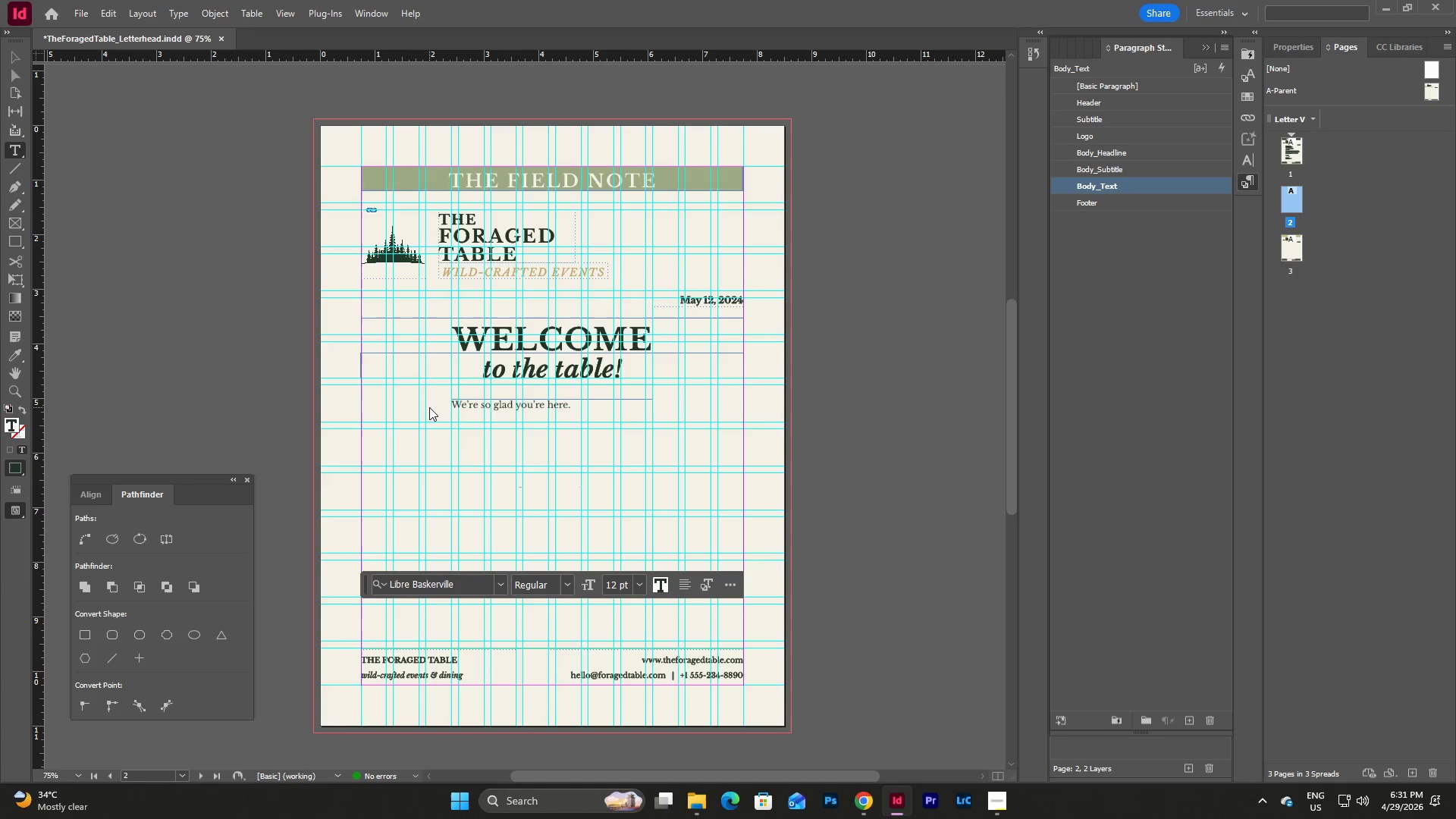 
type(Tonight, we gather in the wild 0151 )
 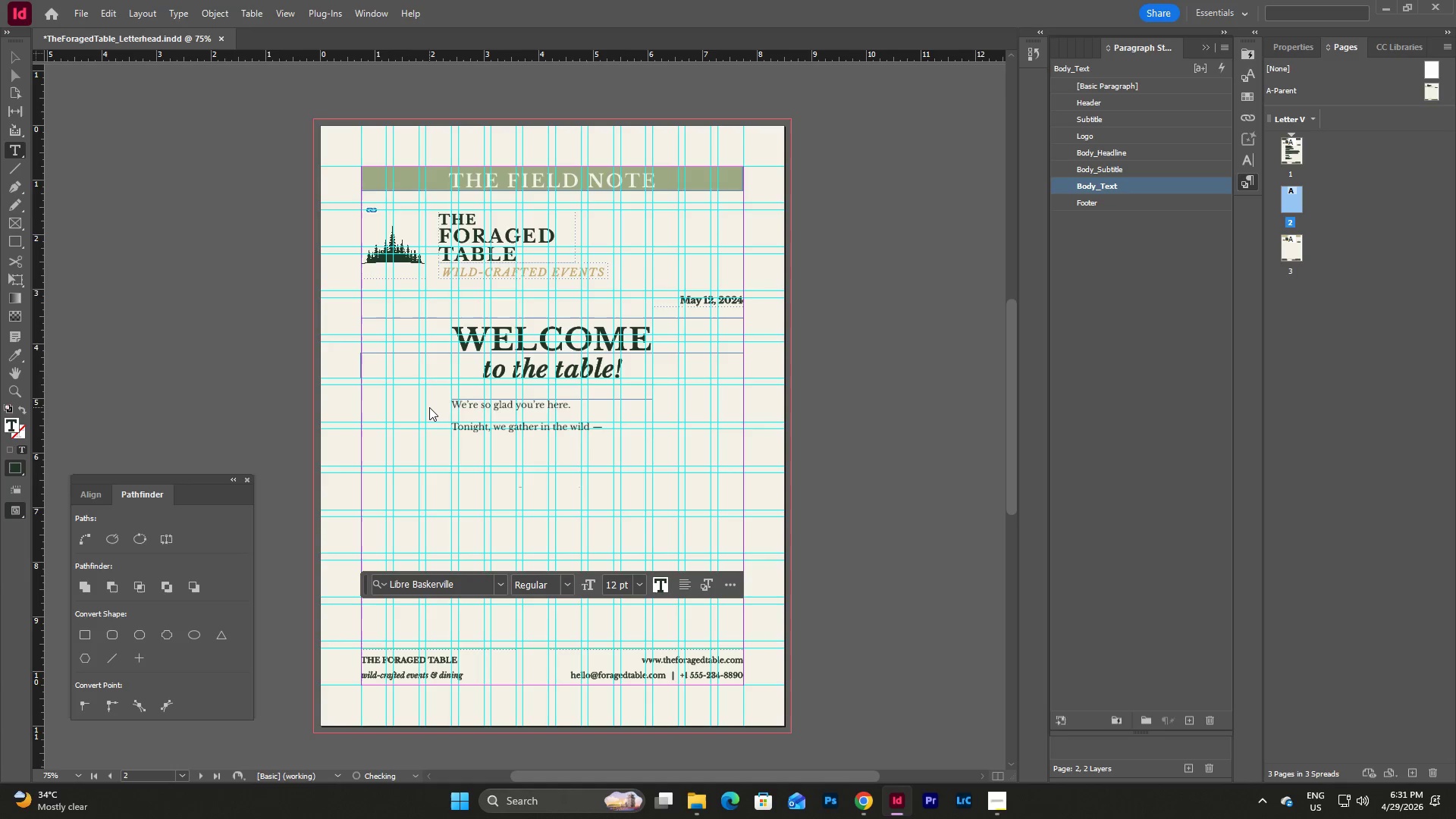 
hold_key(key=AltLeft, duration=0.94)
 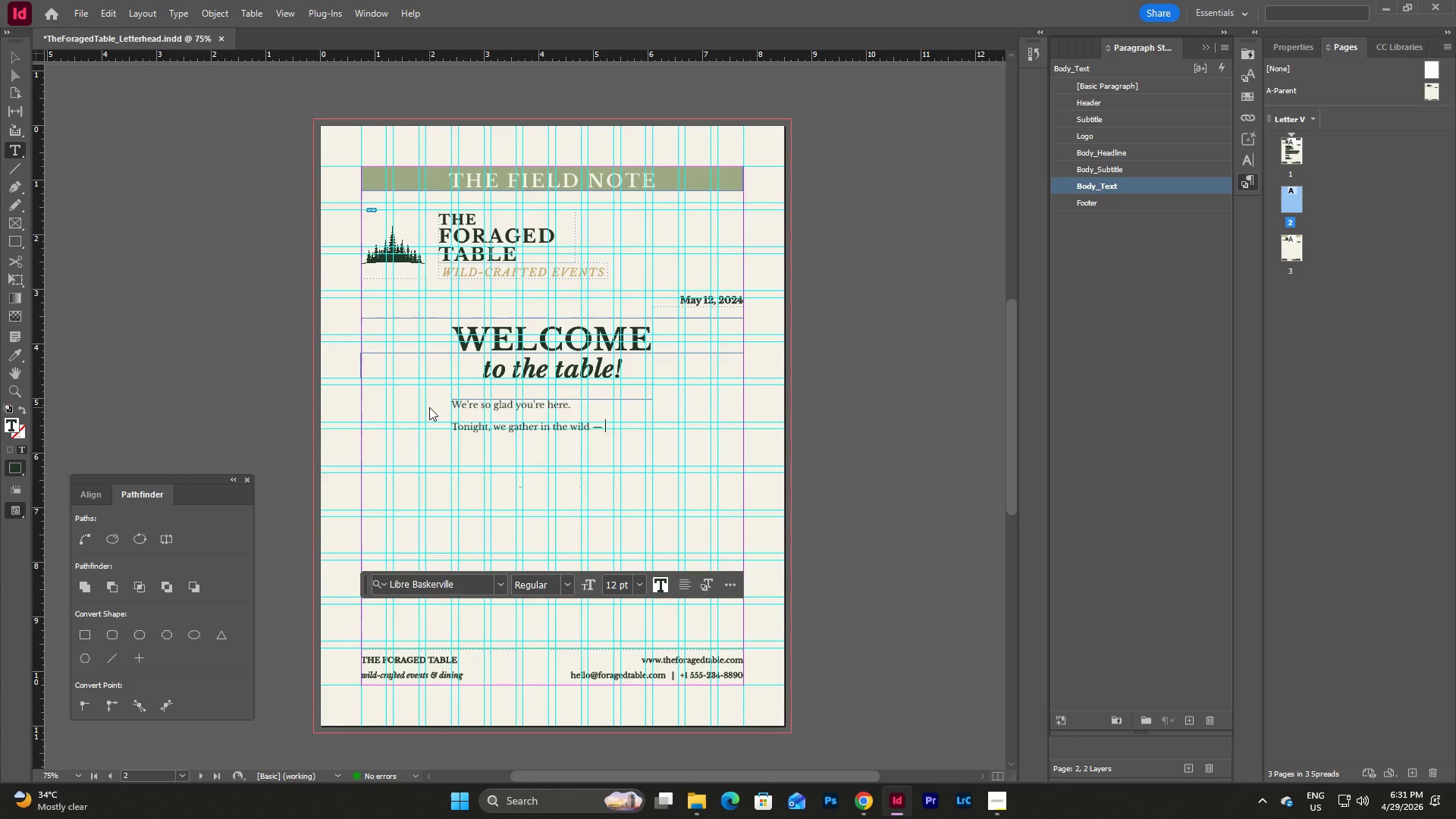 
type(surrounded by )
key(Backspace)
type( )
 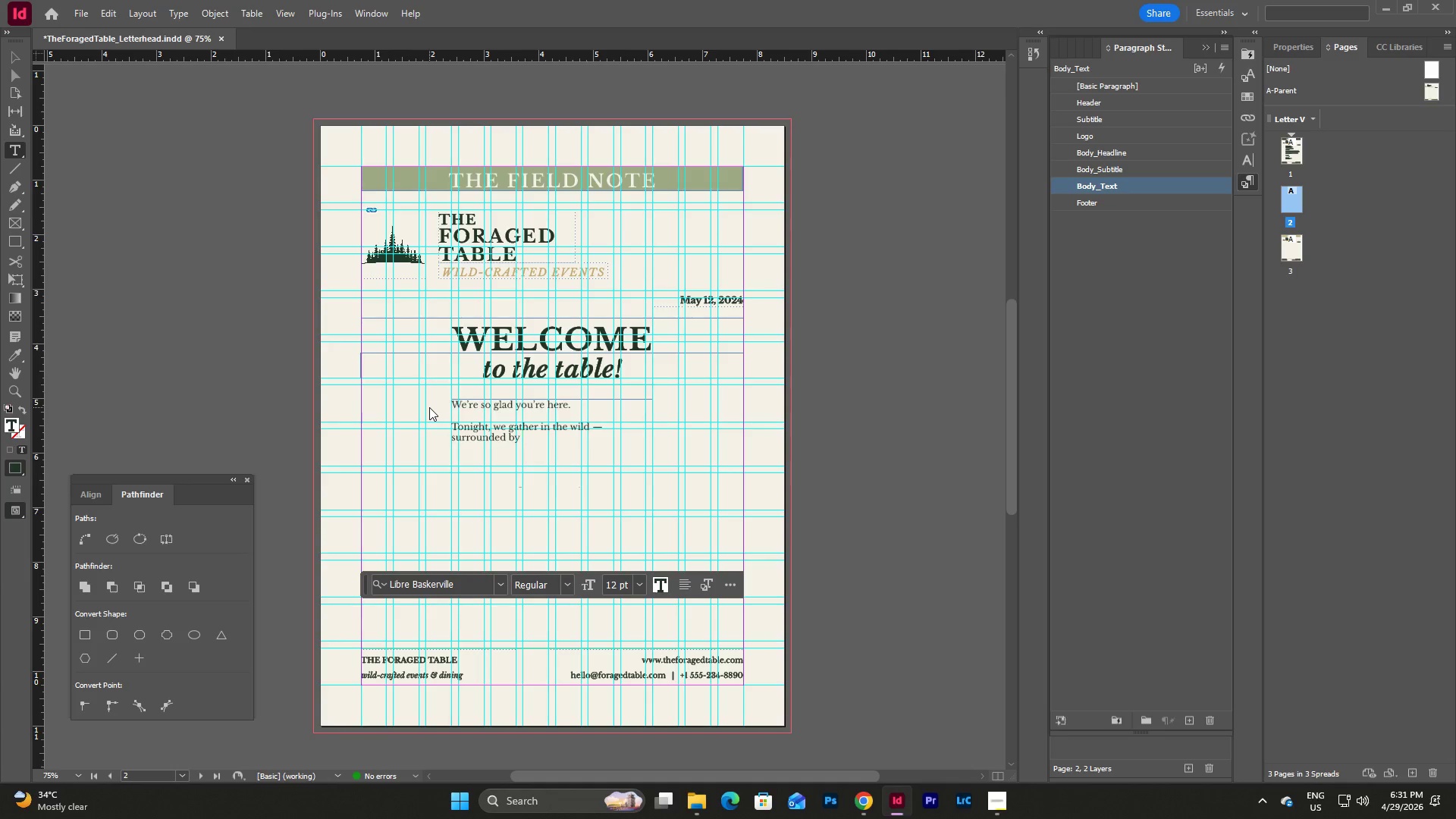 
key(Backspace)
type( nature, nourished by the land, )
 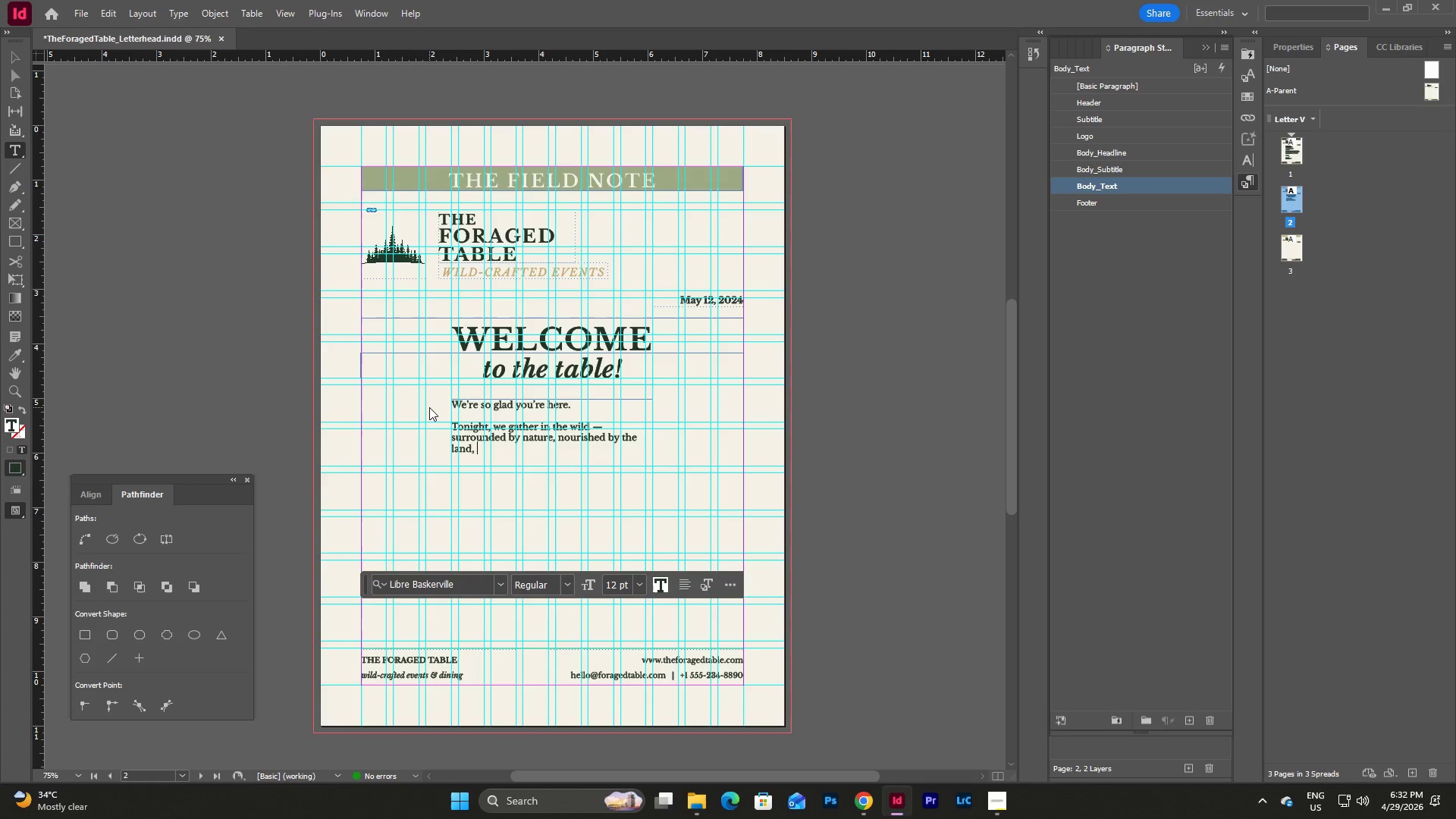 
wait(14.17)
 